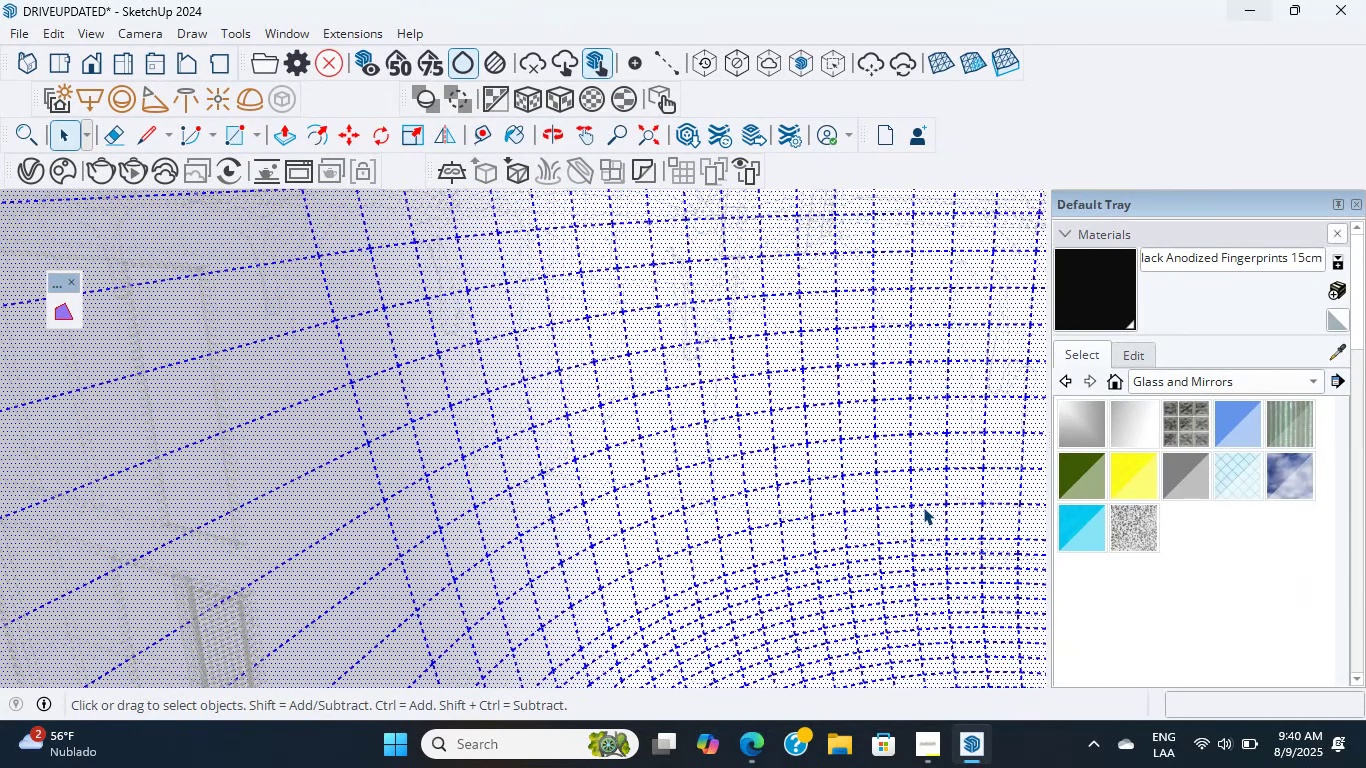 
scroll: coordinate [923, 507], scroll_direction: up, amount: 4.0
 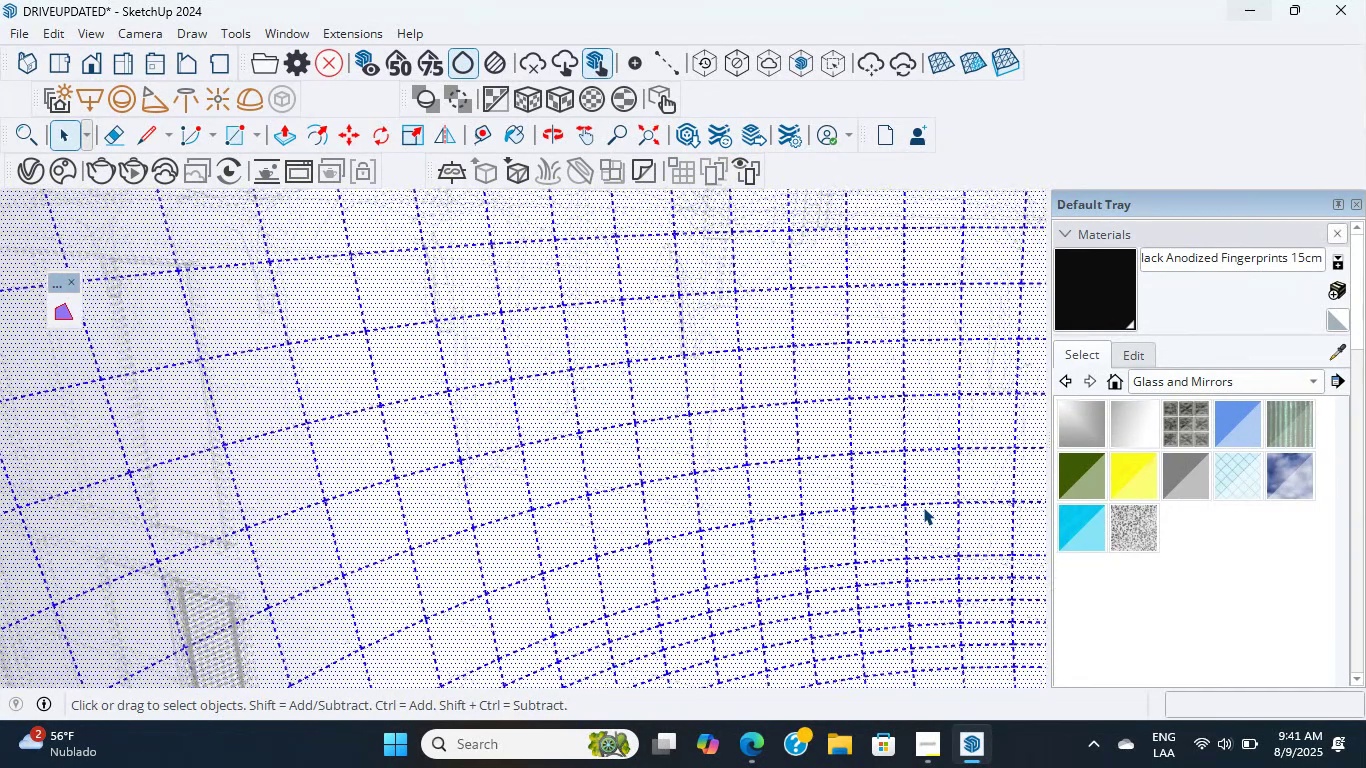 
double_click([923, 507])
 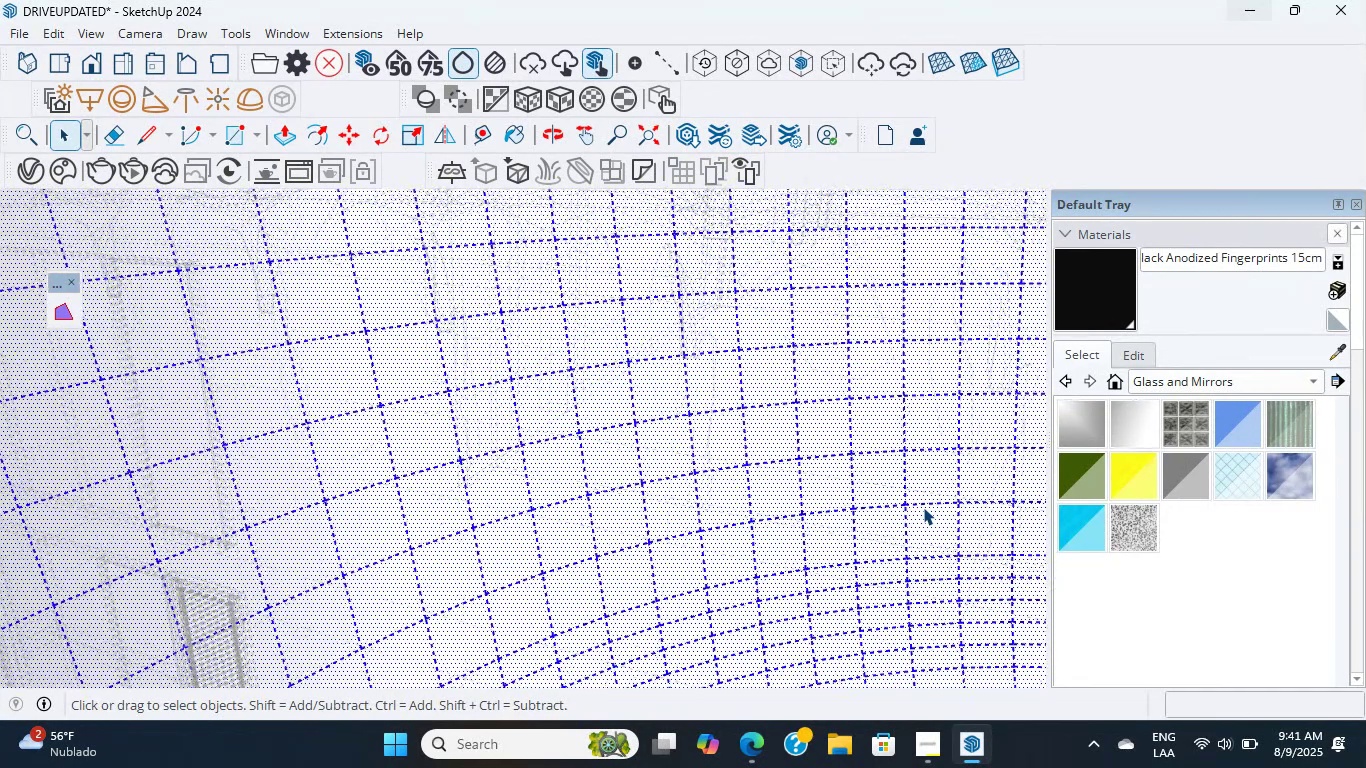 
triple_click([923, 507])
 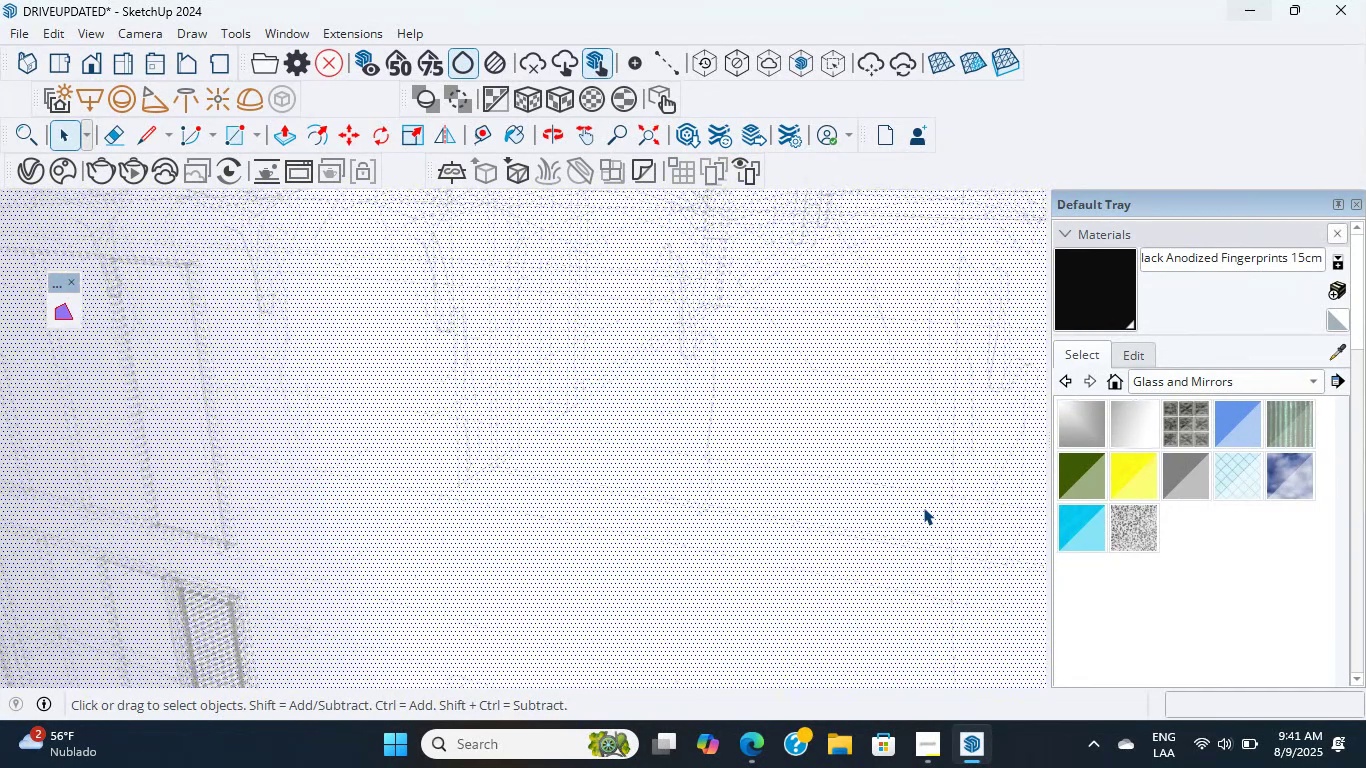 
triple_click([923, 507])
 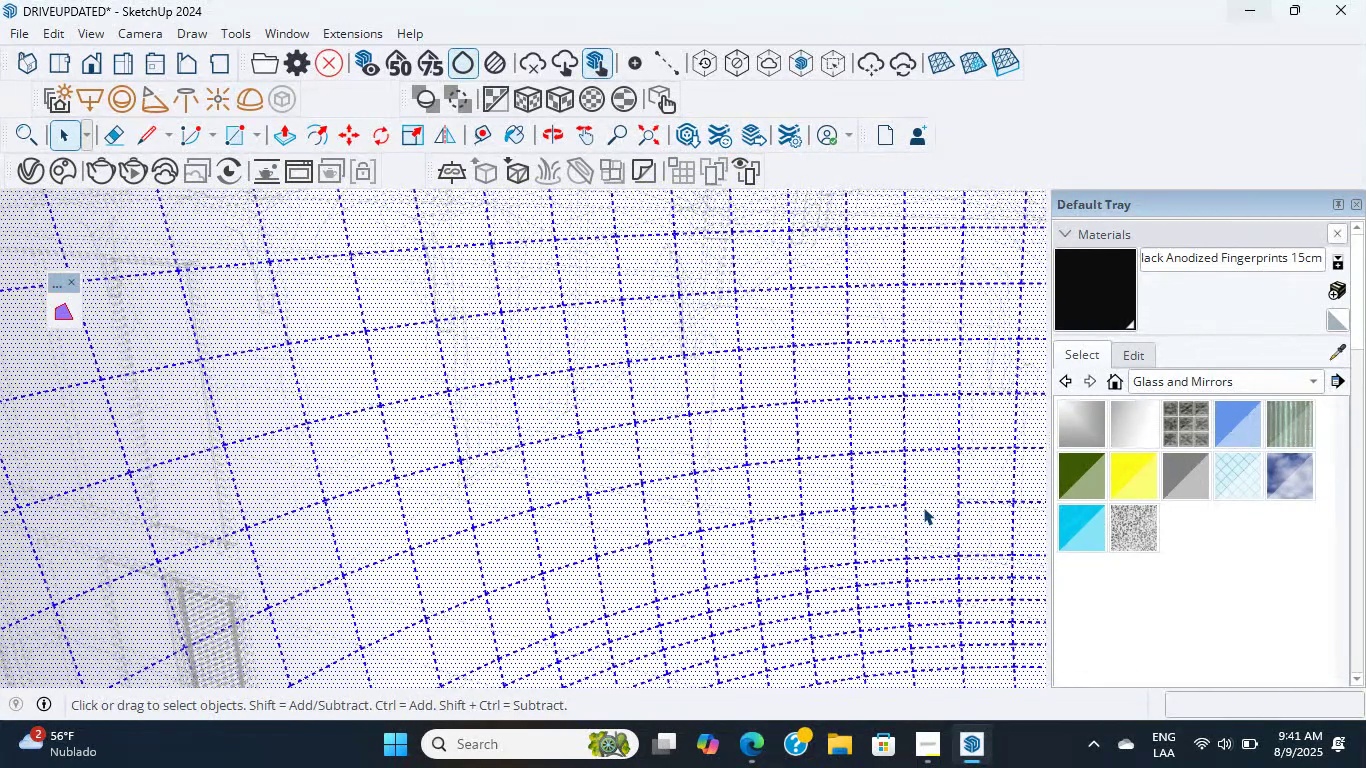 
scroll: coordinate [916, 508], scroll_direction: up, amount: 23.0
 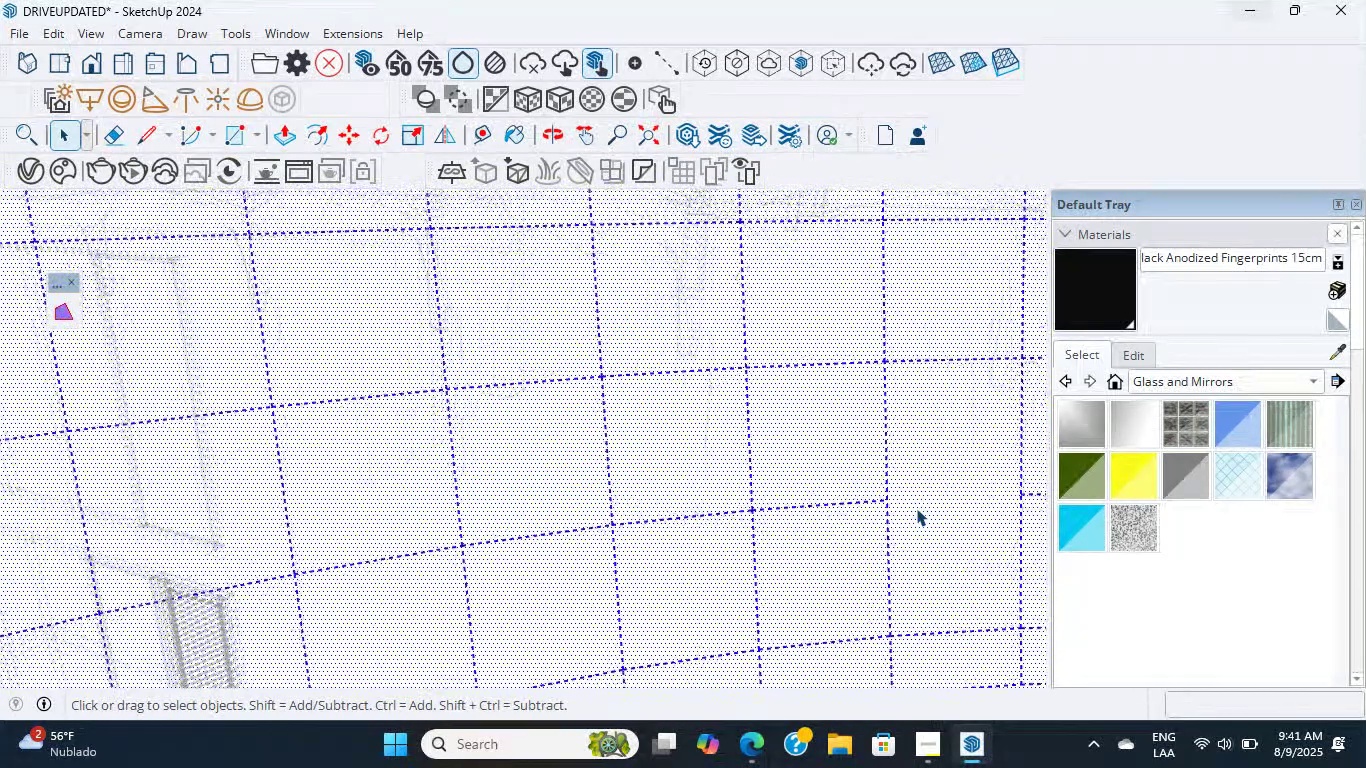 
double_click([916, 508])
 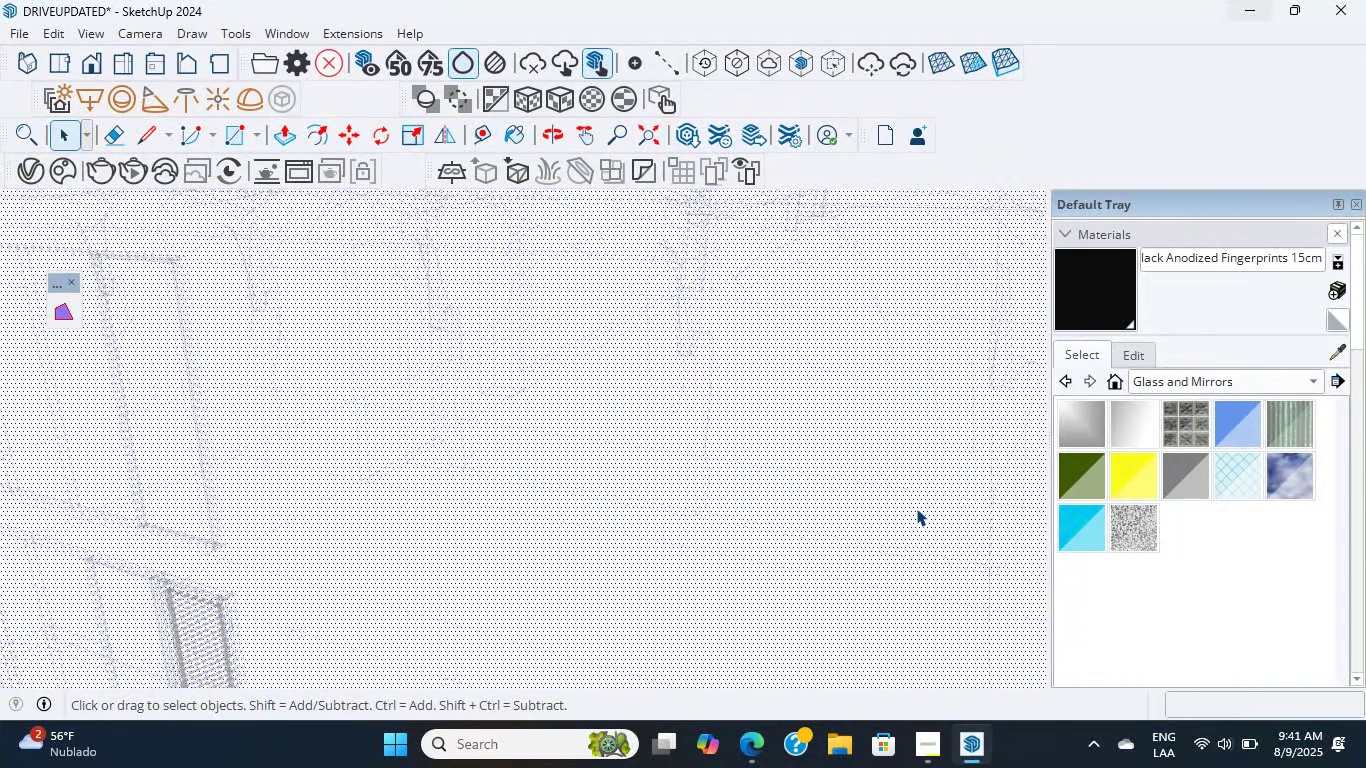 
scroll: coordinate [916, 508], scroll_direction: up, amount: 3.0
 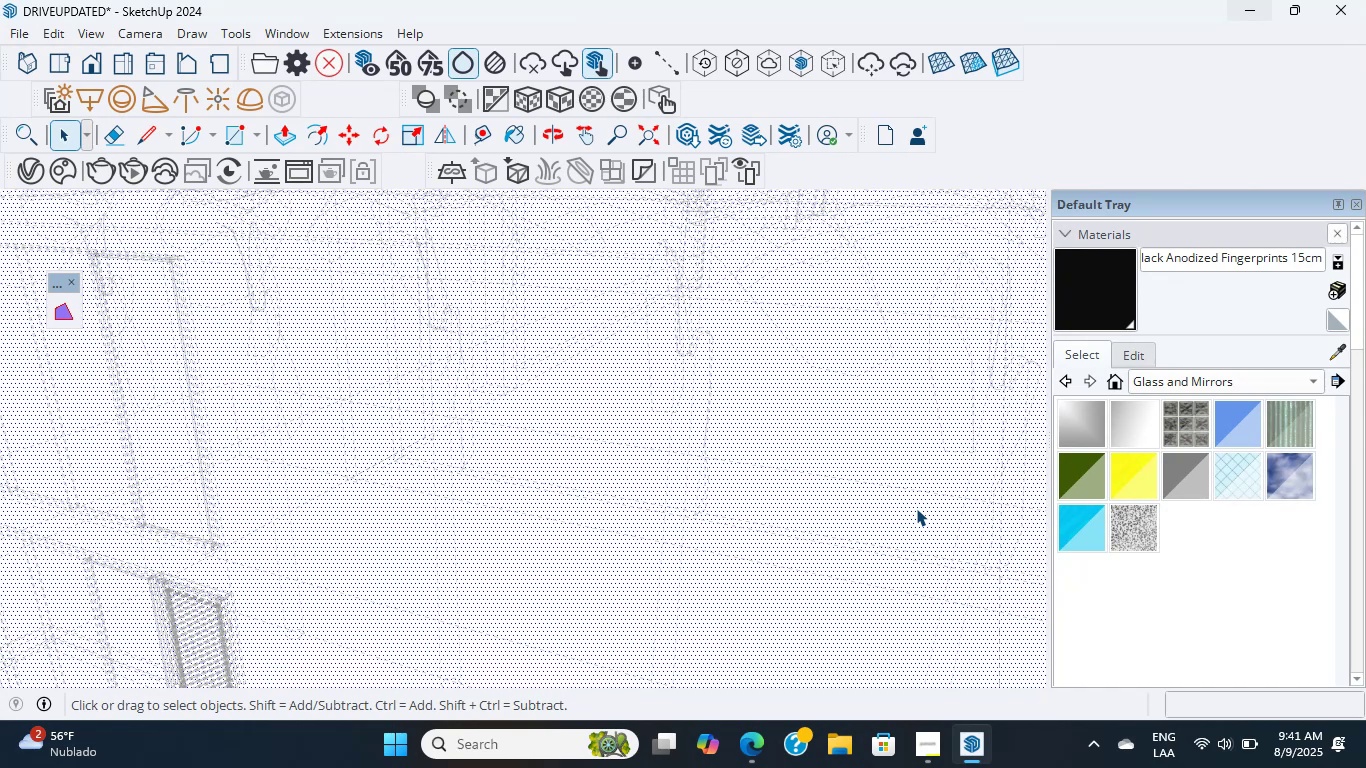 
wait(6.68)
 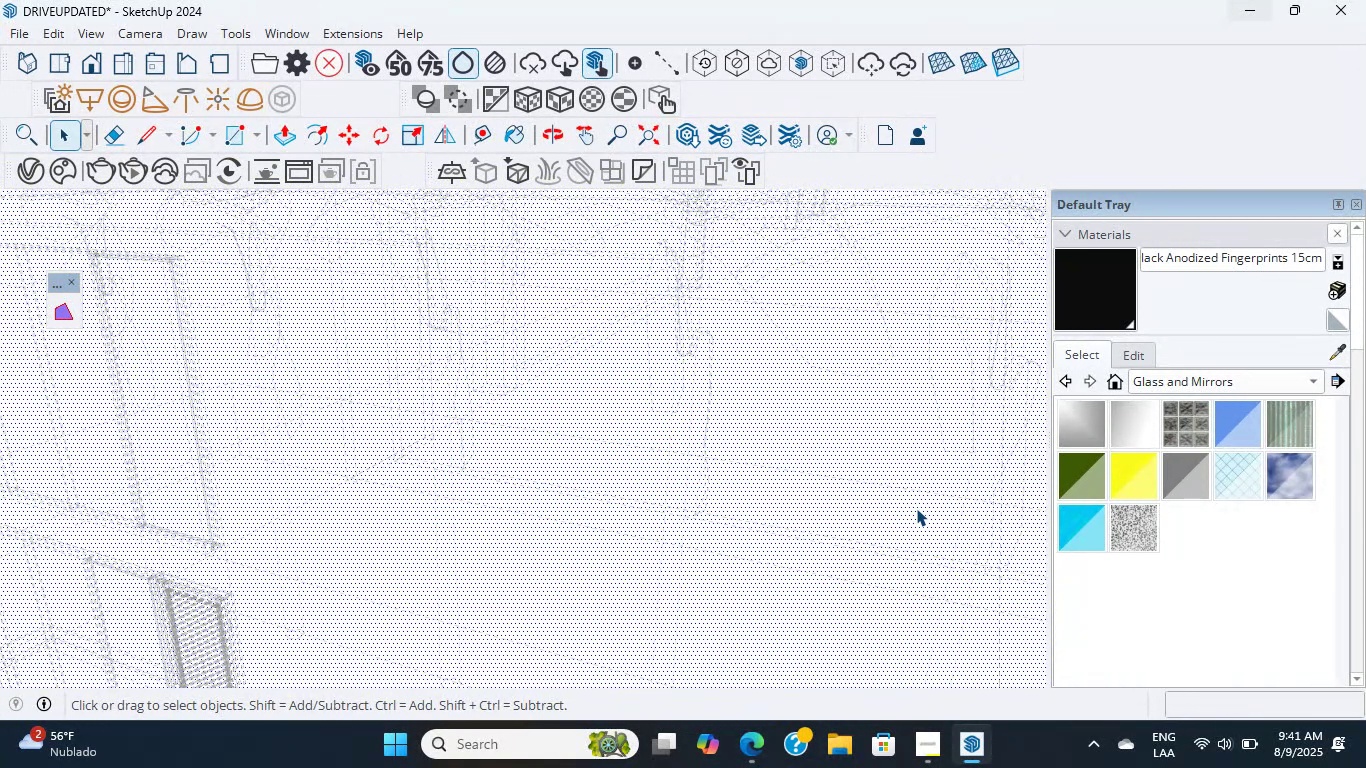 
scroll: coordinate [421, 527], scroll_direction: down, amount: 22.0
 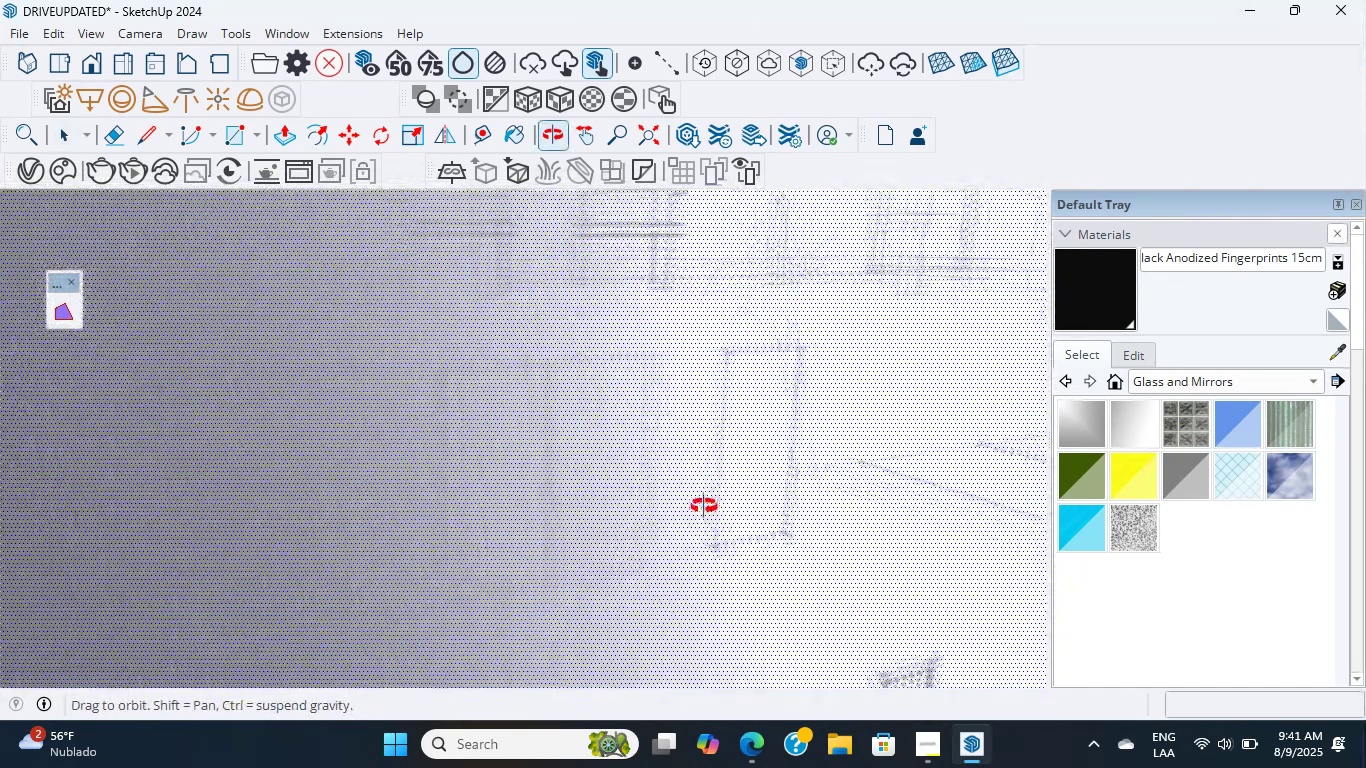 
scroll: coordinate [748, 358], scroll_direction: up, amount: 15.0
 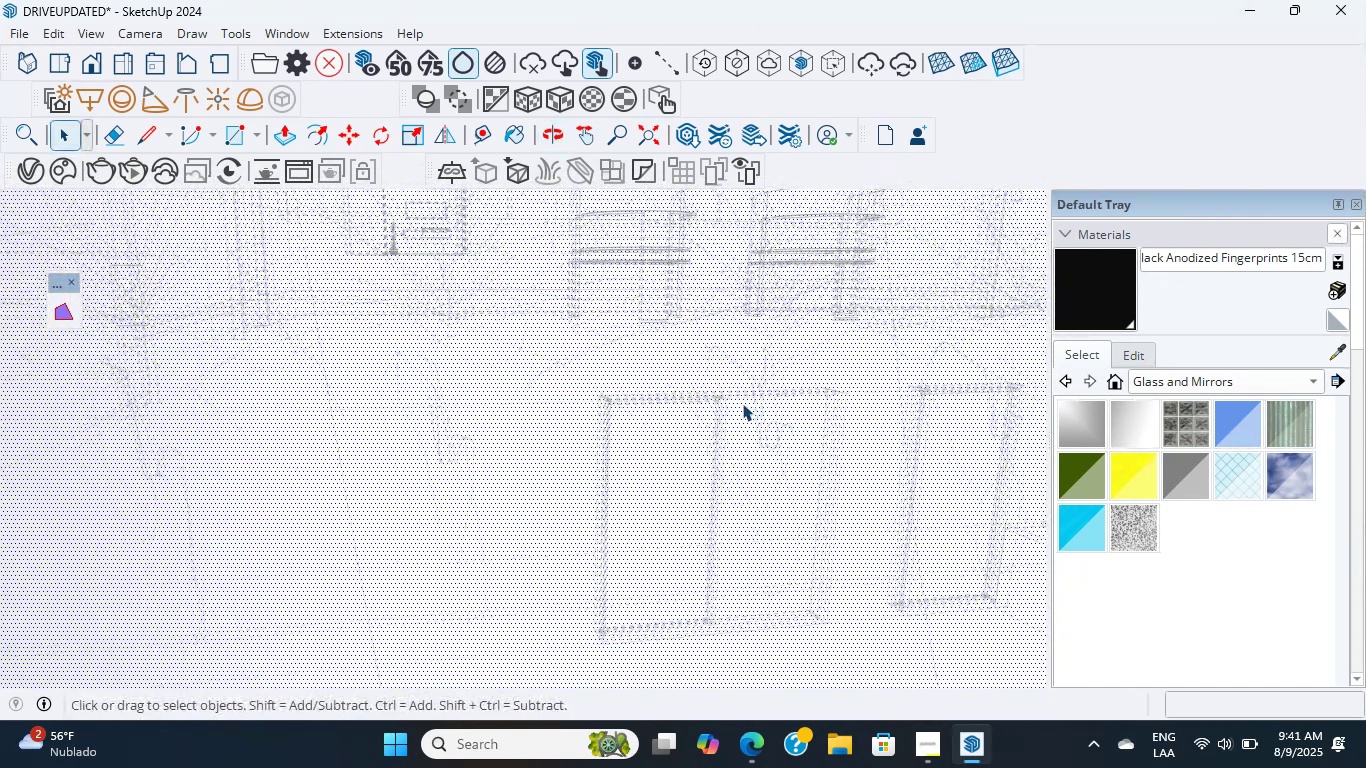 
double_click([741, 403])
 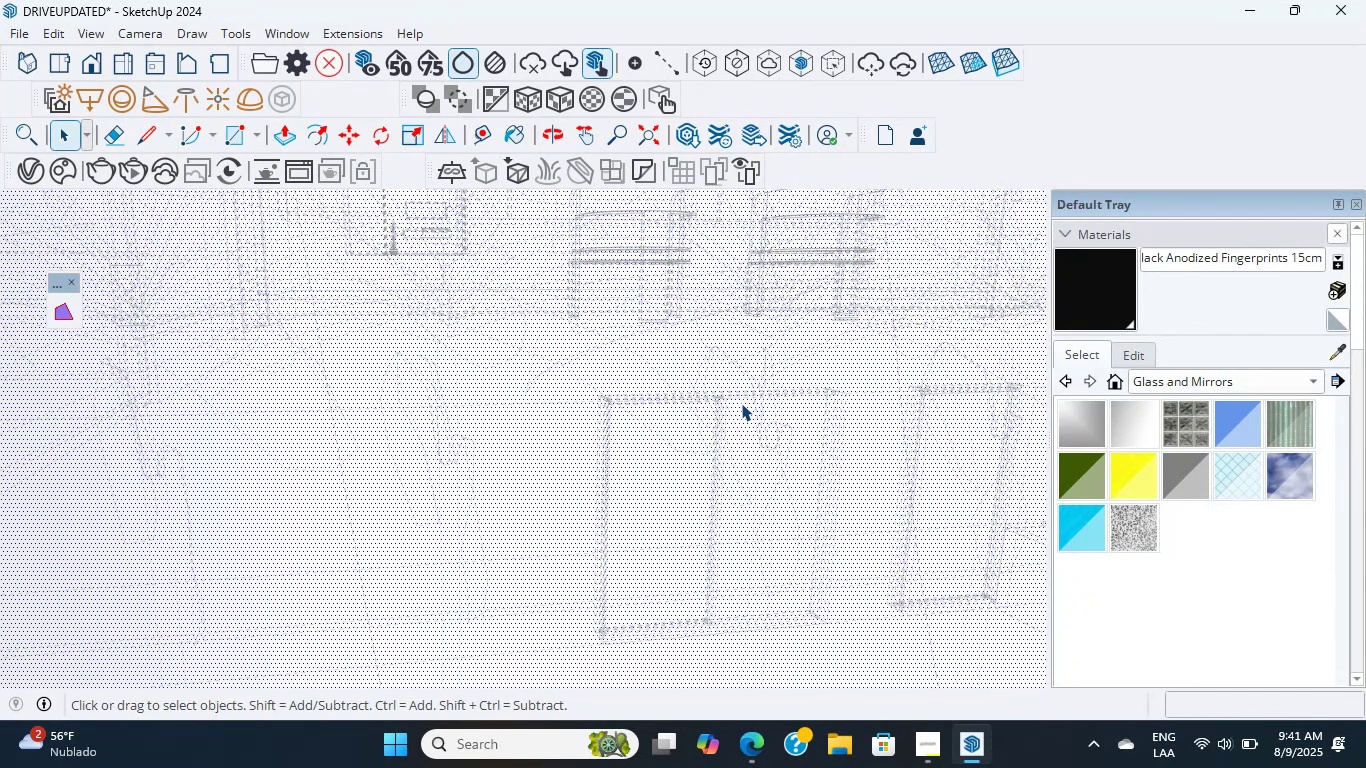 
double_click([741, 403])
 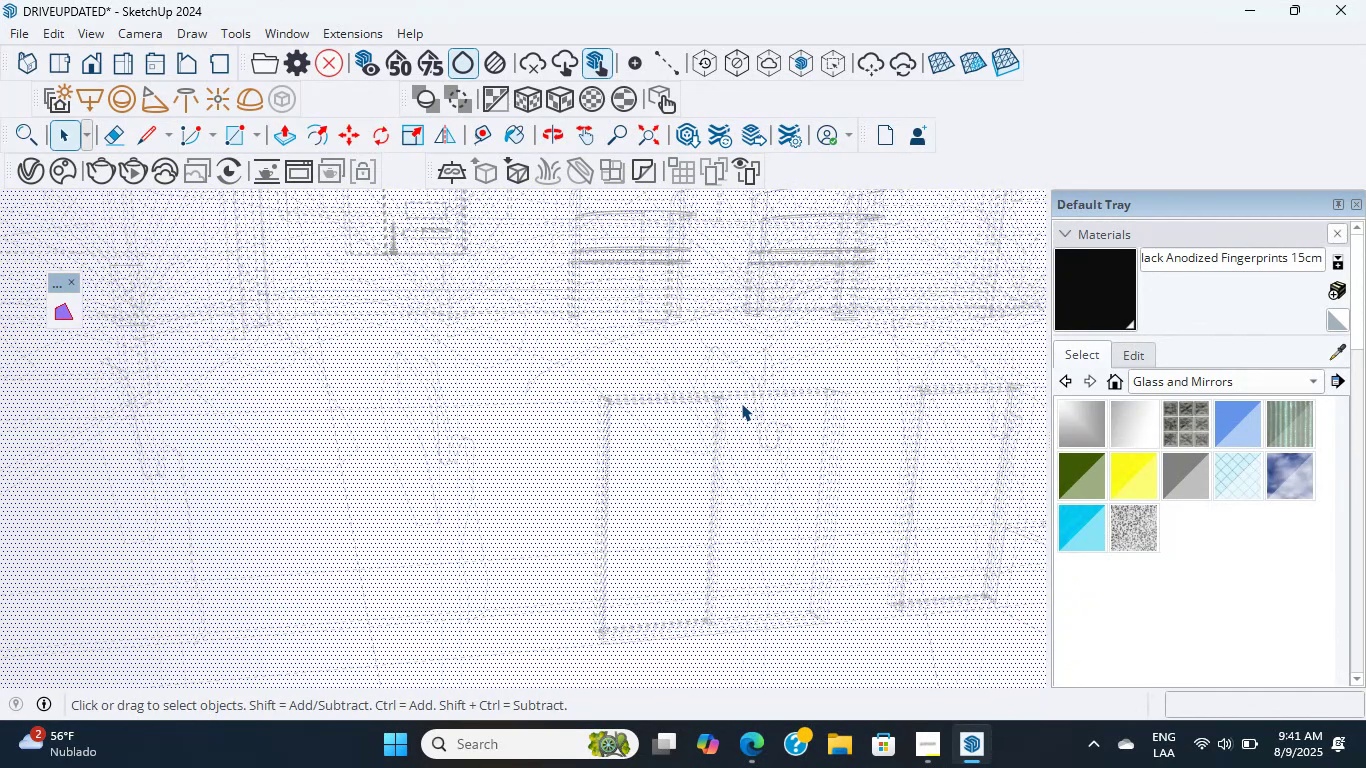 
triple_click([741, 403])
 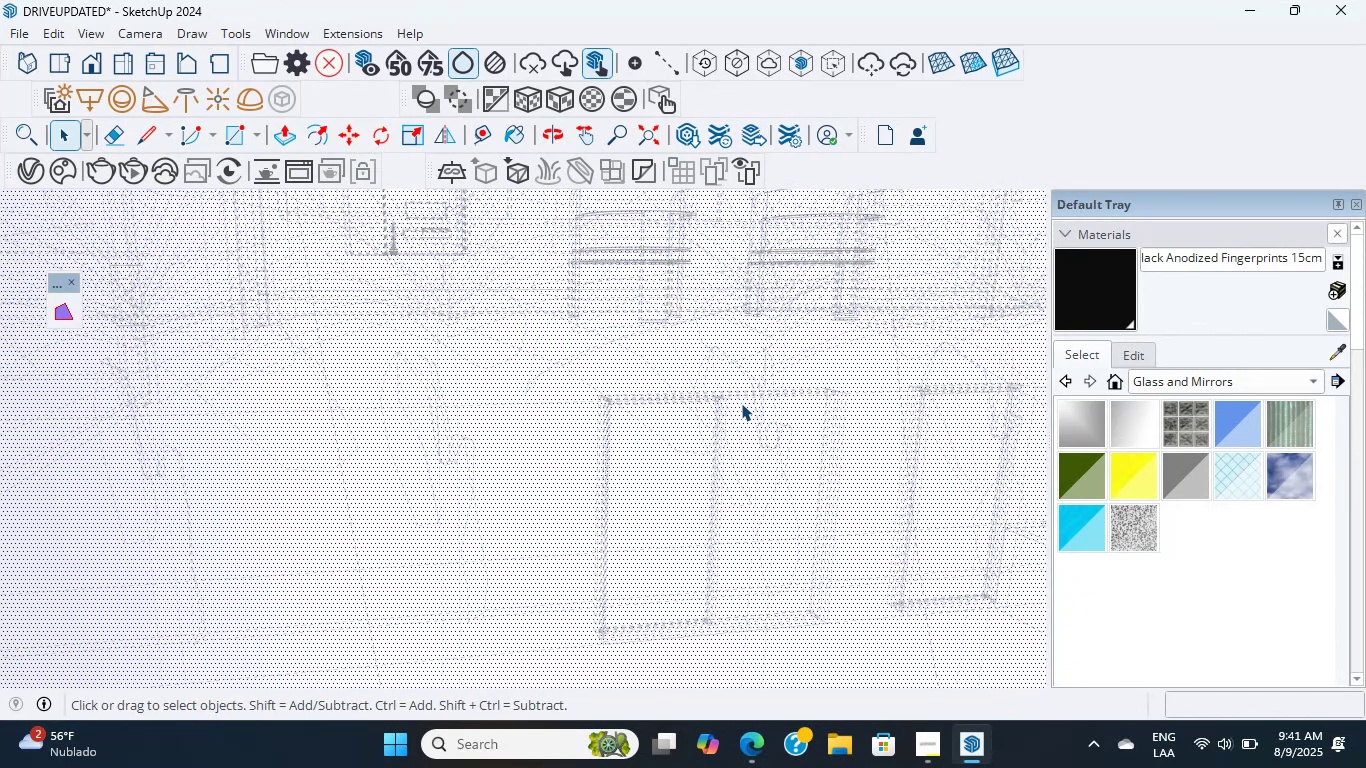 
triple_click([741, 403])
 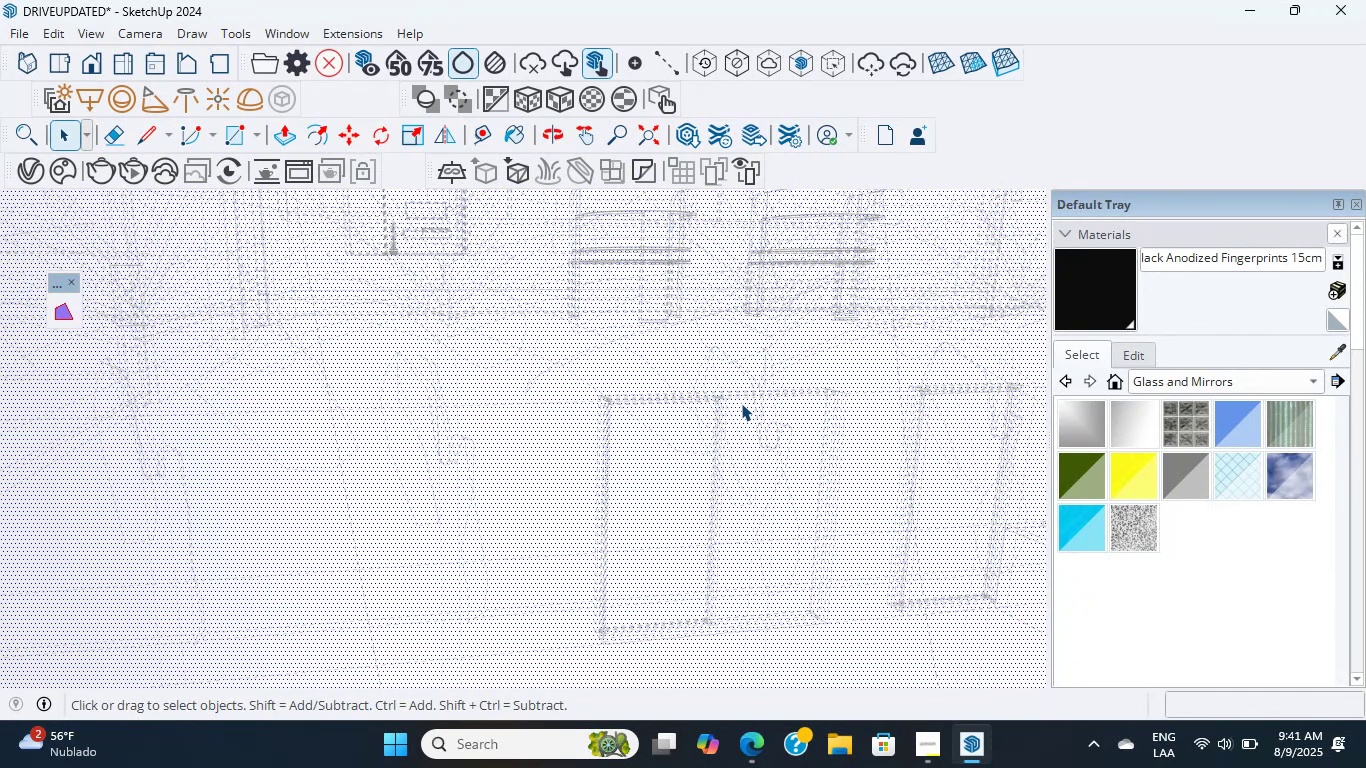 
scroll: coordinate [741, 403], scroll_direction: up, amount: 3.0
 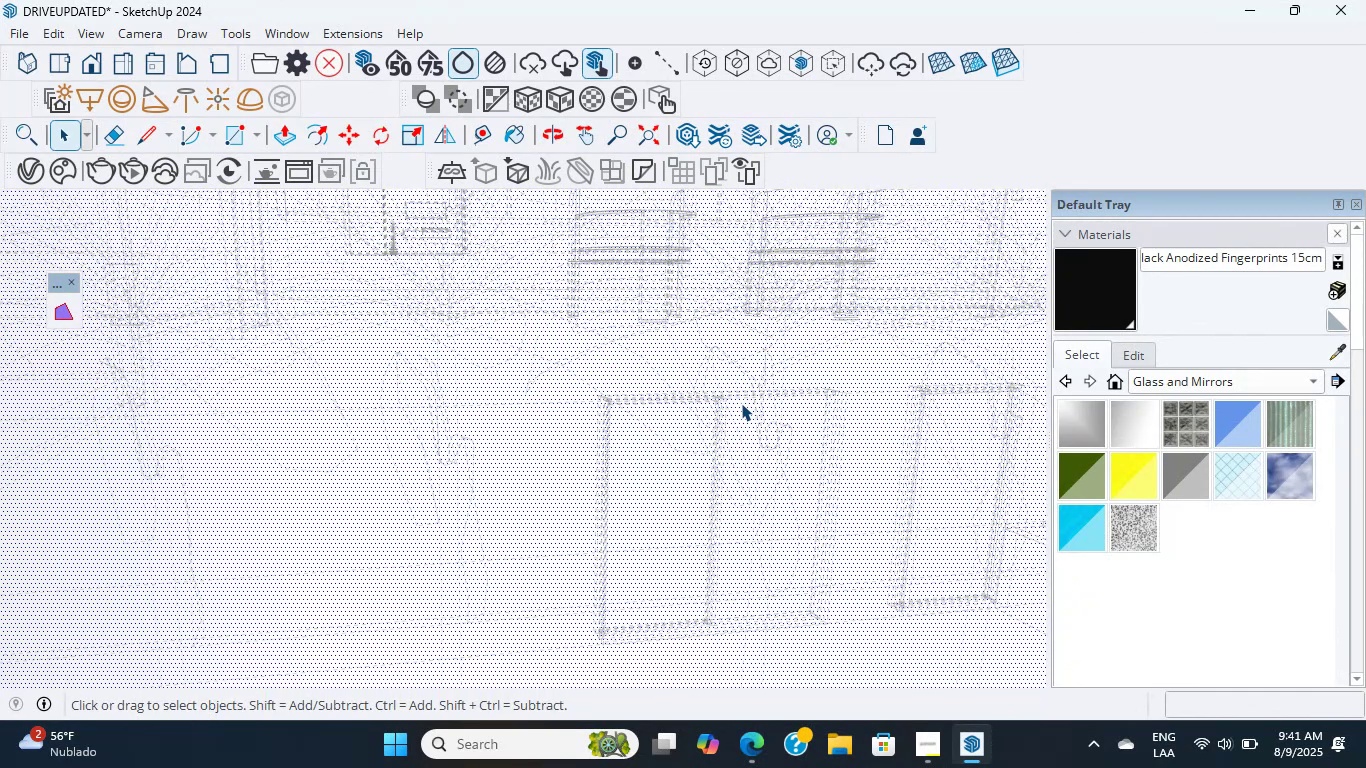 
wait(5.05)
 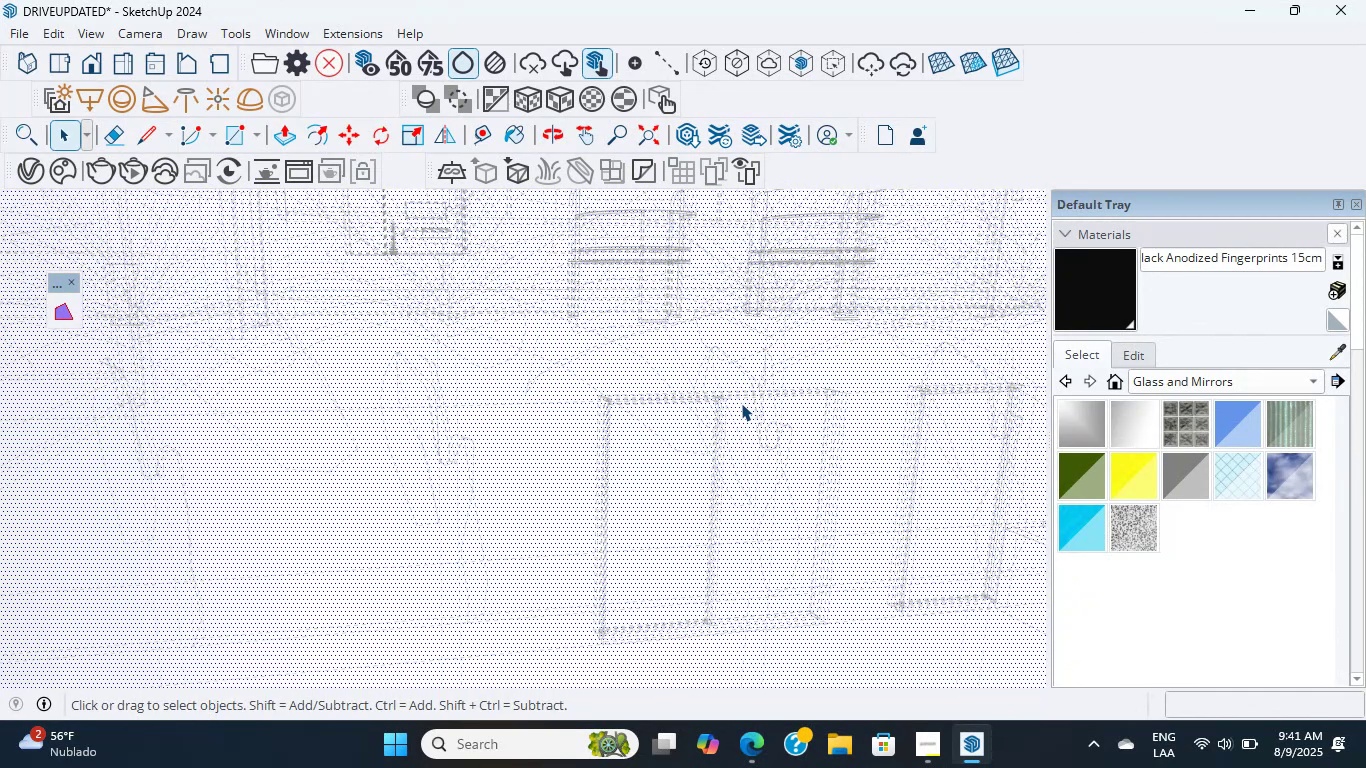 
scroll: coordinate [741, 403], scroll_direction: down, amount: 12.0
 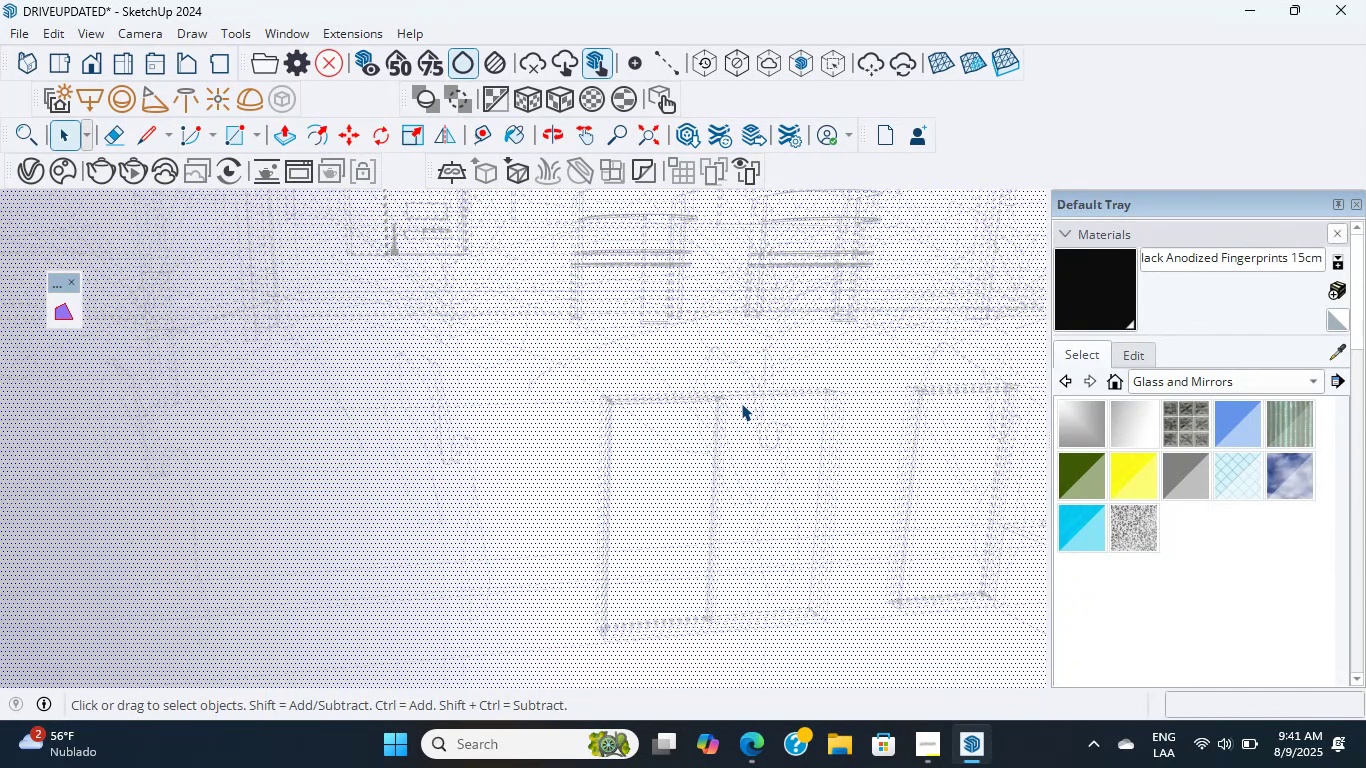 
double_click([741, 403])
 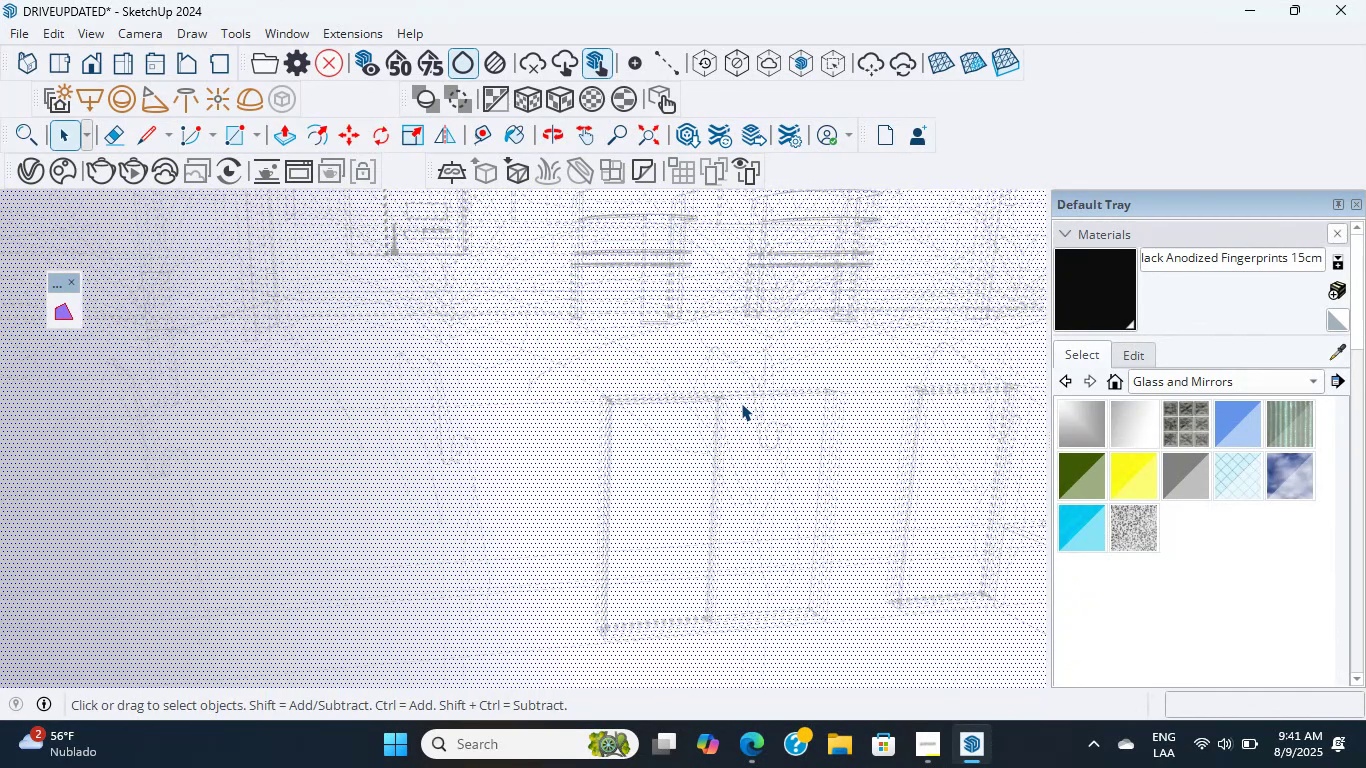 
scroll: coordinate [610, 307], scroll_direction: down, amount: 57.0
 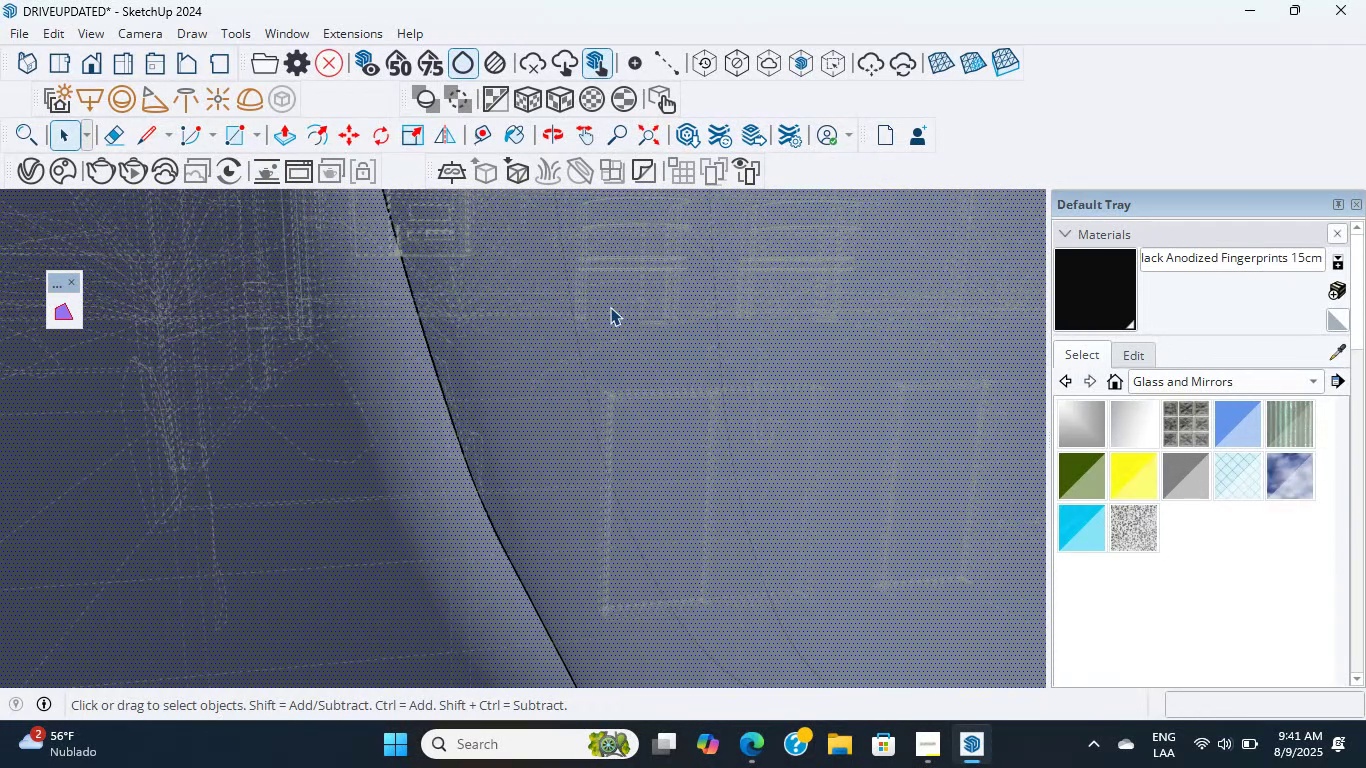 
wait(6.04)
 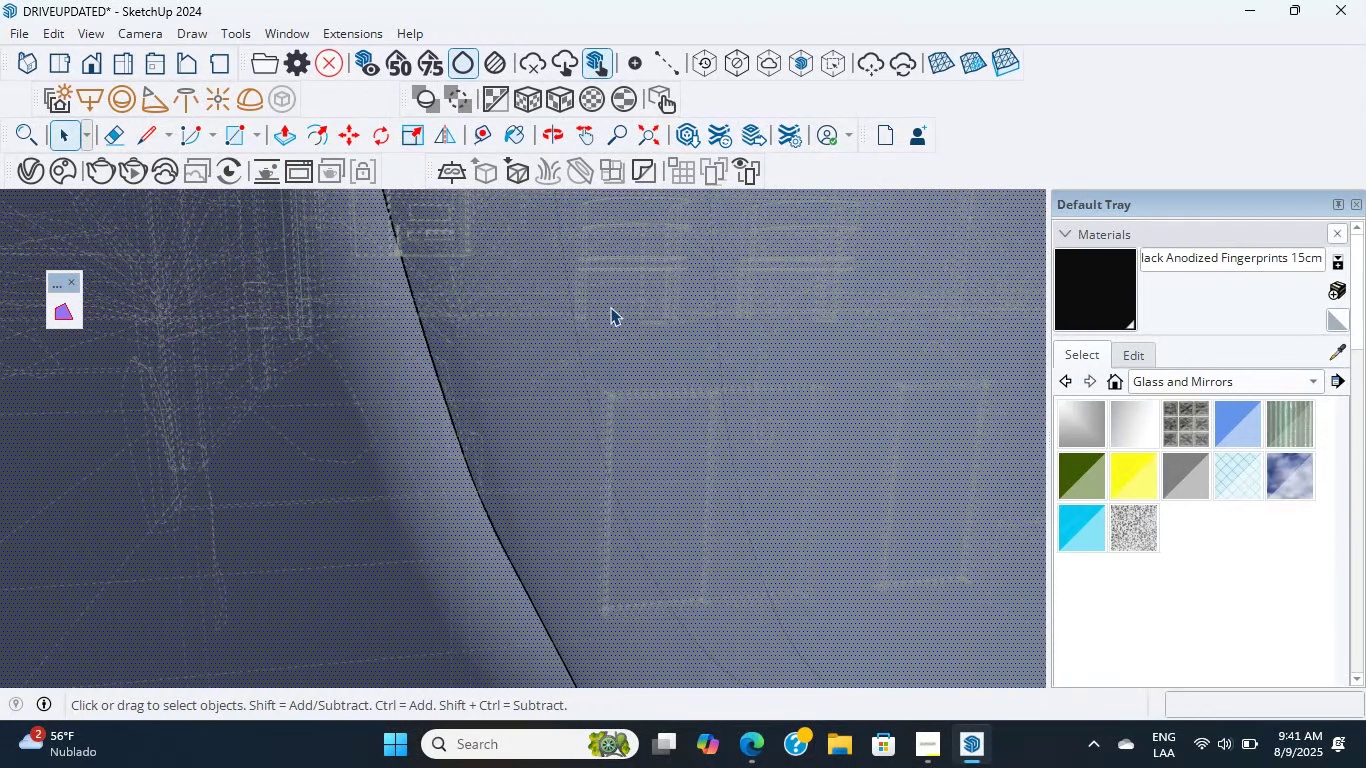 
scroll: coordinate [610, 307], scroll_direction: down, amount: 4.0
 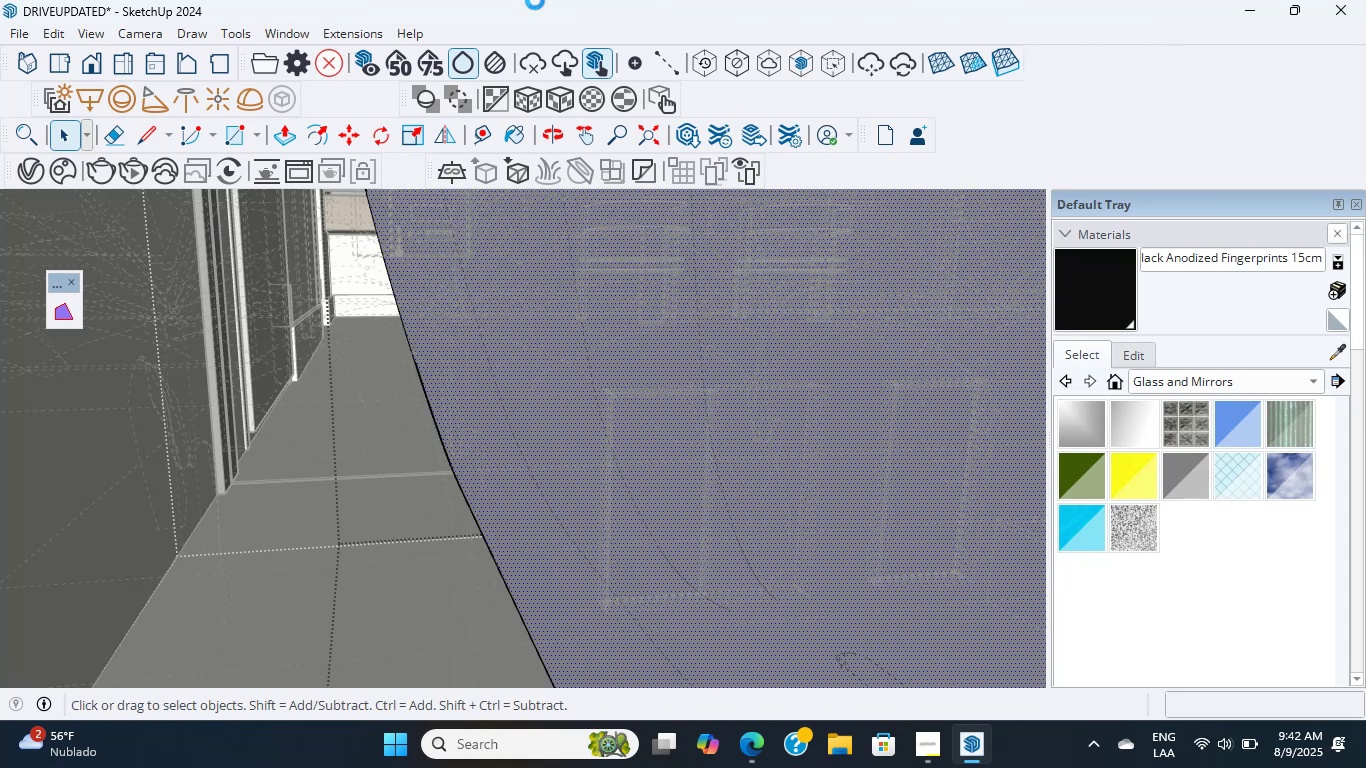 
wait(21.63)
 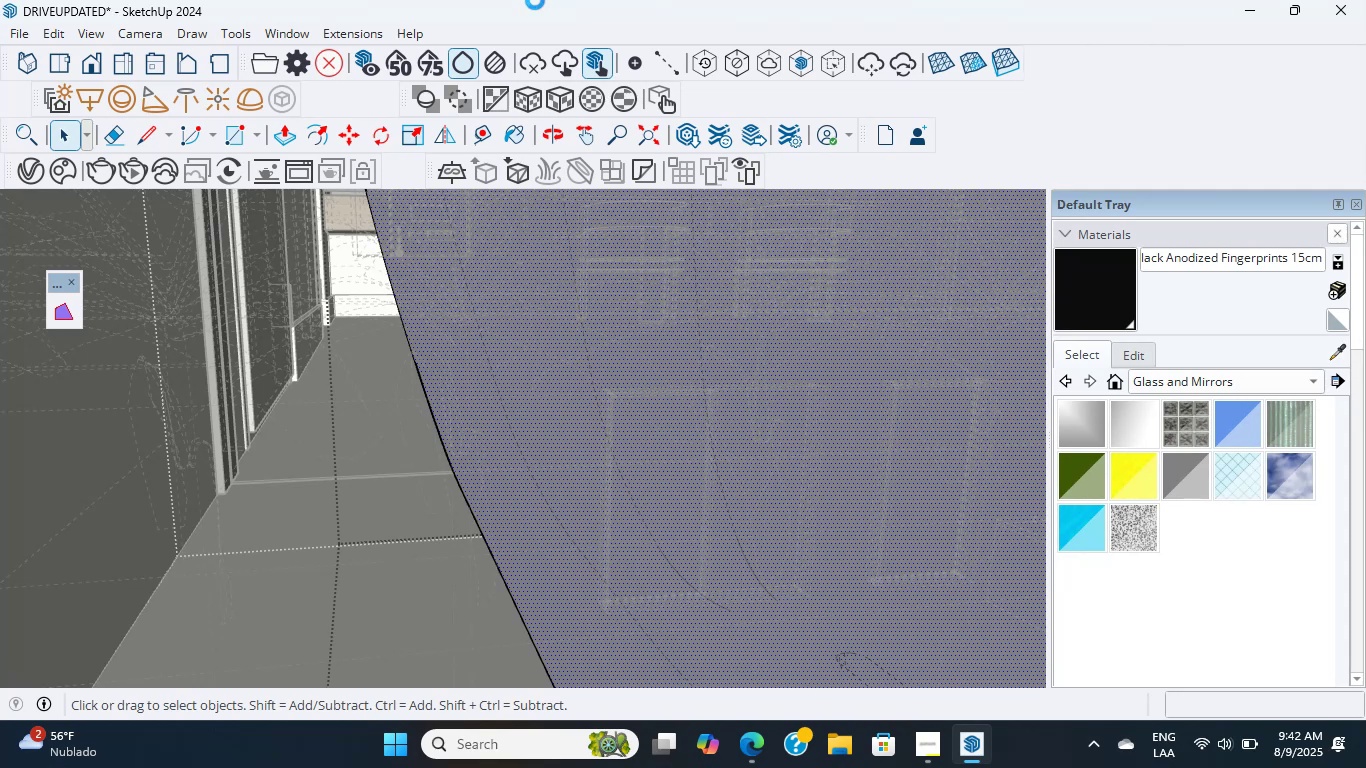 
scroll: coordinate [378, 401], scroll_direction: down, amount: 7.0
 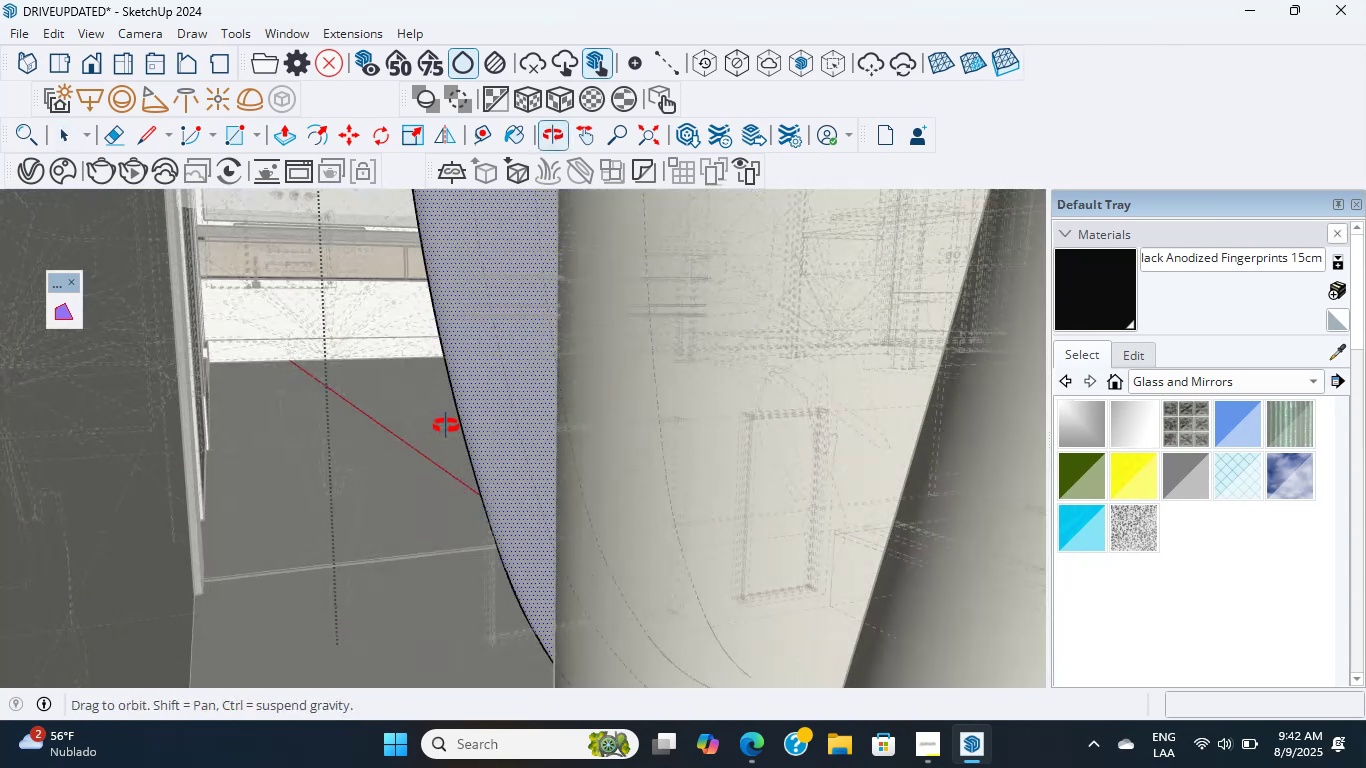 
scroll: coordinate [463, 431], scroll_direction: up, amount: 1.0
 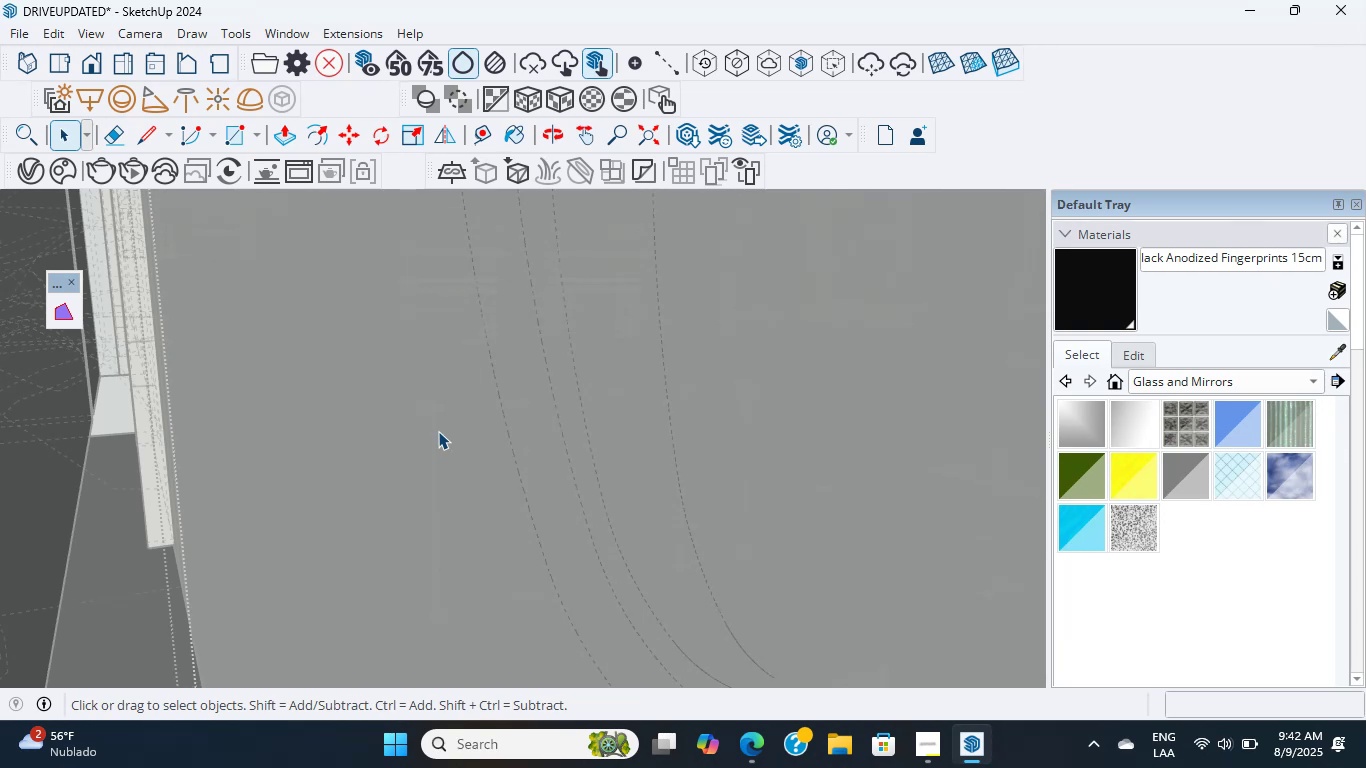 
wait(21.91)
 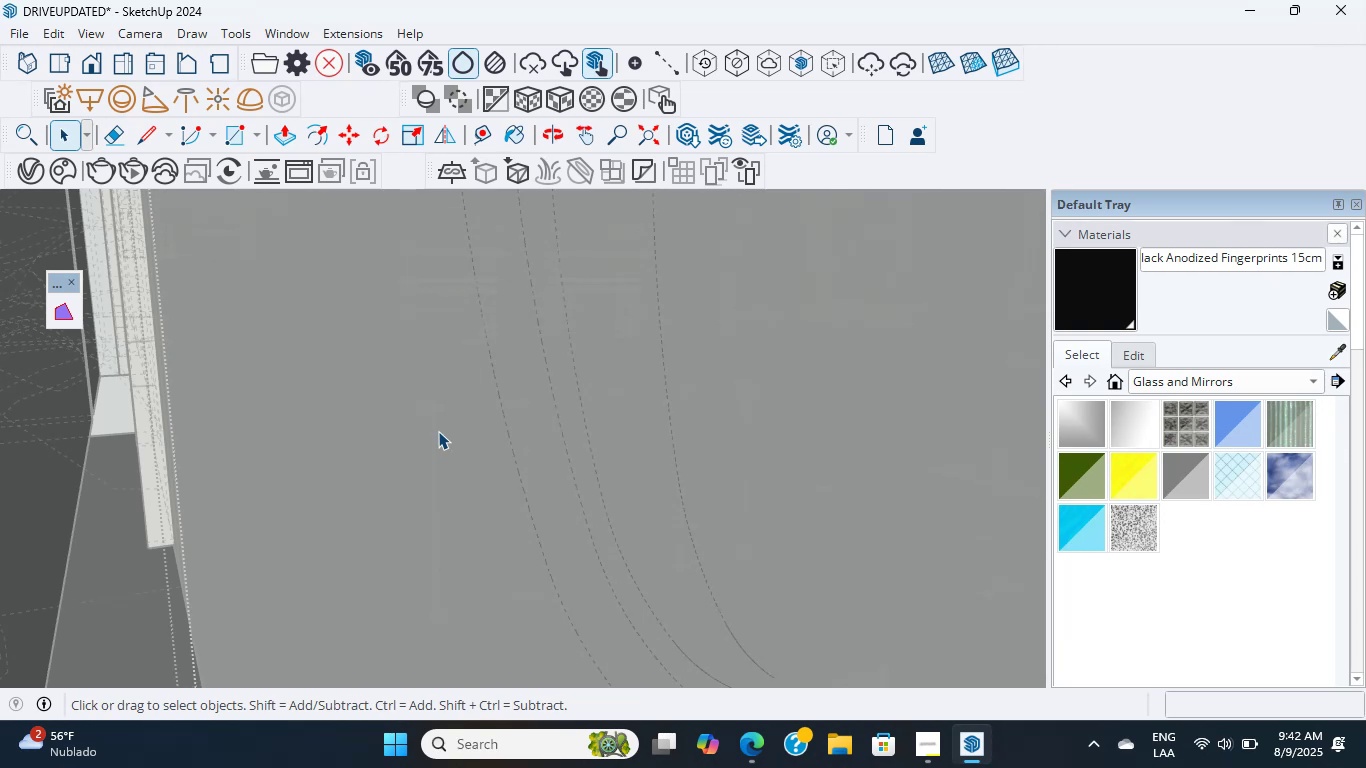 
scroll: coordinate [251, 565], scroll_direction: up, amount: 8.0
 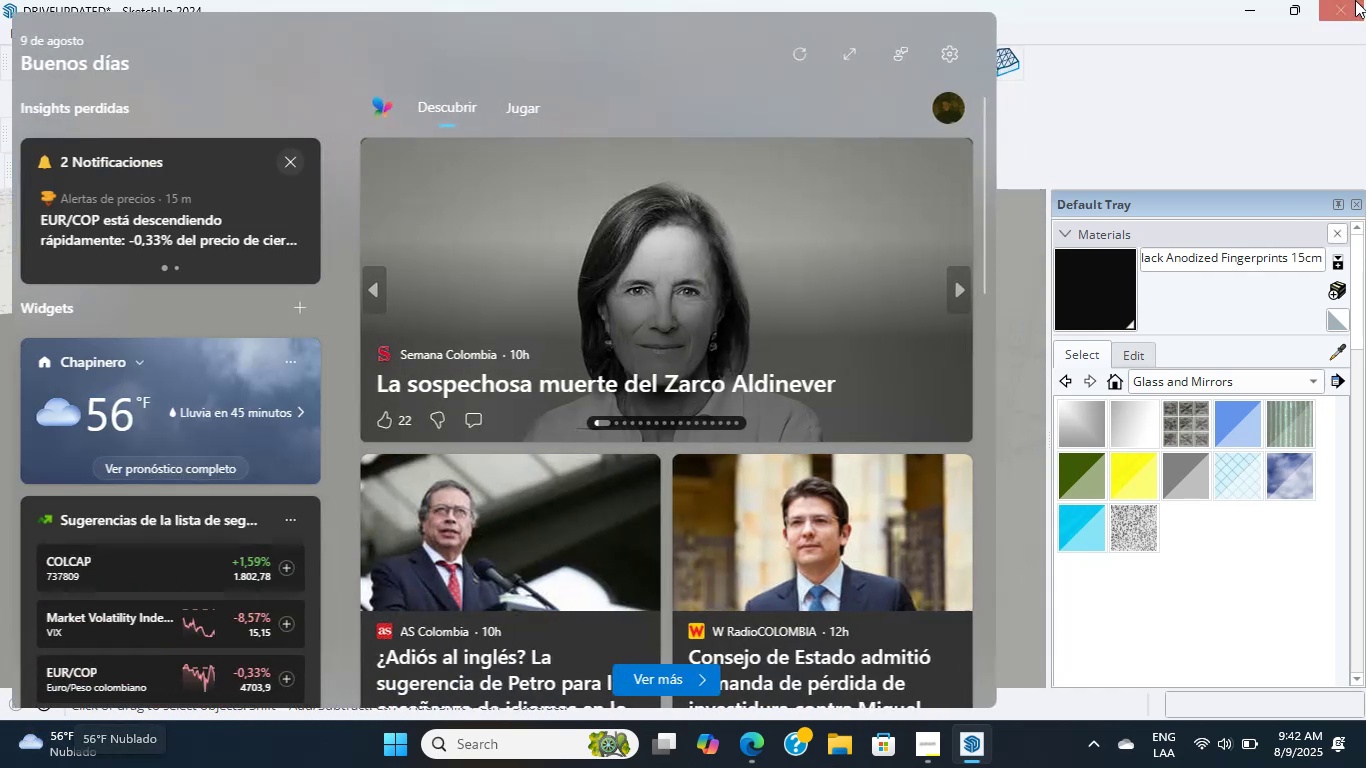 
scroll: coordinate [742, 470], scroll_direction: down, amount: 5.0
 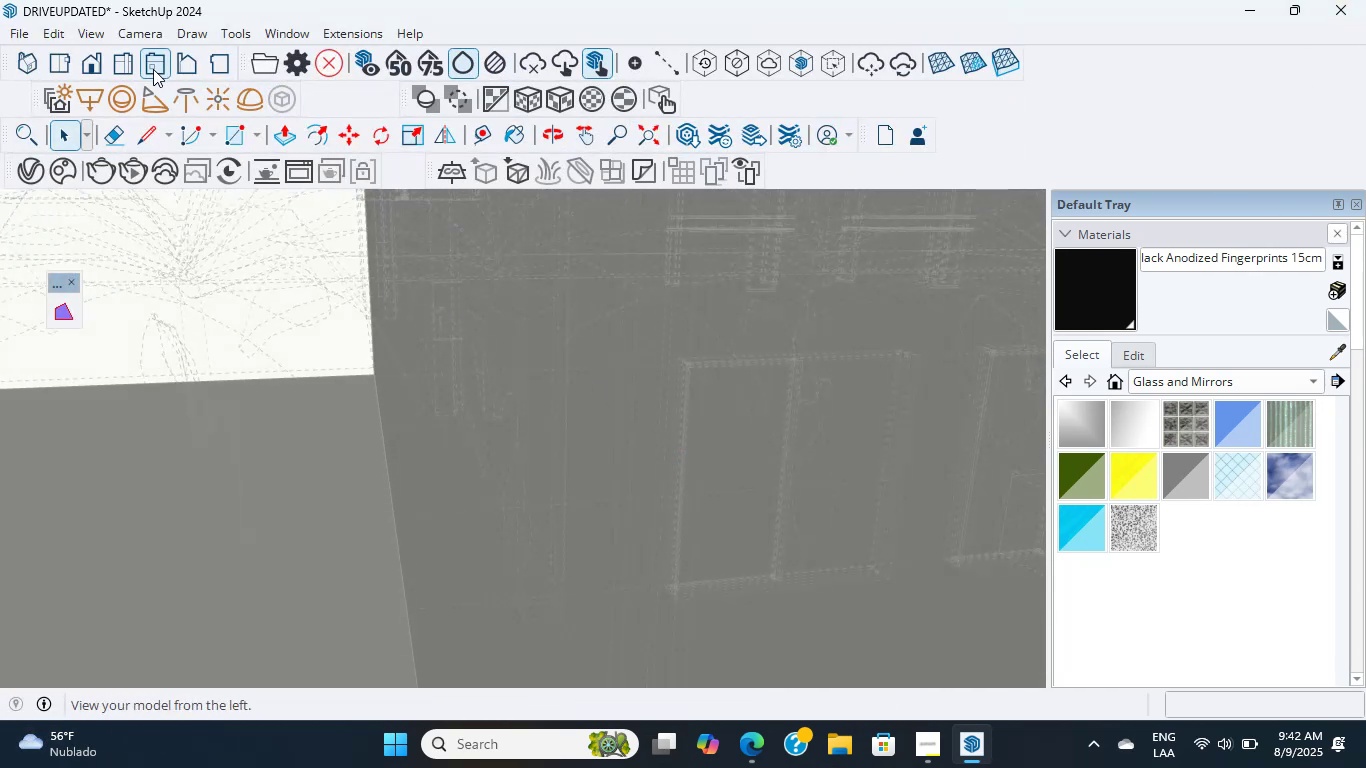 
scroll: coordinate [763, 262], scroll_direction: up, amount: 4.0
 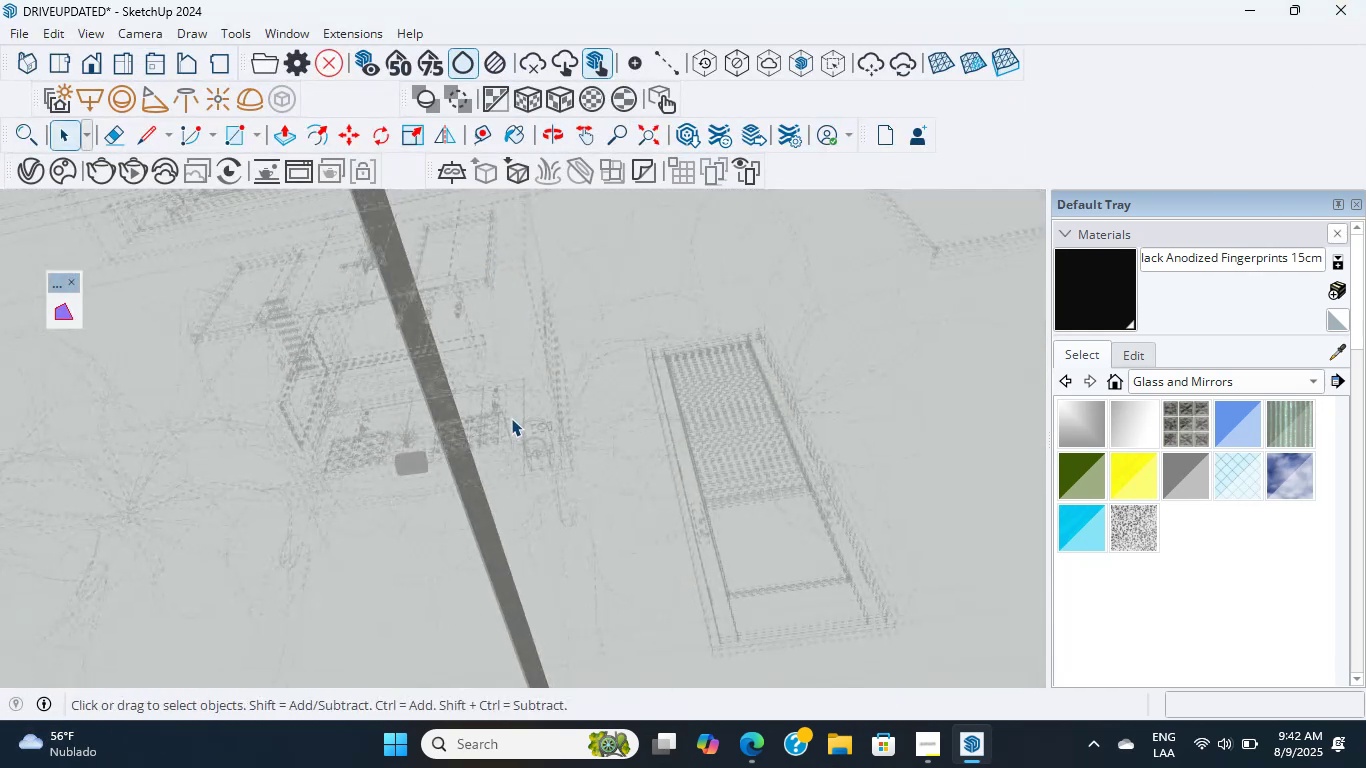 
scroll: coordinate [504, 458], scroll_direction: down, amount: 1.0
 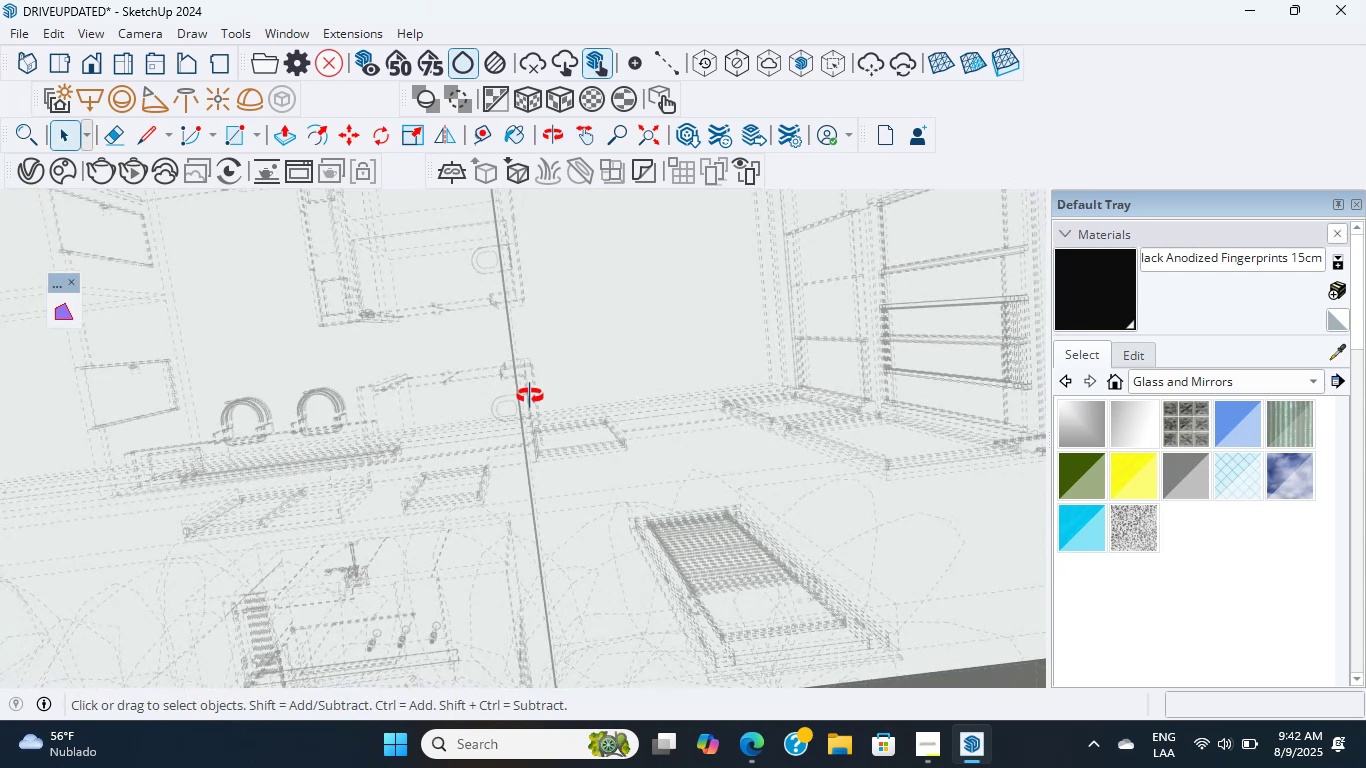 
scroll: coordinate [750, 568], scroll_direction: up, amount: 25.0
 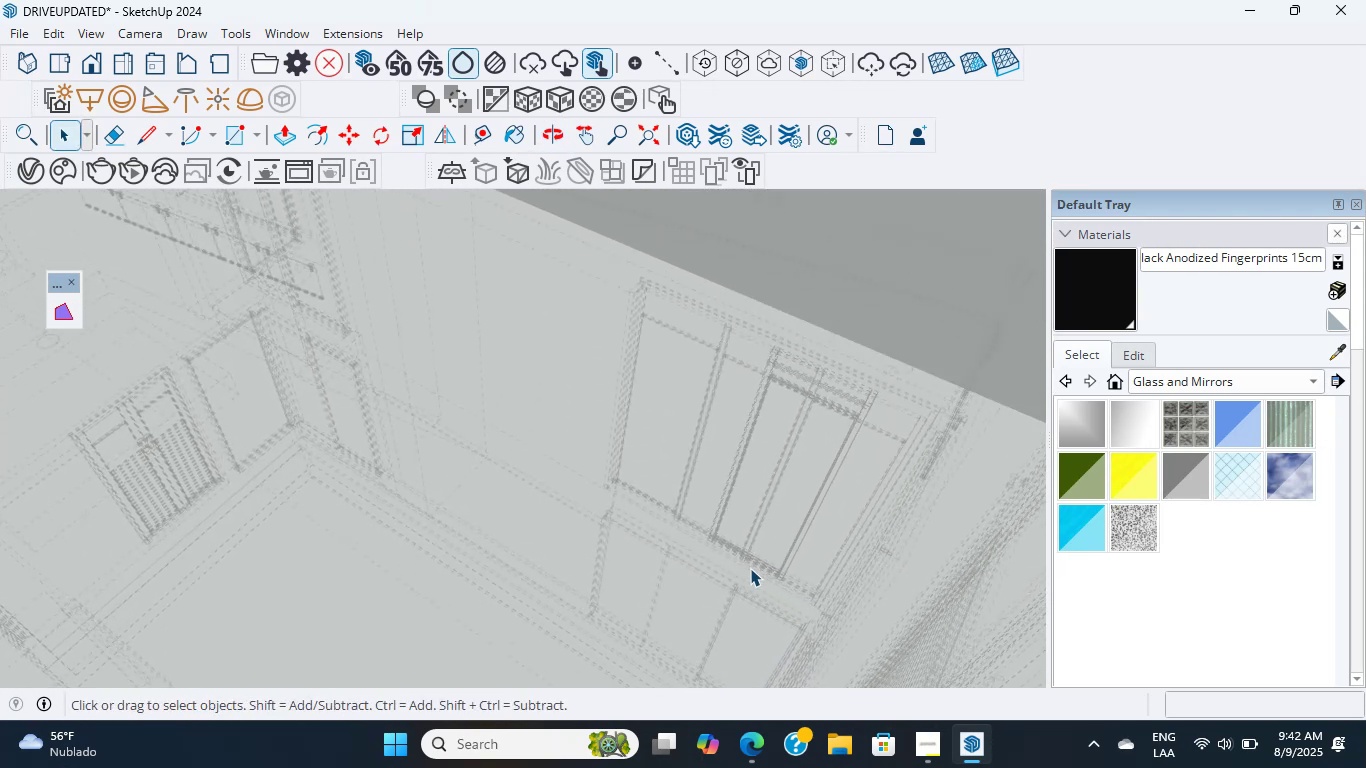 
wait(5.14)
 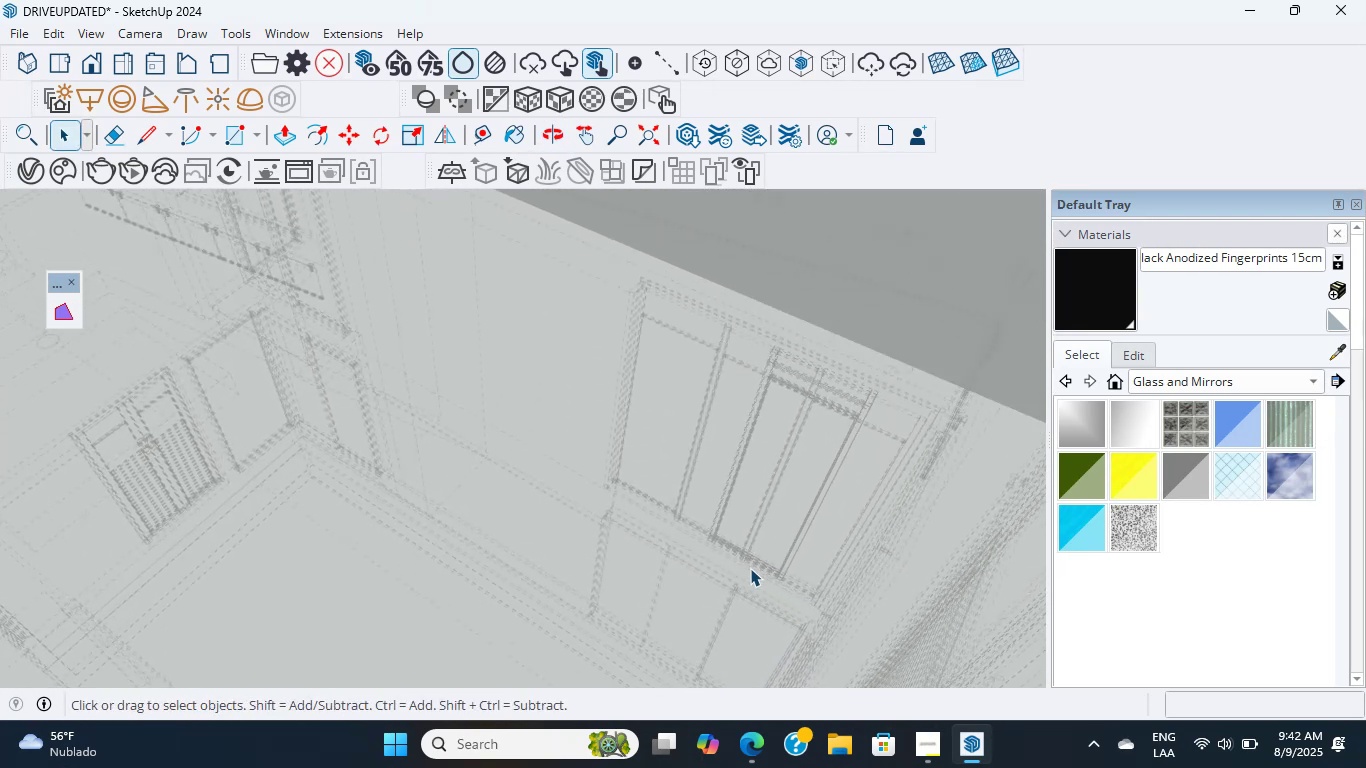 
scroll: coordinate [750, 568], scroll_direction: up, amount: 3.0
 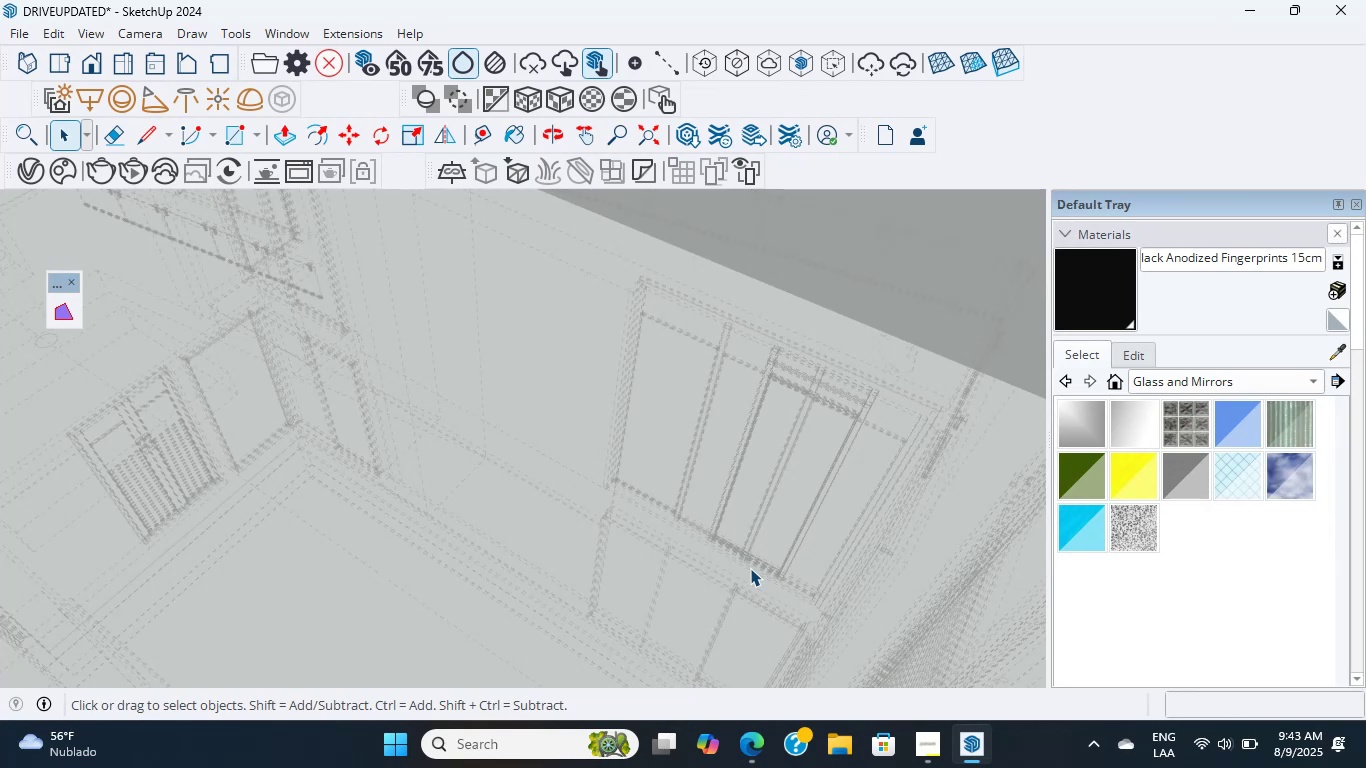 
scroll: coordinate [701, 564], scroll_direction: down, amount: 4.0
 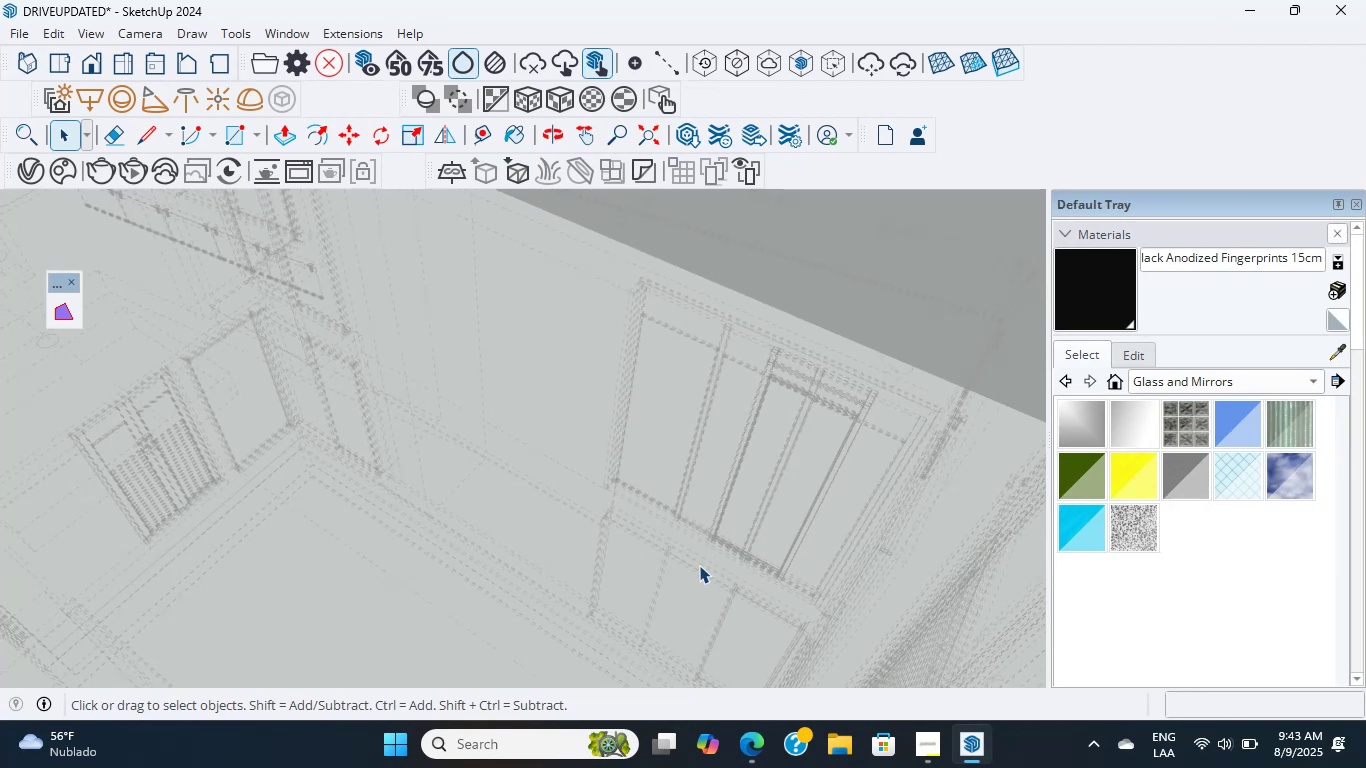 
scroll: coordinate [699, 565], scroll_direction: up, amount: 4.0
 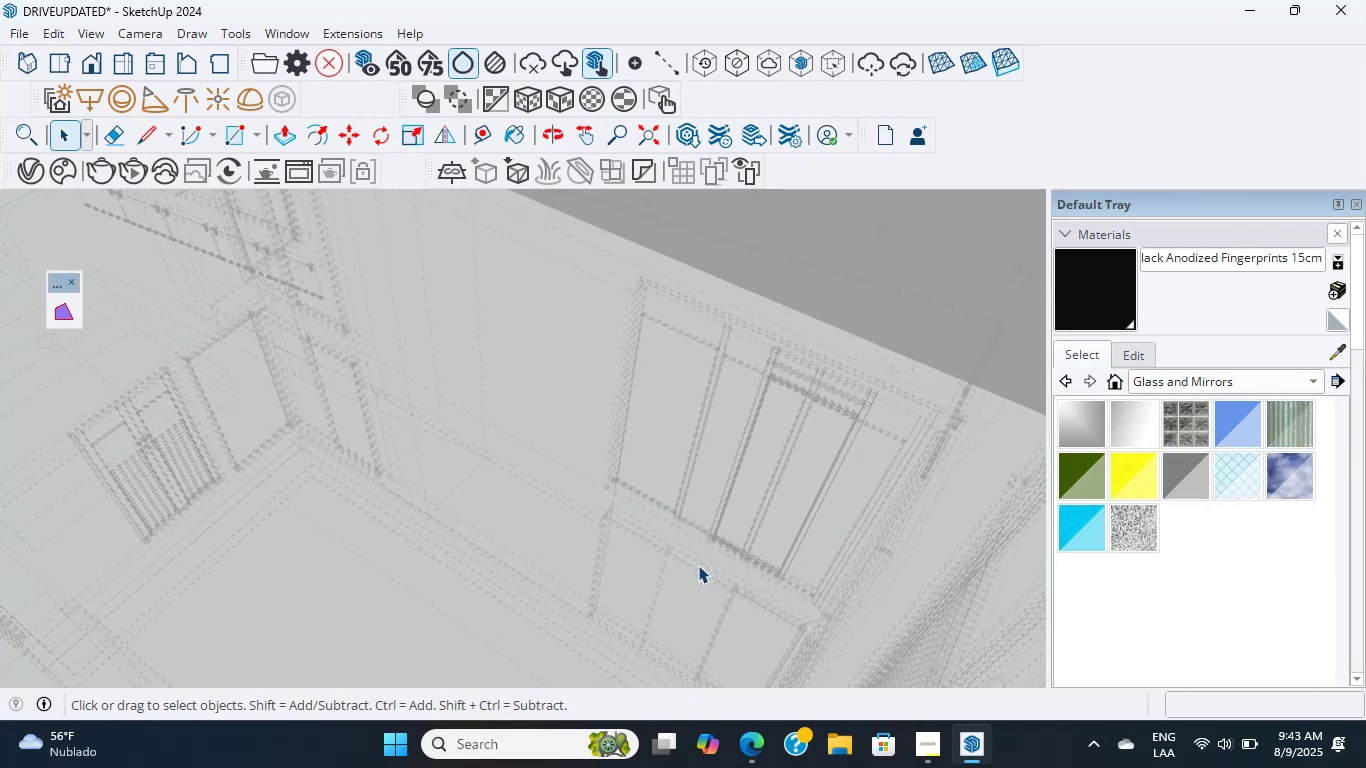 
scroll: coordinate [679, 588], scroll_direction: down, amount: 10.0
 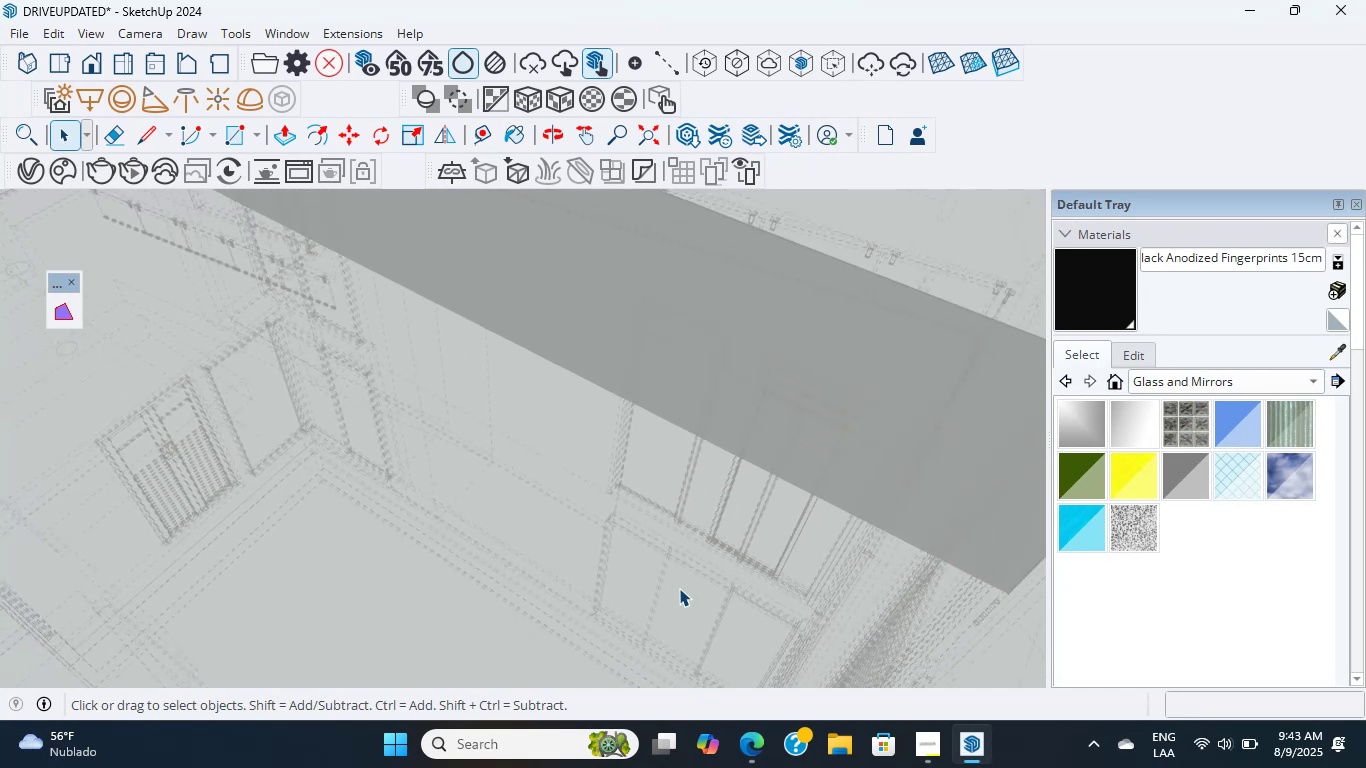 
wait(5.86)
 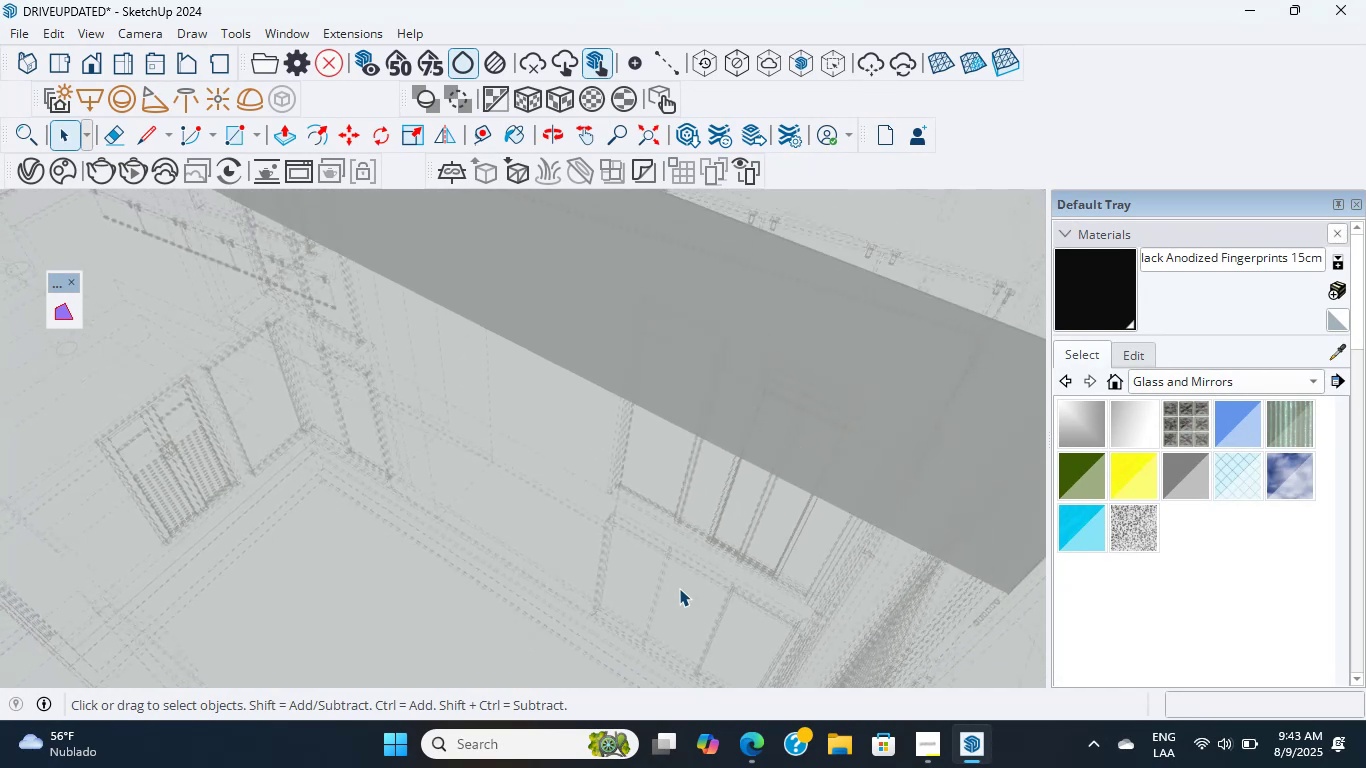 
scroll: coordinate [679, 588], scroll_direction: up, amount: 5.0
 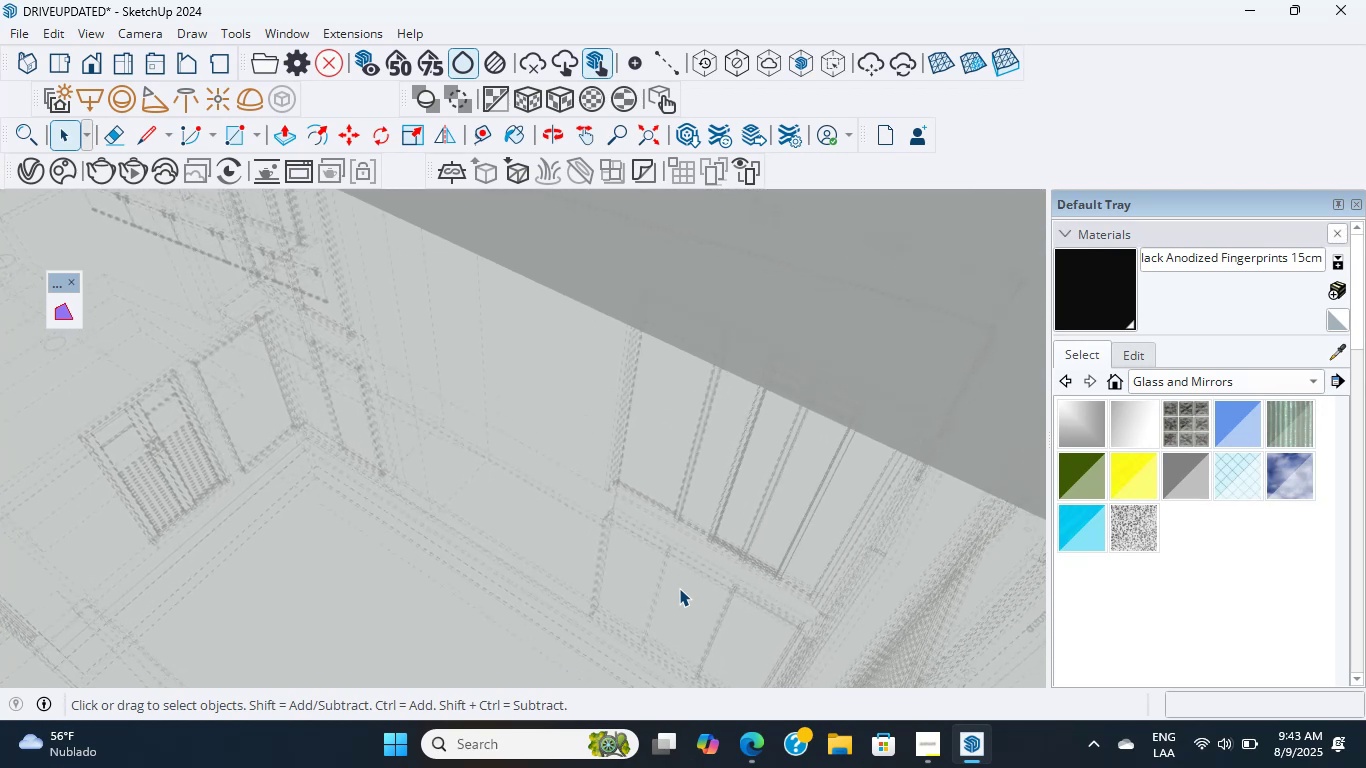 
double_click([679, 588])
 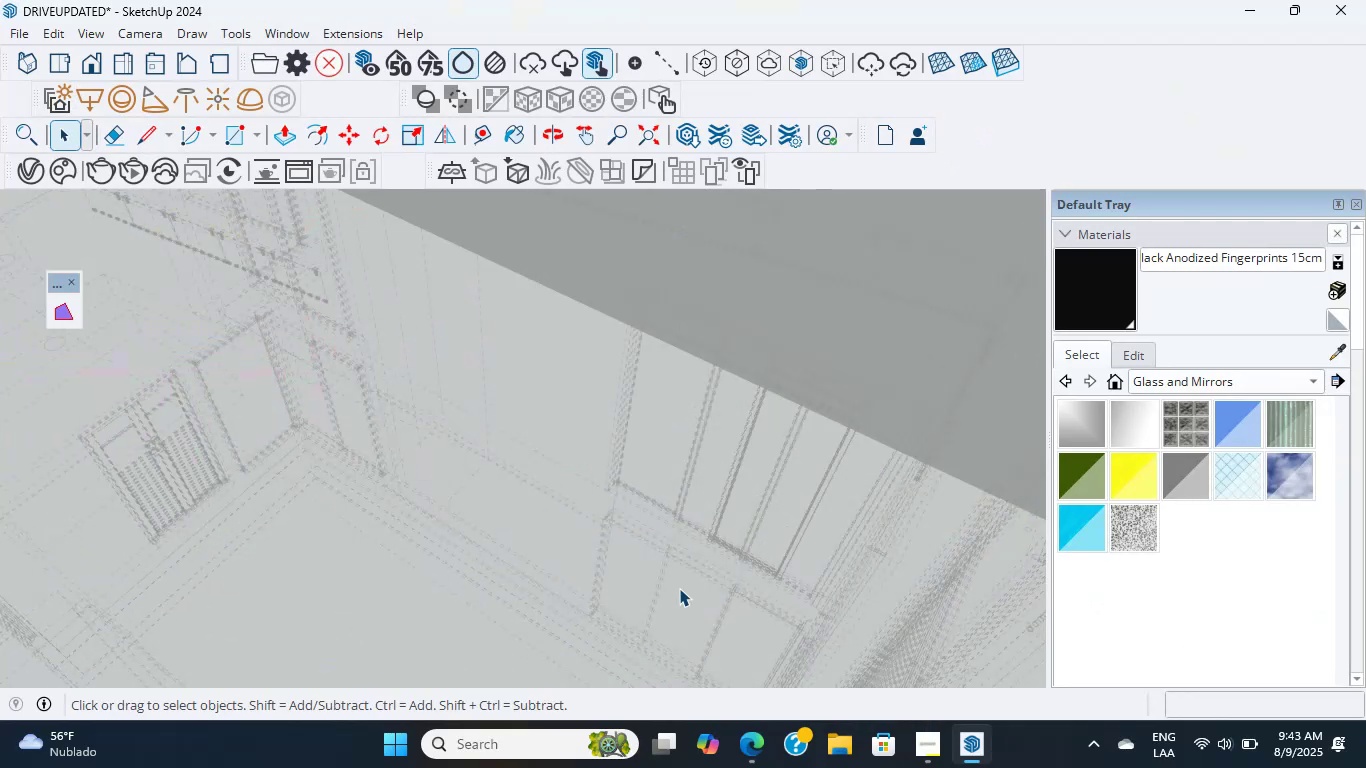 
wait(12.82)
 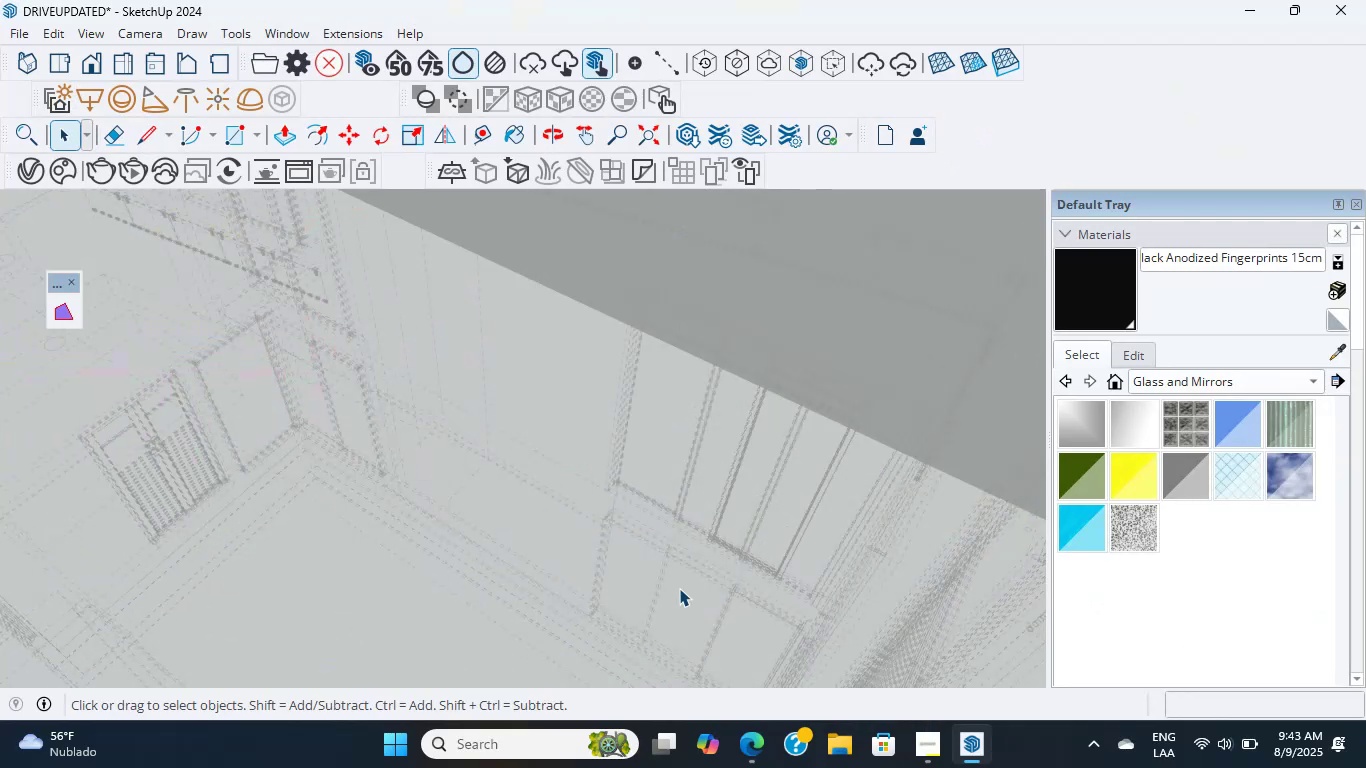 
scroll: coordinate [683, 623], scroll_direction: up, amount: 3.0
 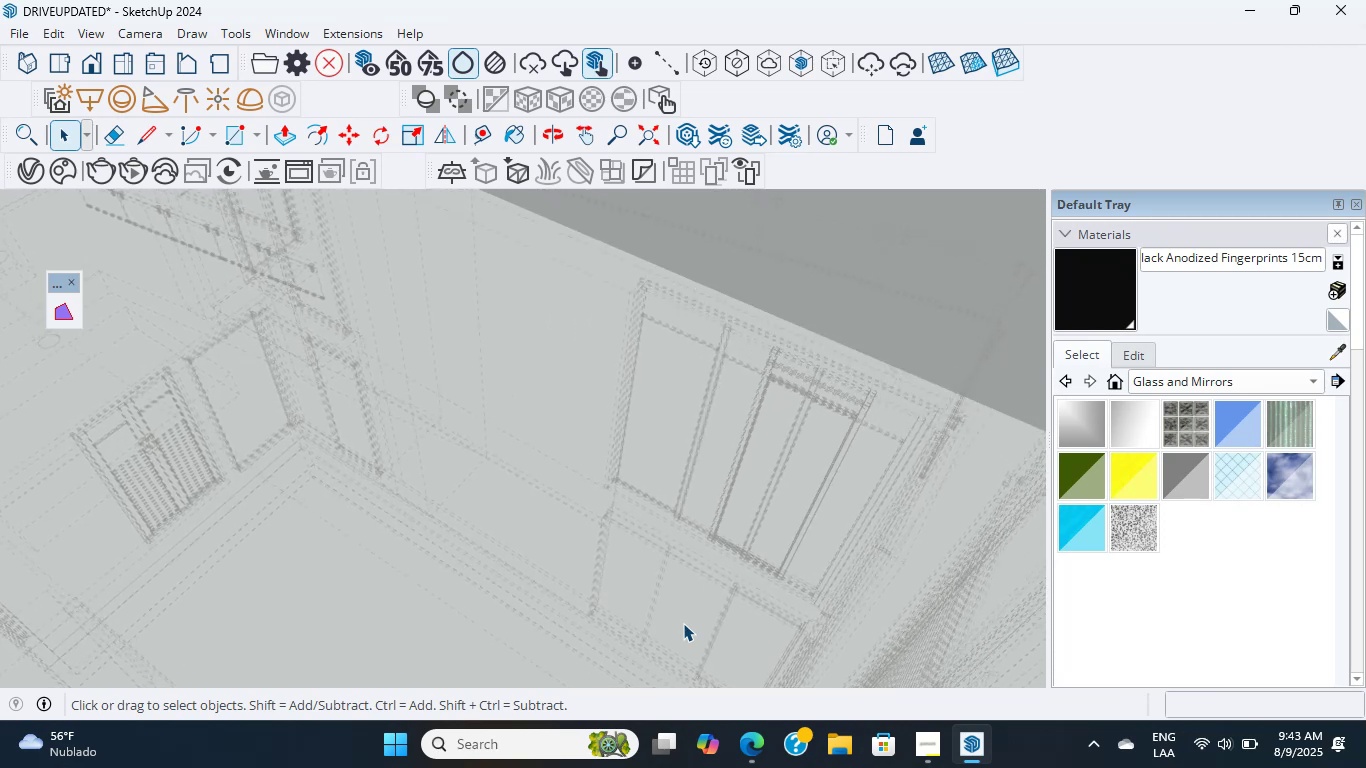 
wait(8.86)
 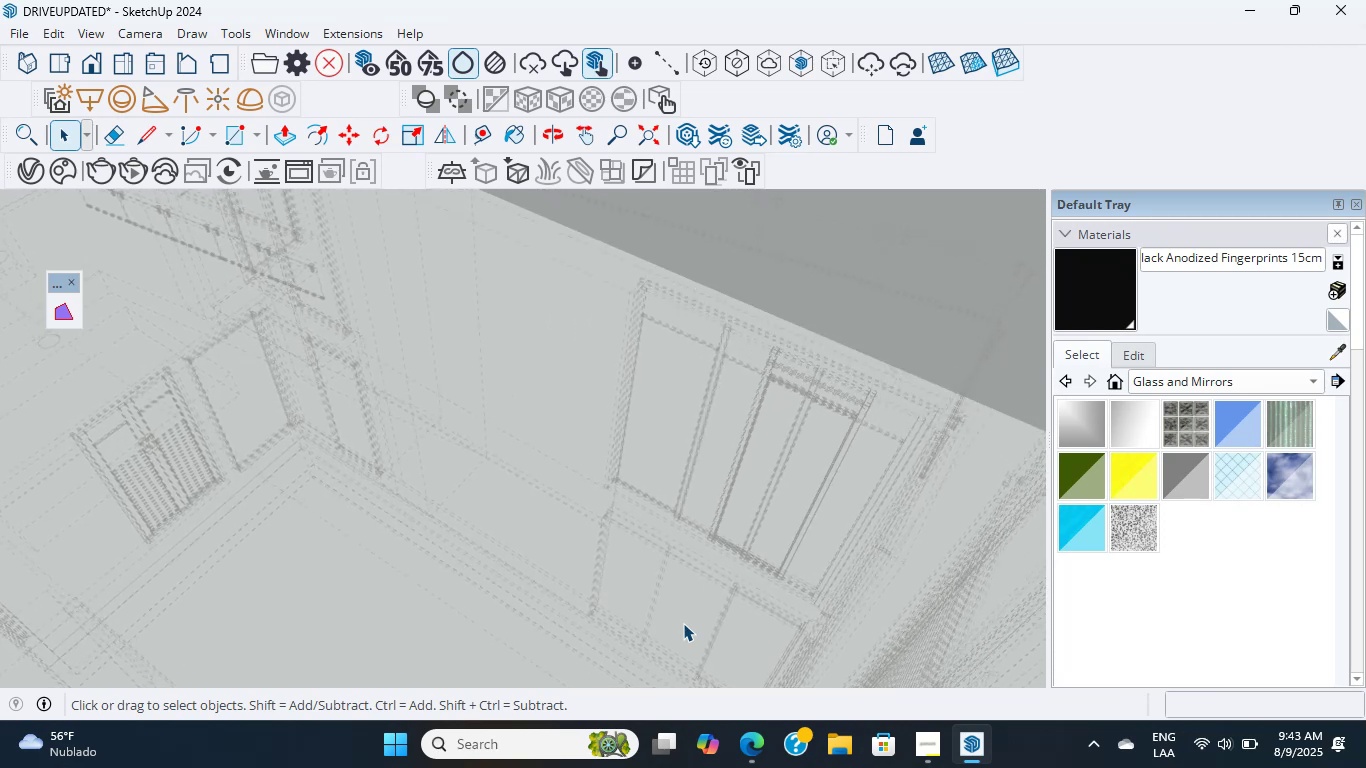 
scroll: coordinate [683, 623], scroll_direction: down, amount: 1.0
 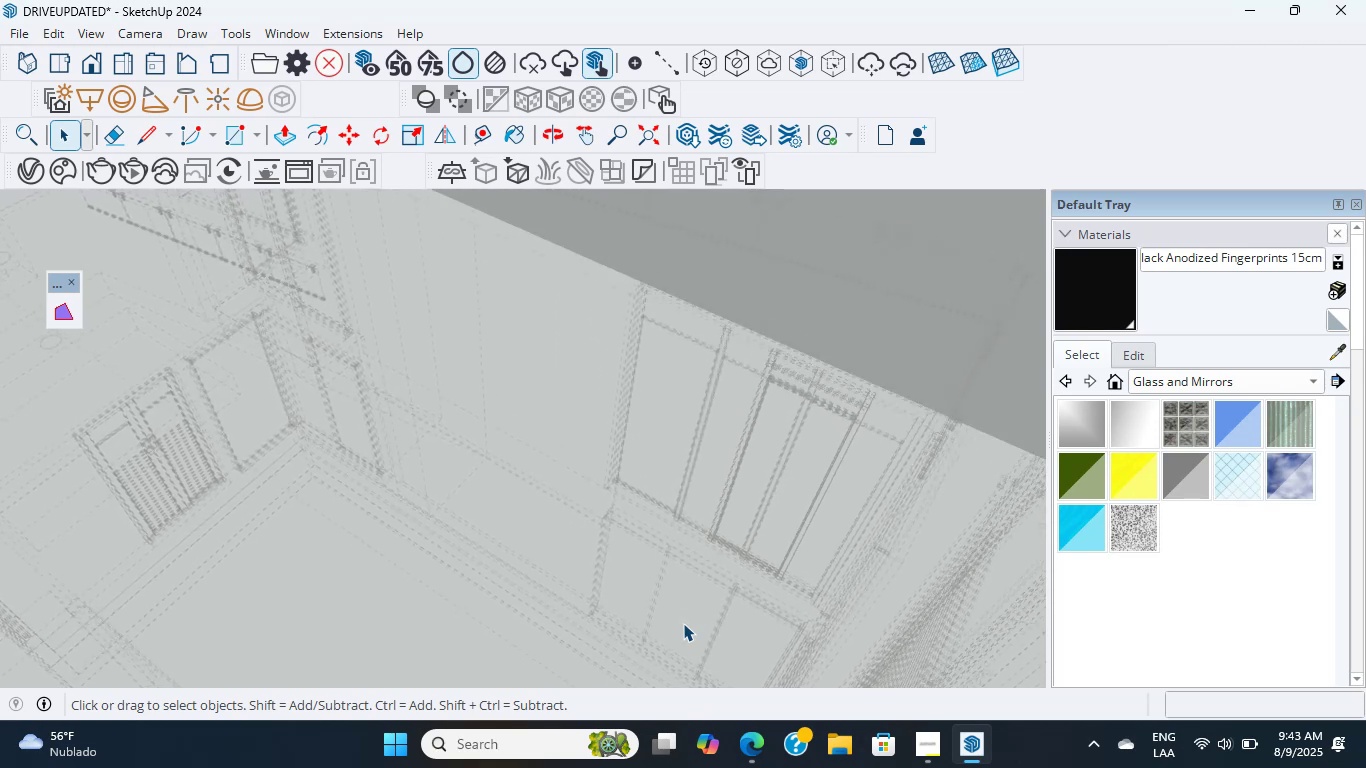 
double_click([683, 623])
 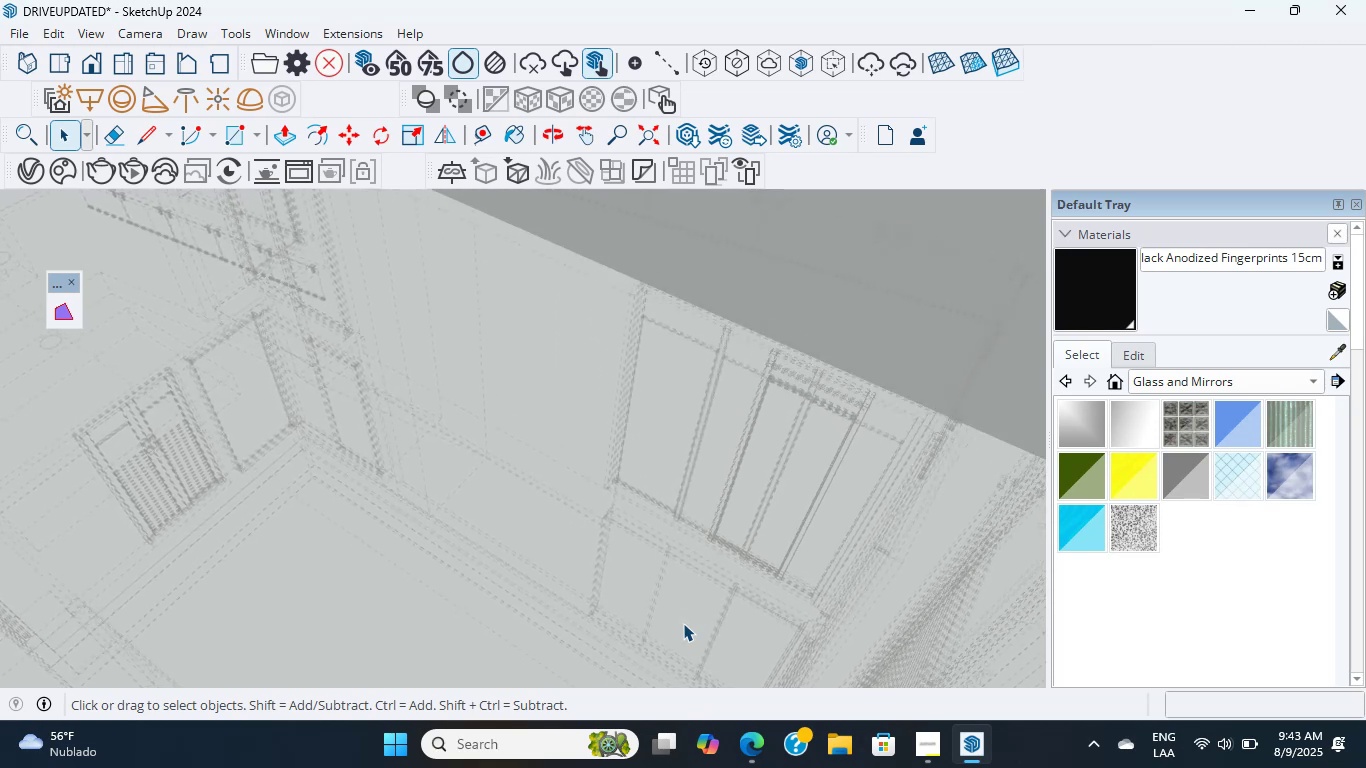 
wait(5.33)
 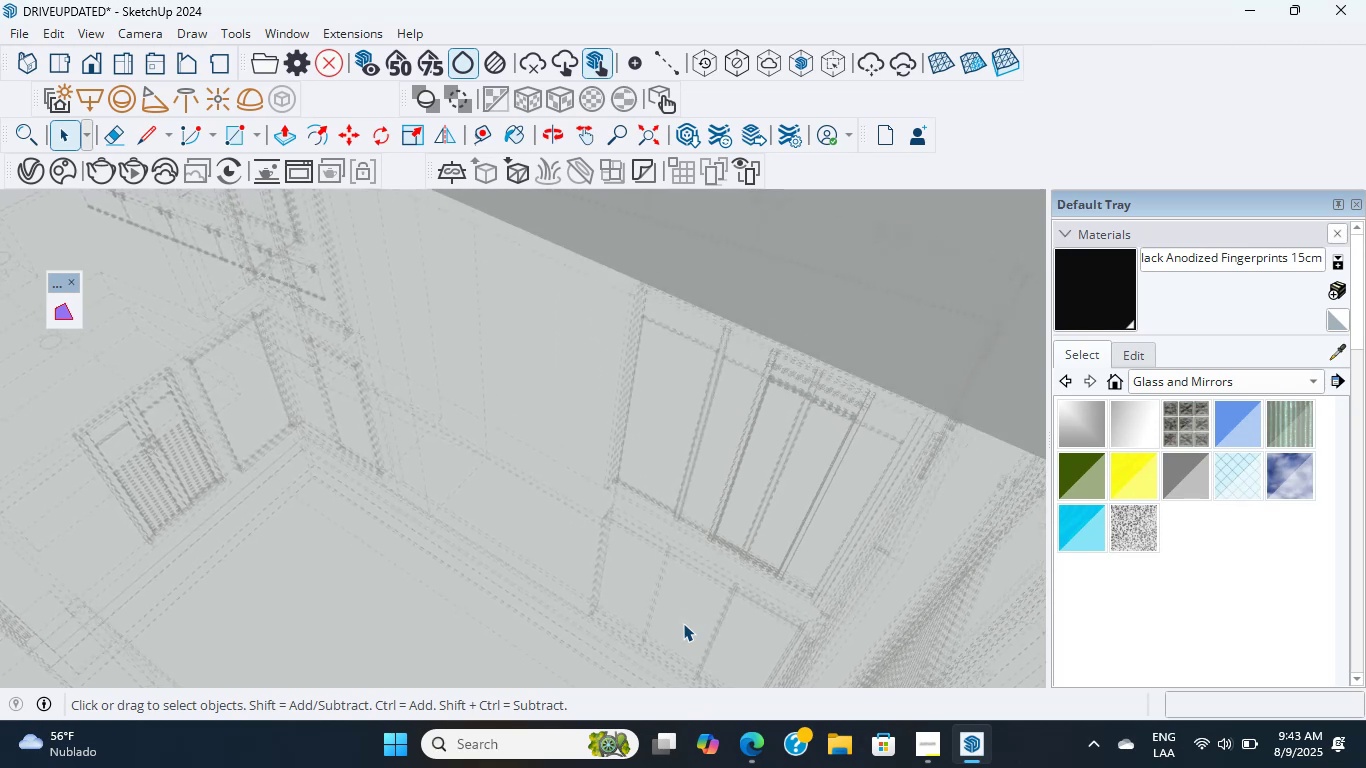 
scroll: coordinate [683, 623], scroll_direction: down, amount: 6.0
 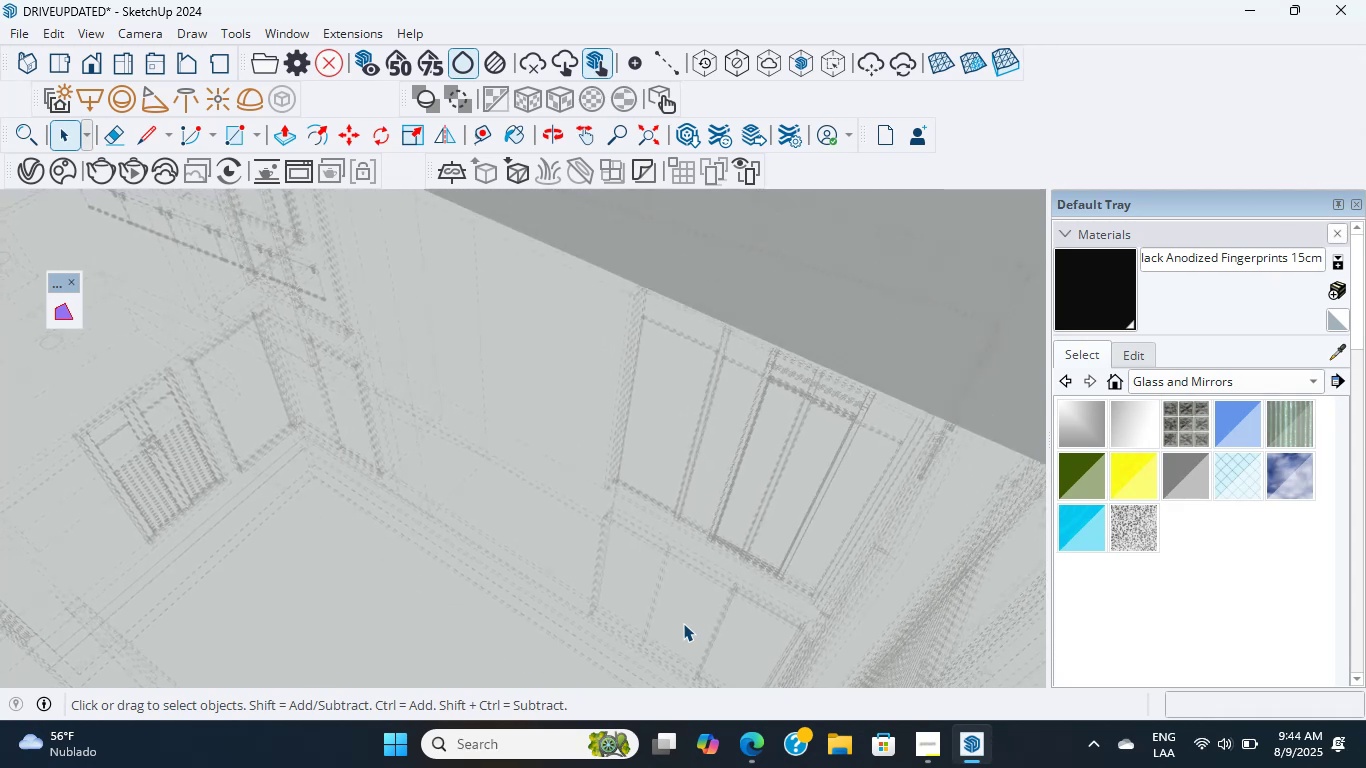 
scroll: coordinate [683, 623], scroll_direction: up, amount: 15.0
 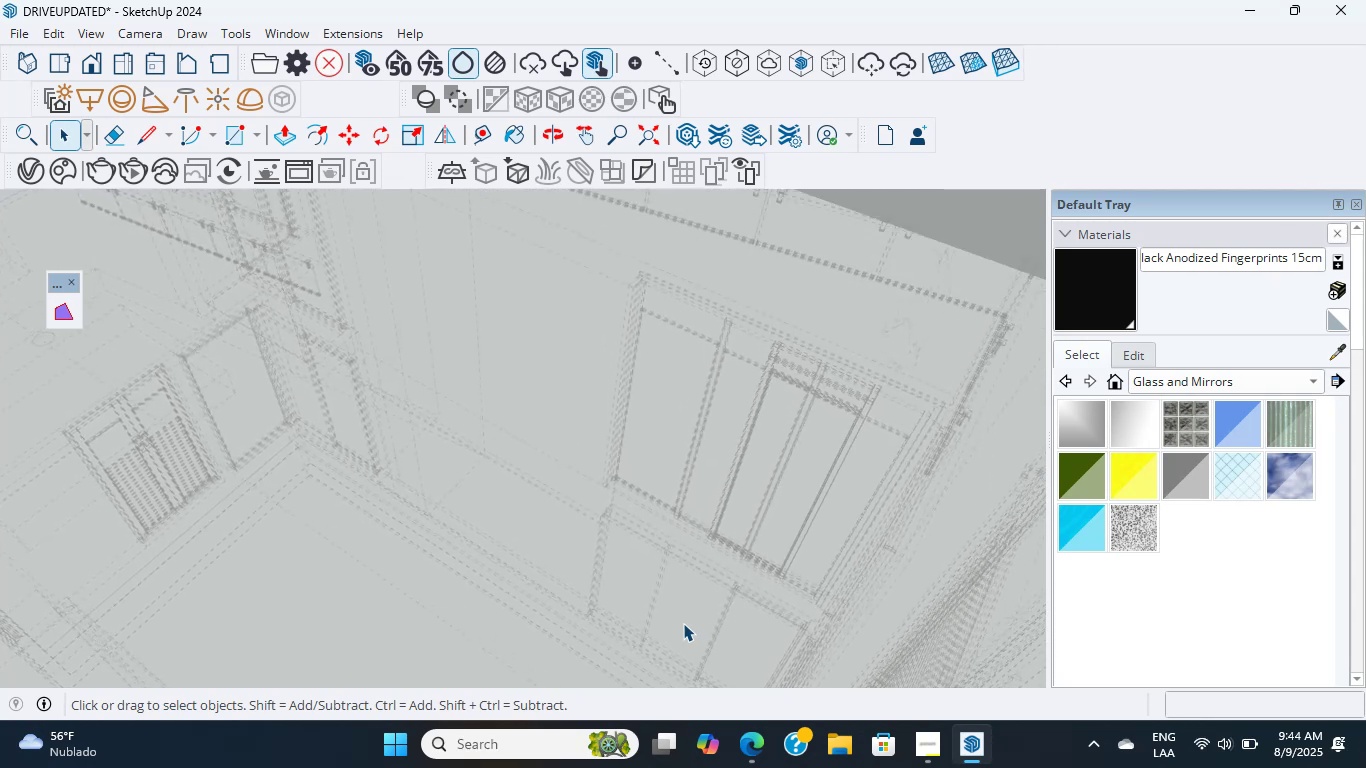 
scroll: coordinate [683, 623], scroll_direction: down, amount: 1.0
 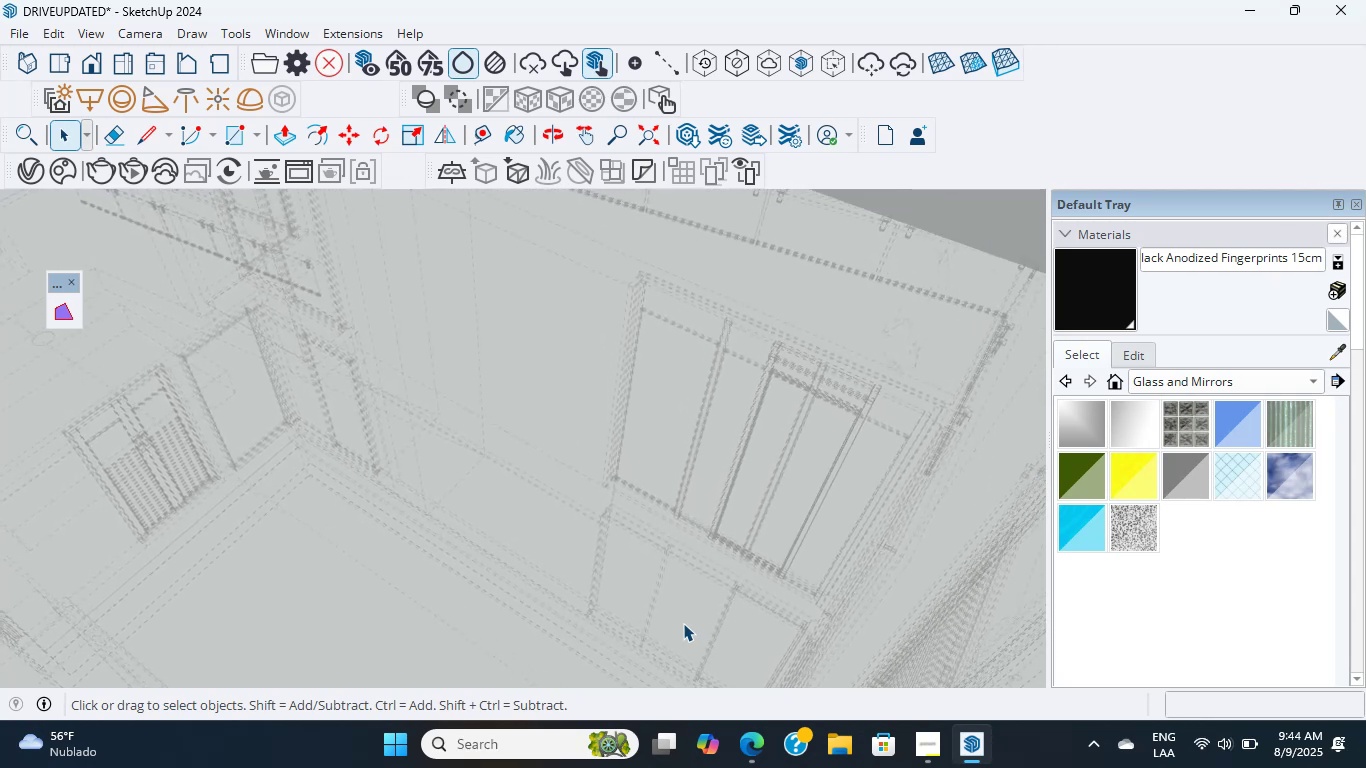 
scroll: coordinate [683, 623], scroll_direction: up, amount: 2.0
 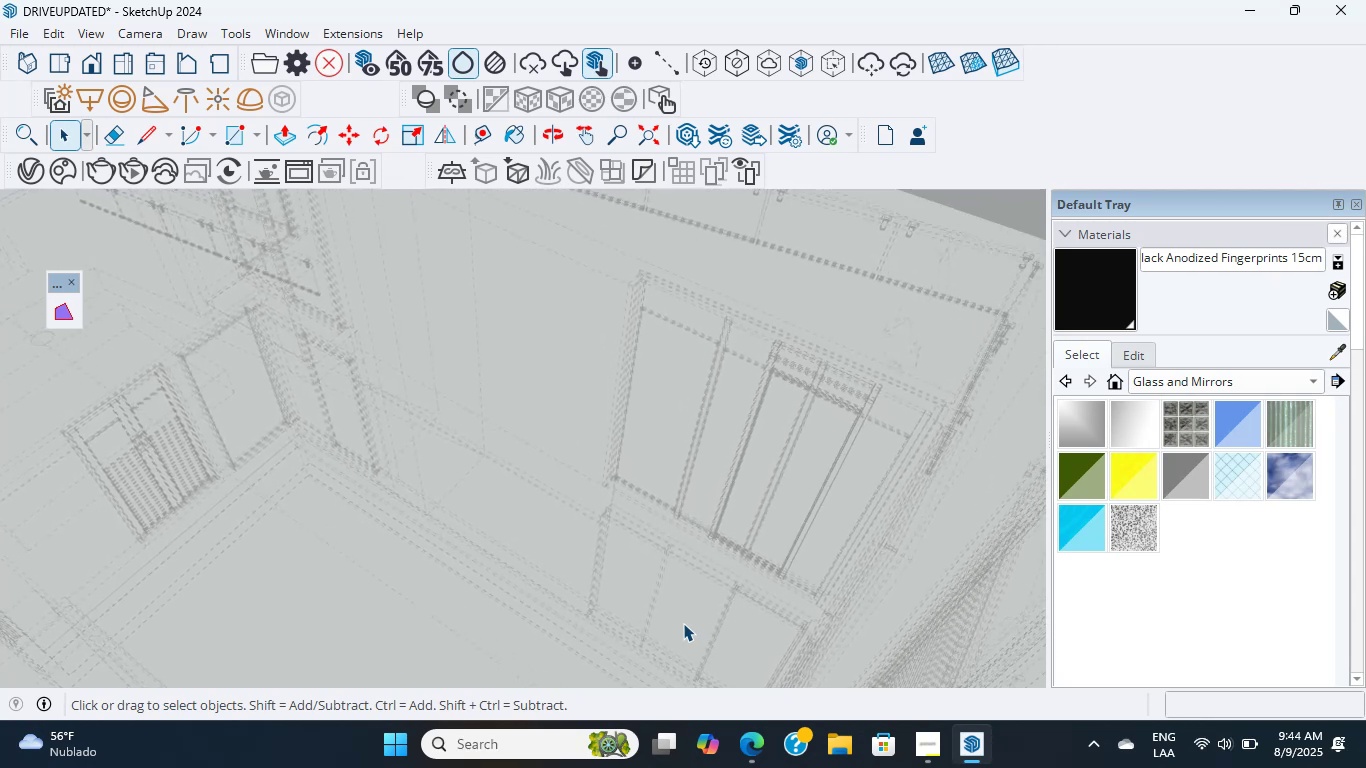 
double_click([683, 623])
 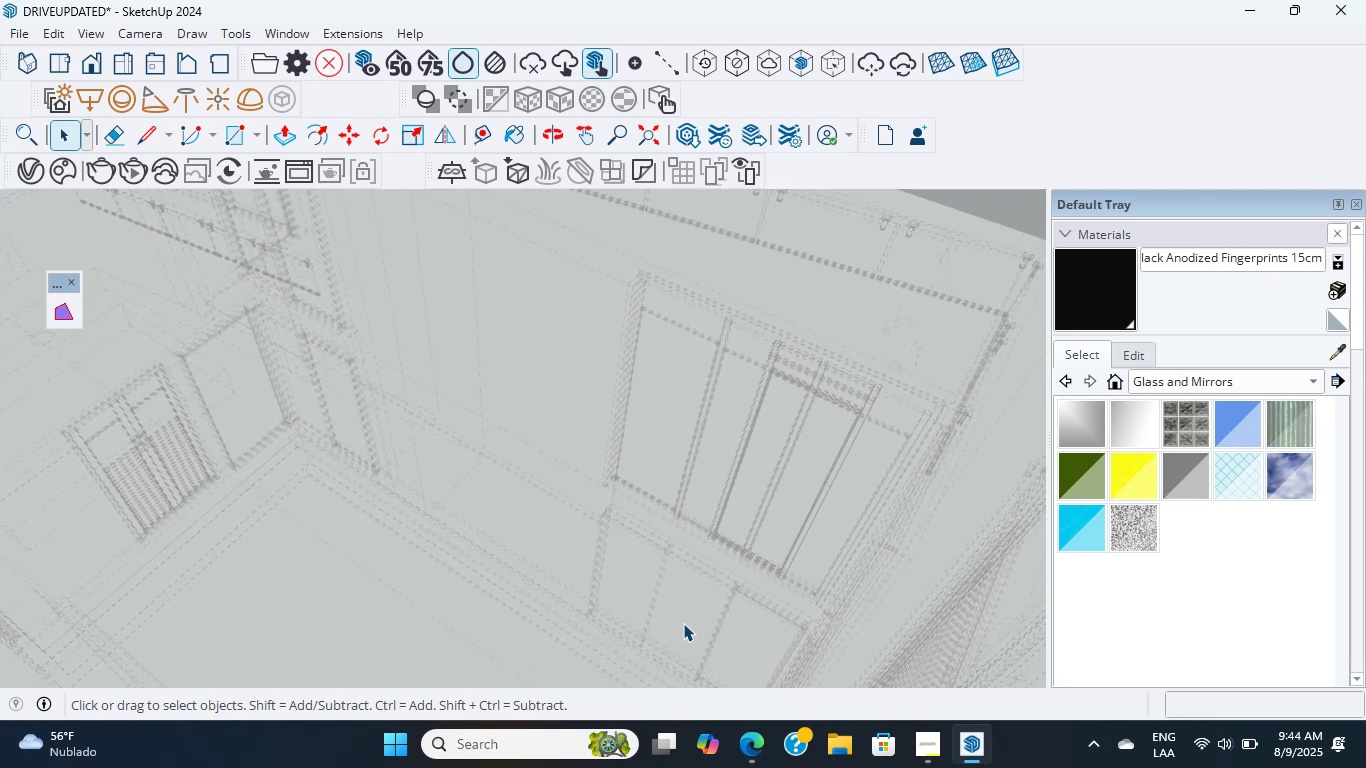 
triple_click([683, 623])
 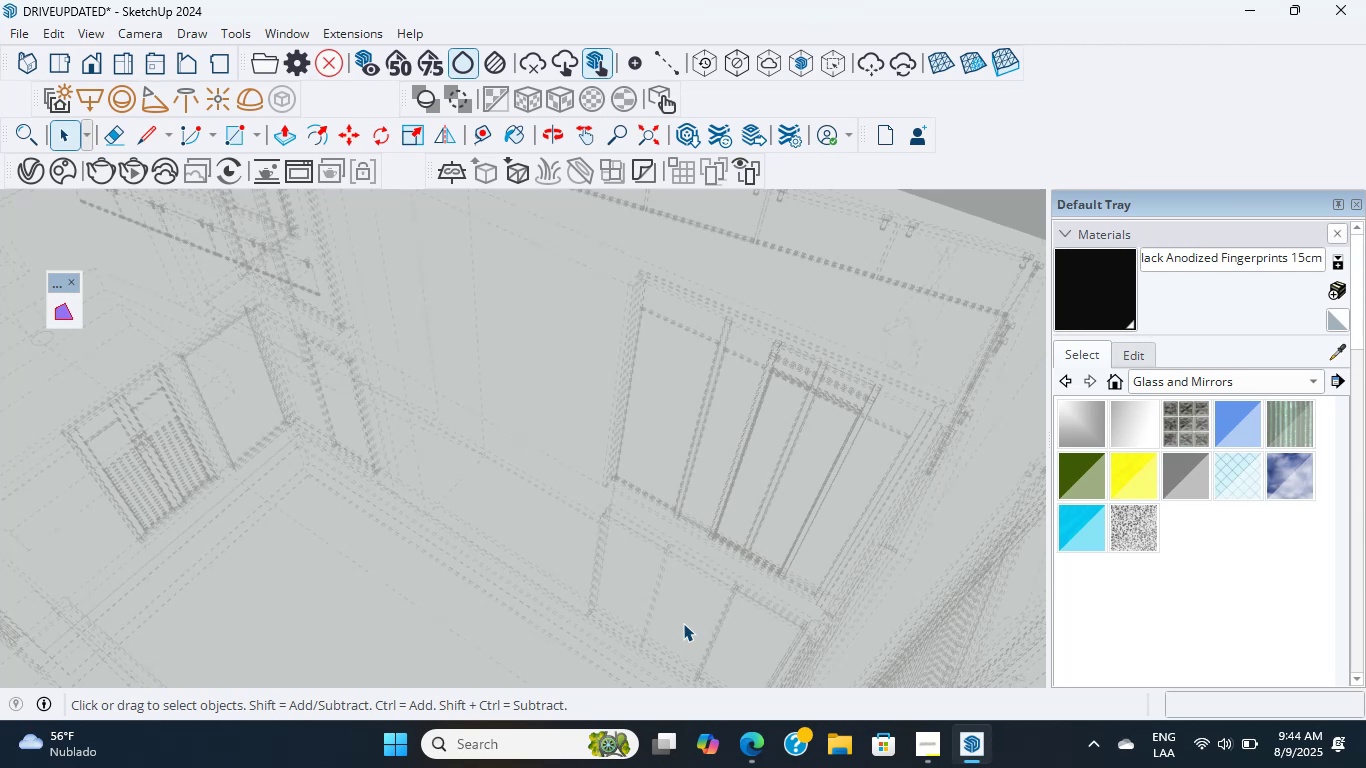 
wait(7.5)
 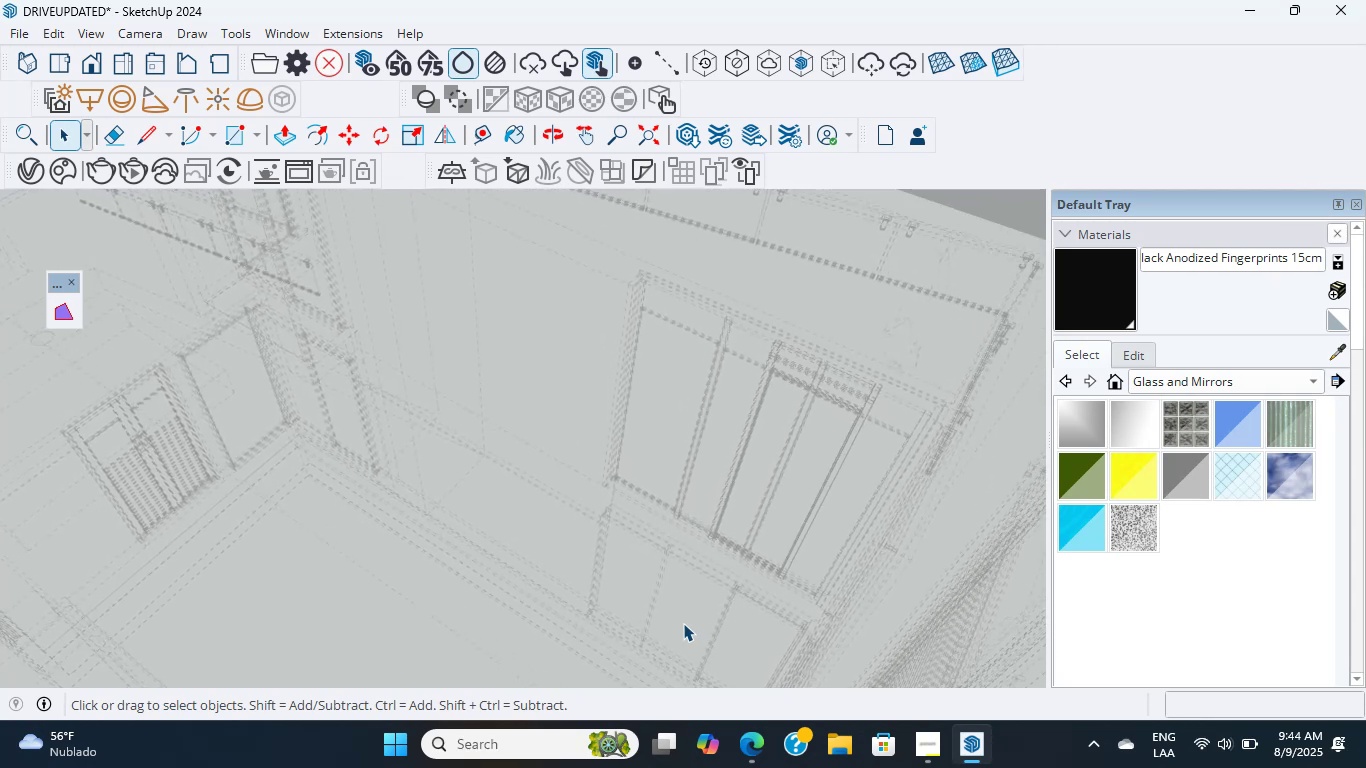 
scroll: coordinate [683, 623], scroll_direction: up, amount: 5.0
 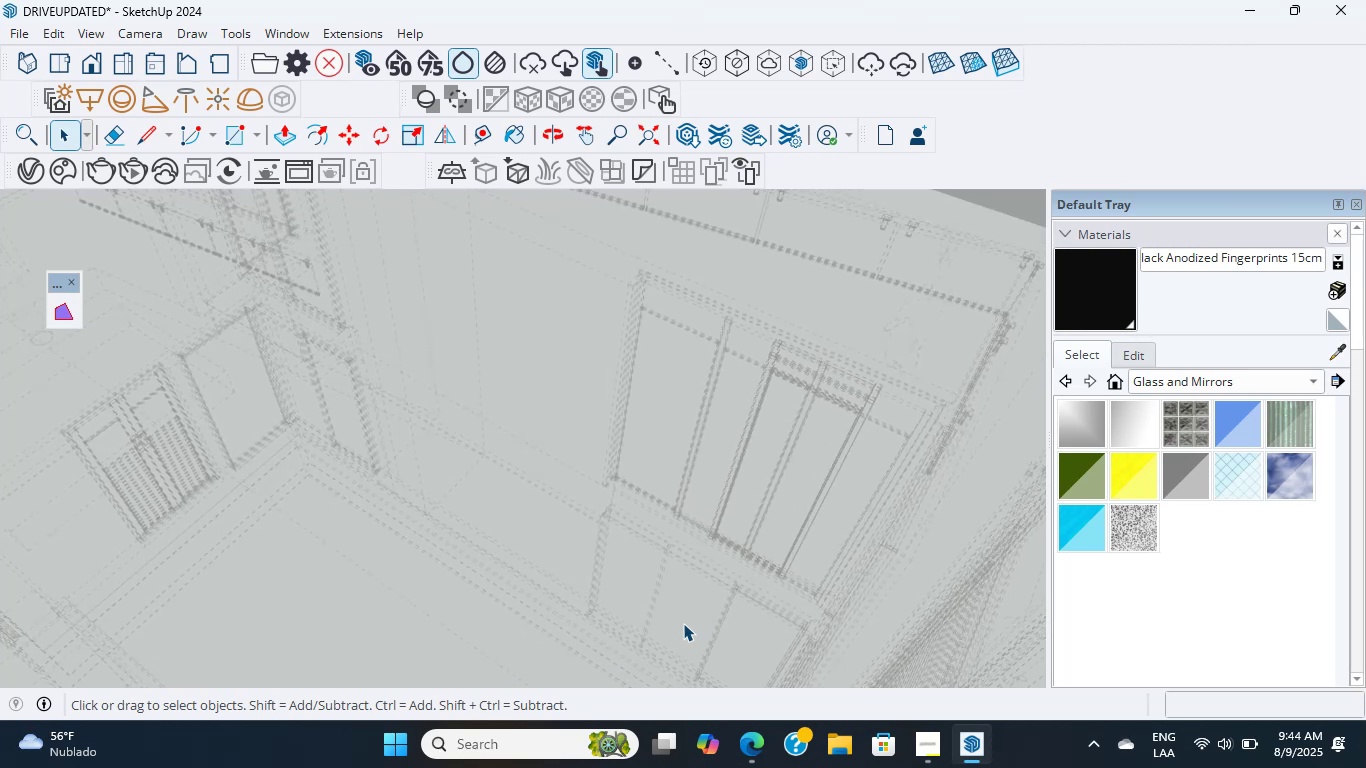 
scroll: coordinate [683, 623], scroll_direction: down, amount: 3.0
 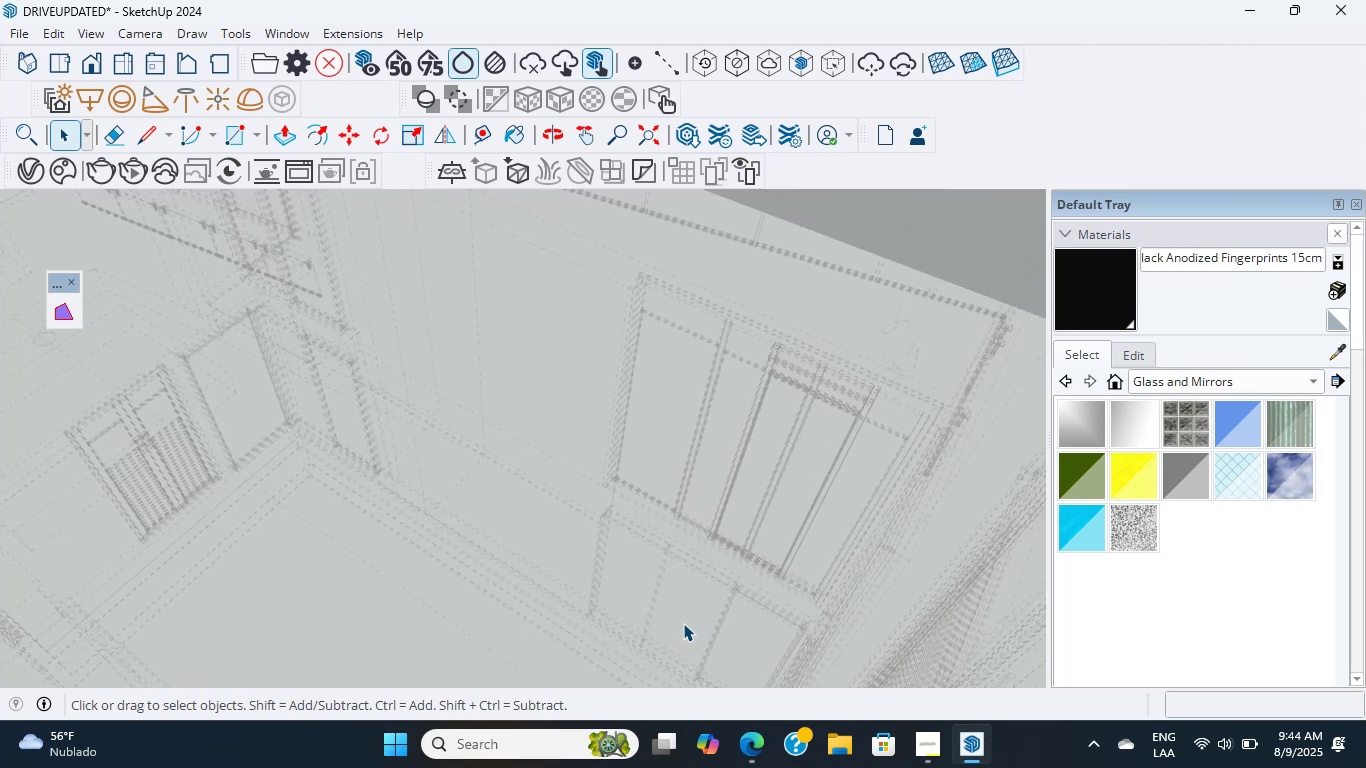 
scroll: coordinate [683, 623], scroll_direction: up, amount: 5.0
 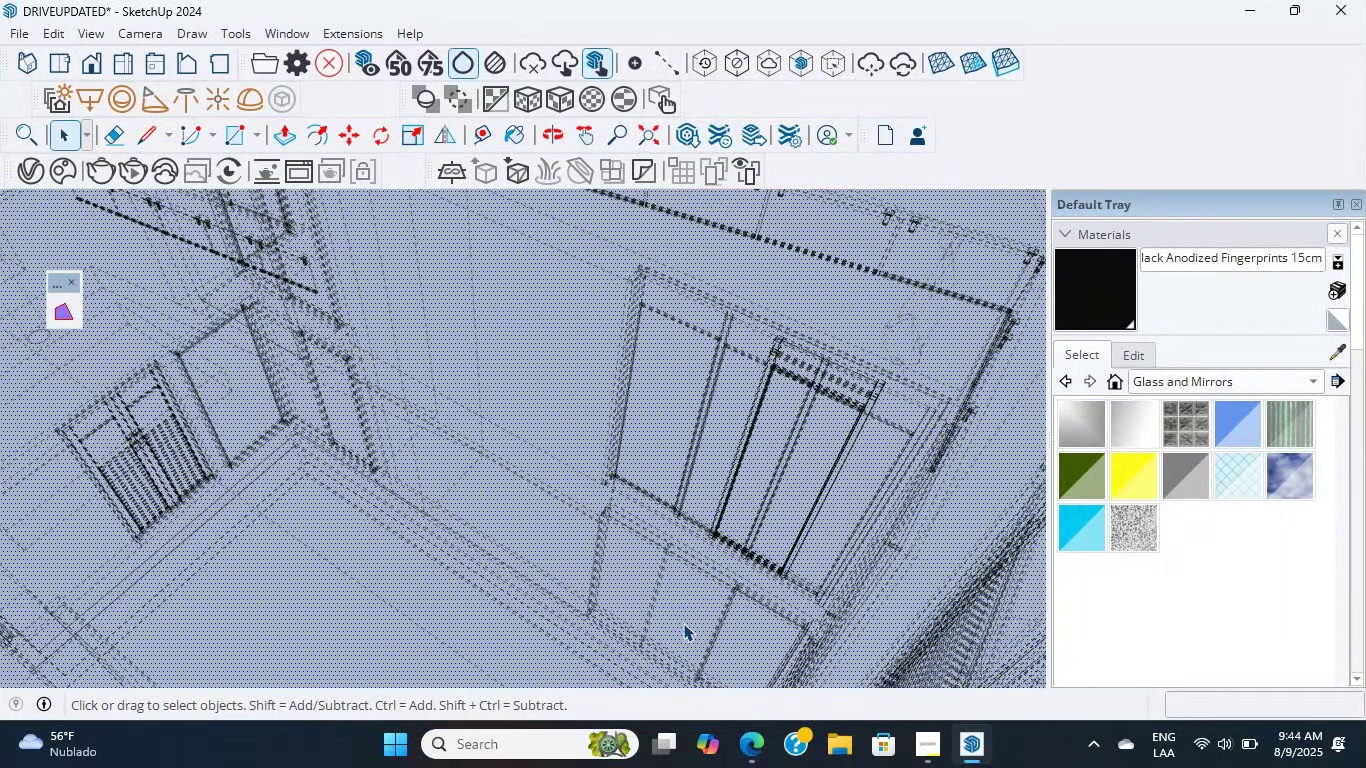 
double_click([683, 623])
 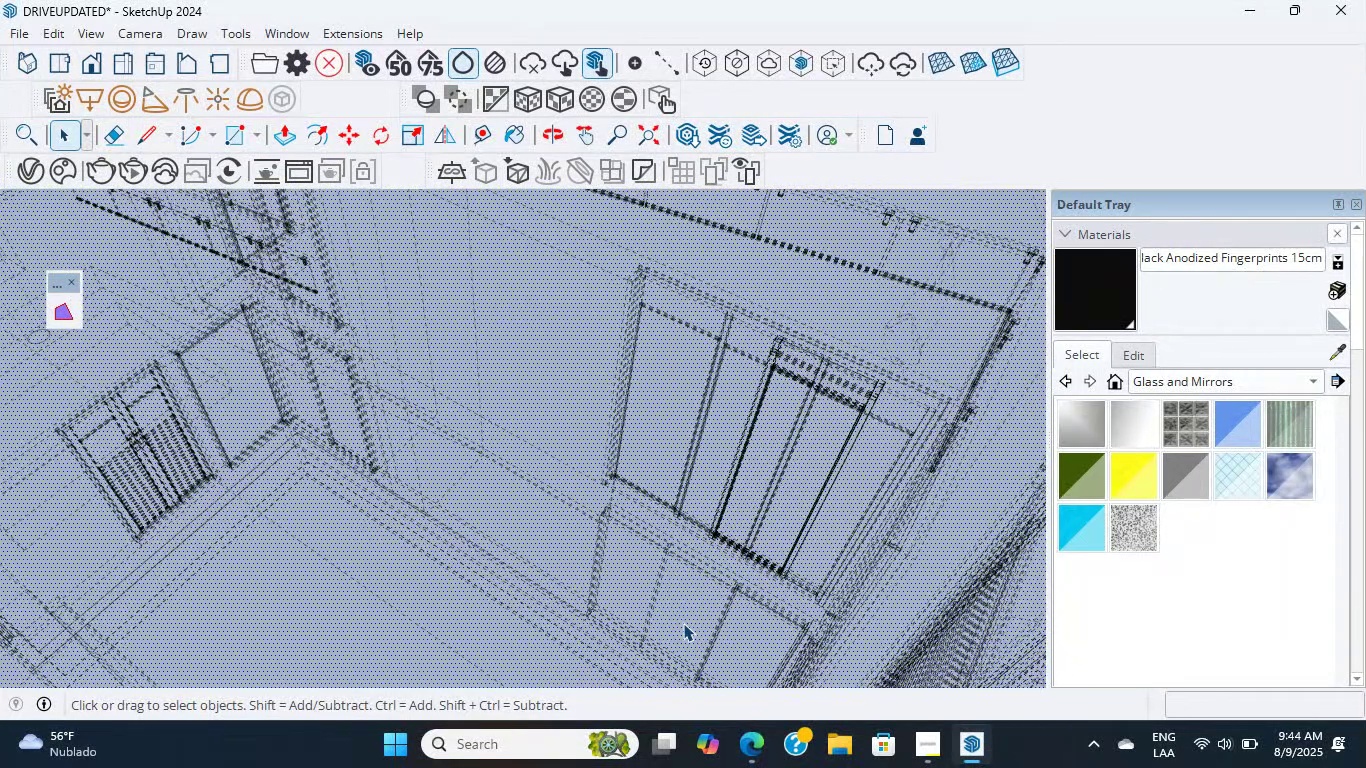 
double_click([683, 623])
 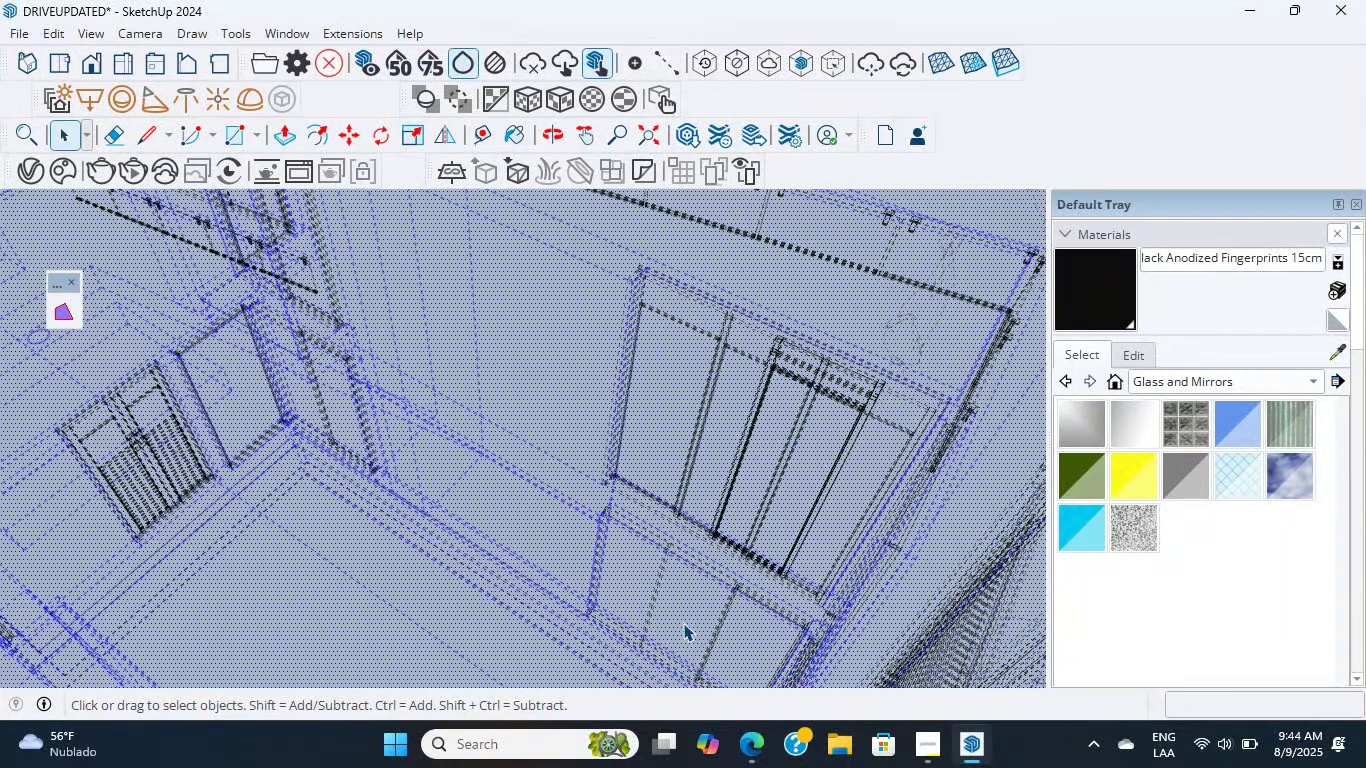 
triple_click([683, 623])
 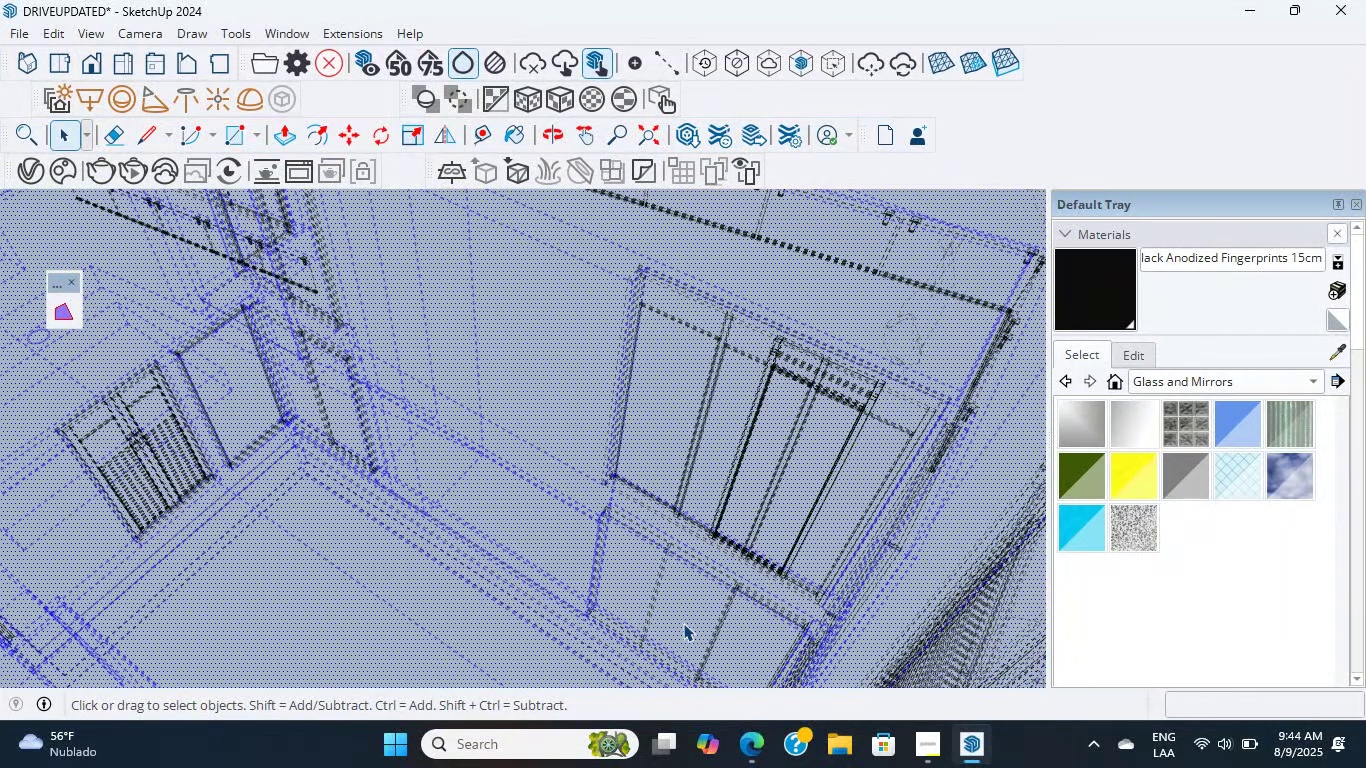 
scroll: coordinate [683, 623], scroll_direction: up, amount: 14.0
 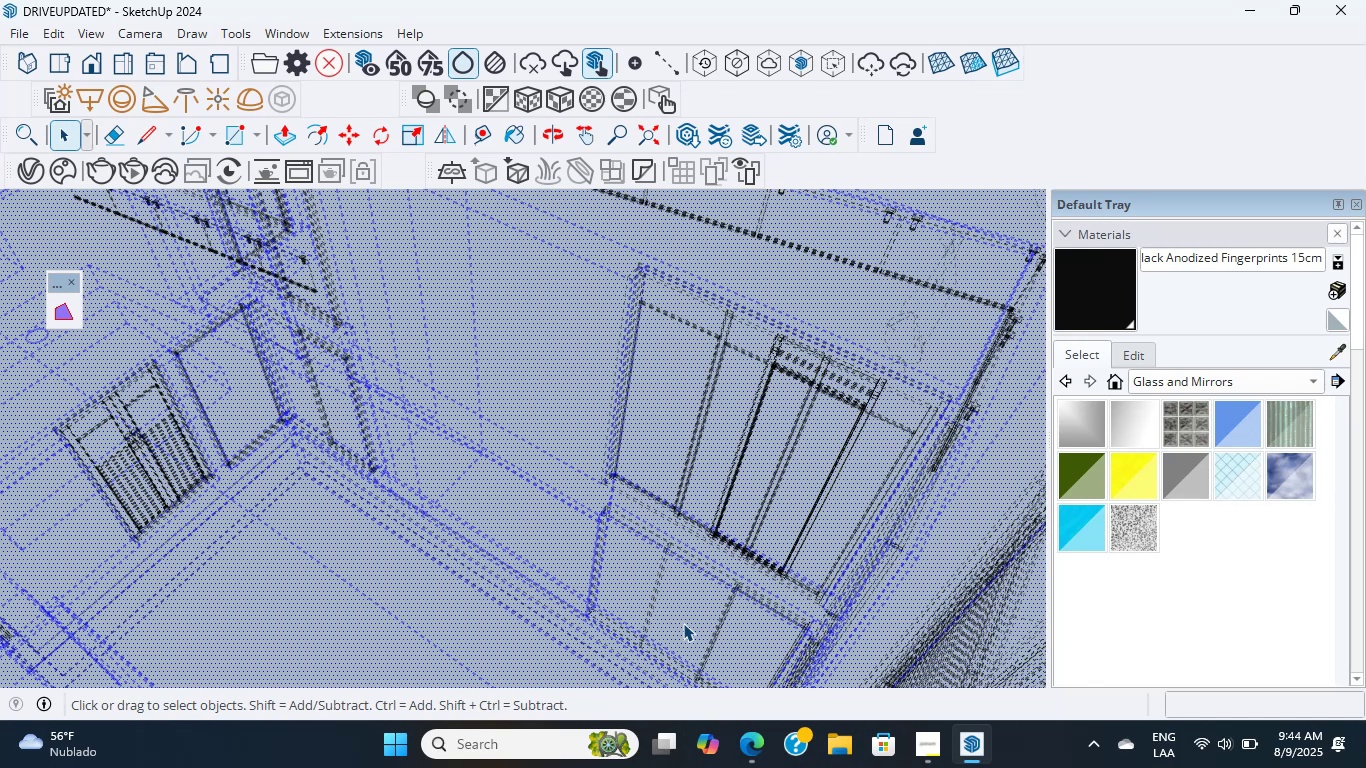 
wait(19.87)
 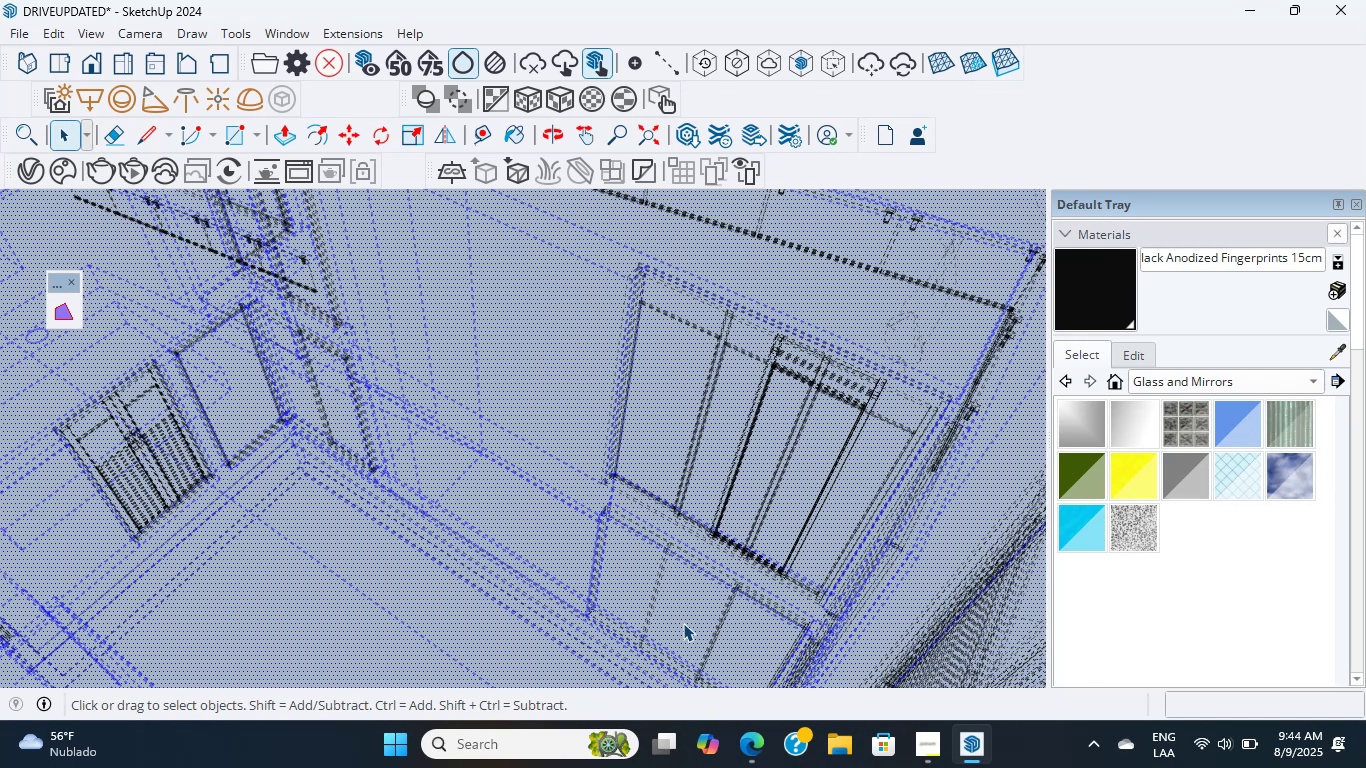 
scroll: coordinate [683, 623], scroll_direction: up, amount: 1.0
 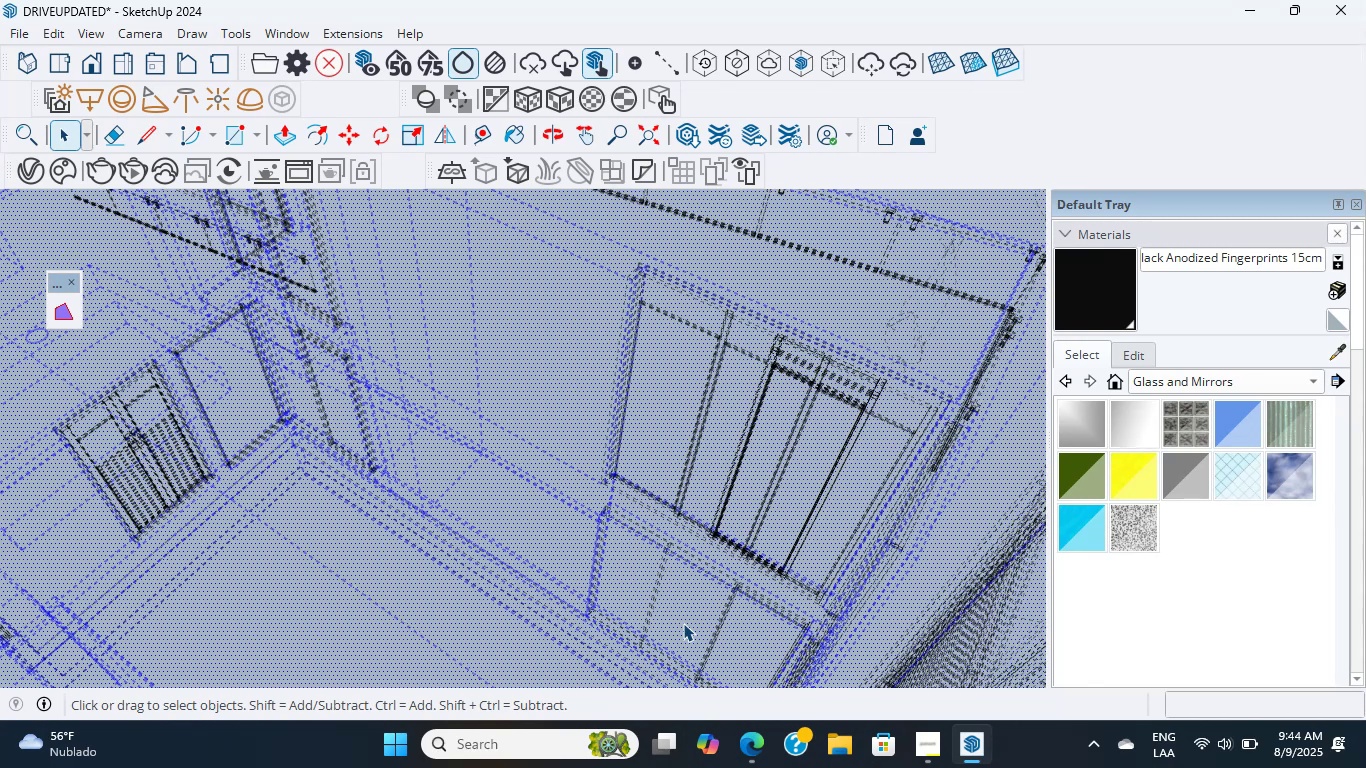 
scroll: coordinate [709, 451], scroll_direction: down, amount: 49.0
 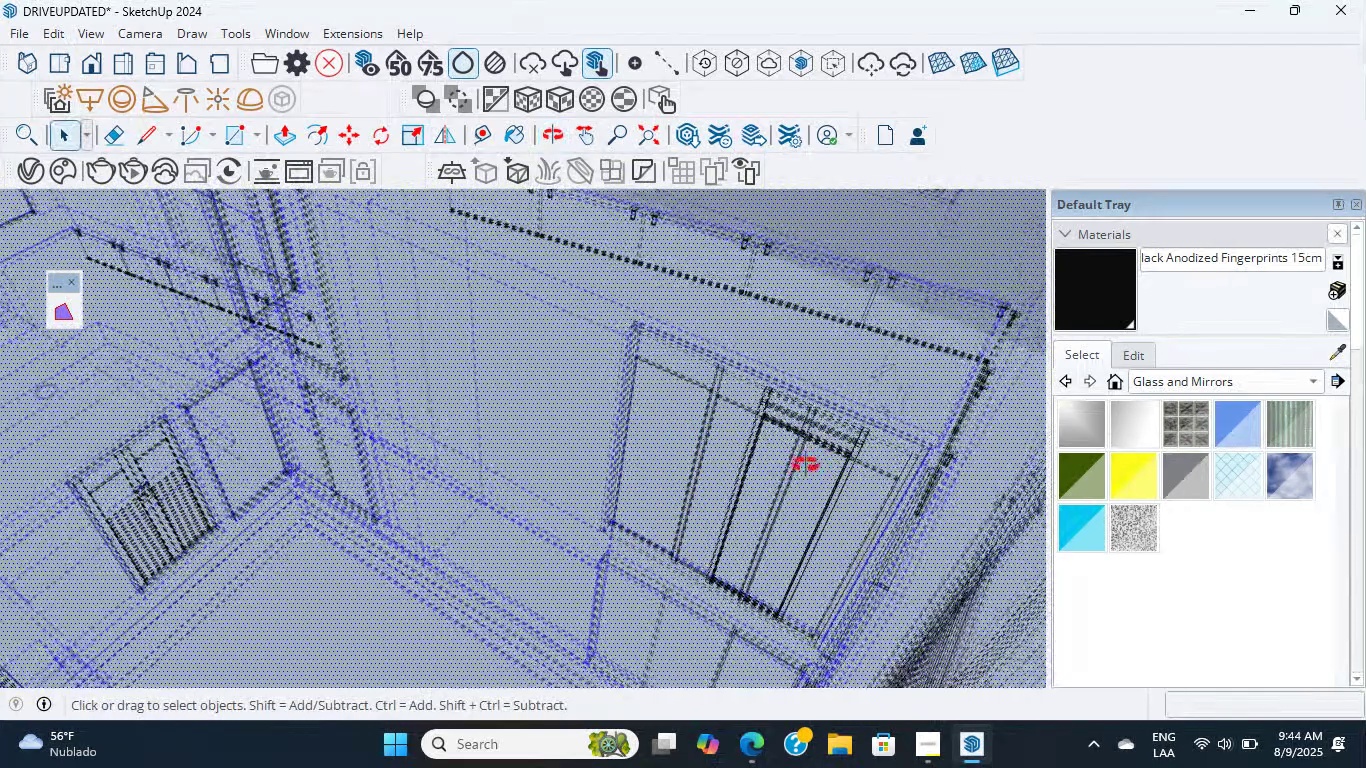 
hold_key(key=ShiftLeft, duration=0.68)
 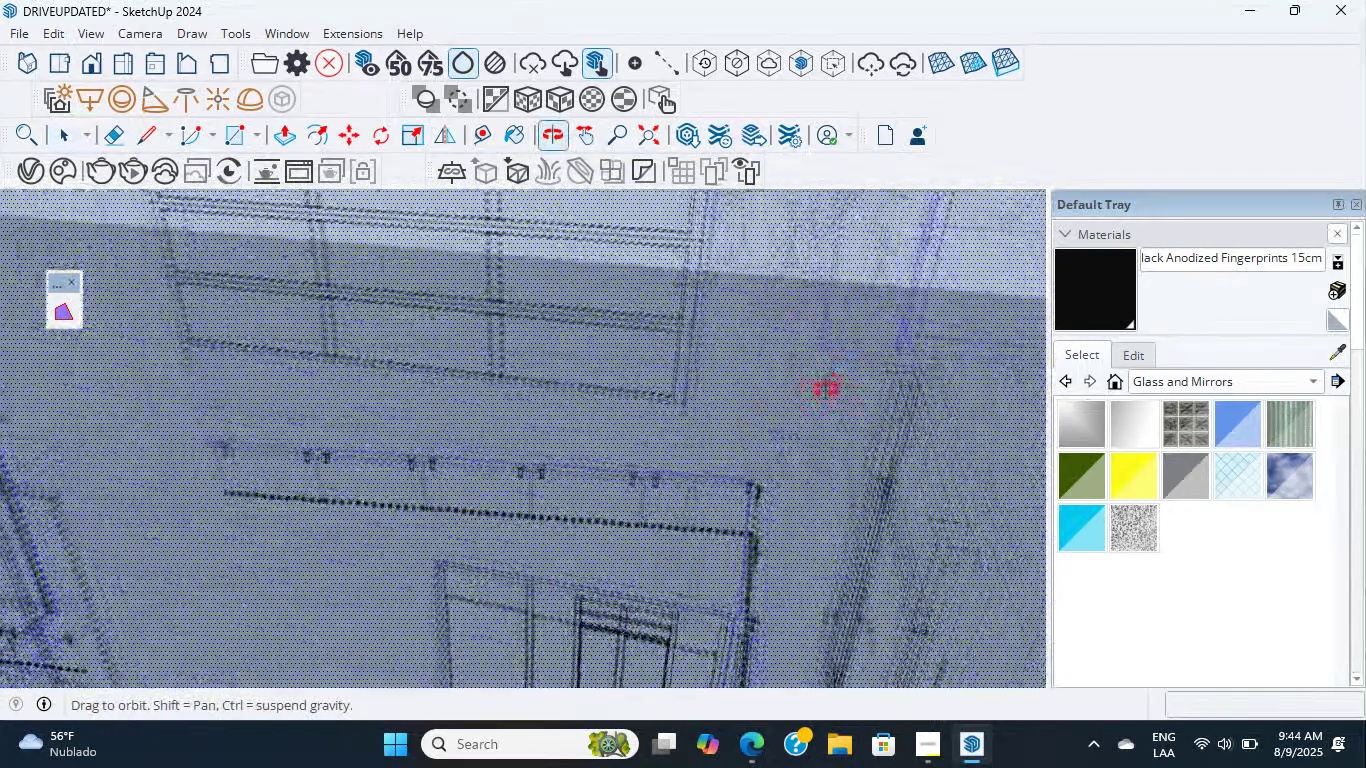 
hold_key(key=ShiftLeft, duration=0.84)
 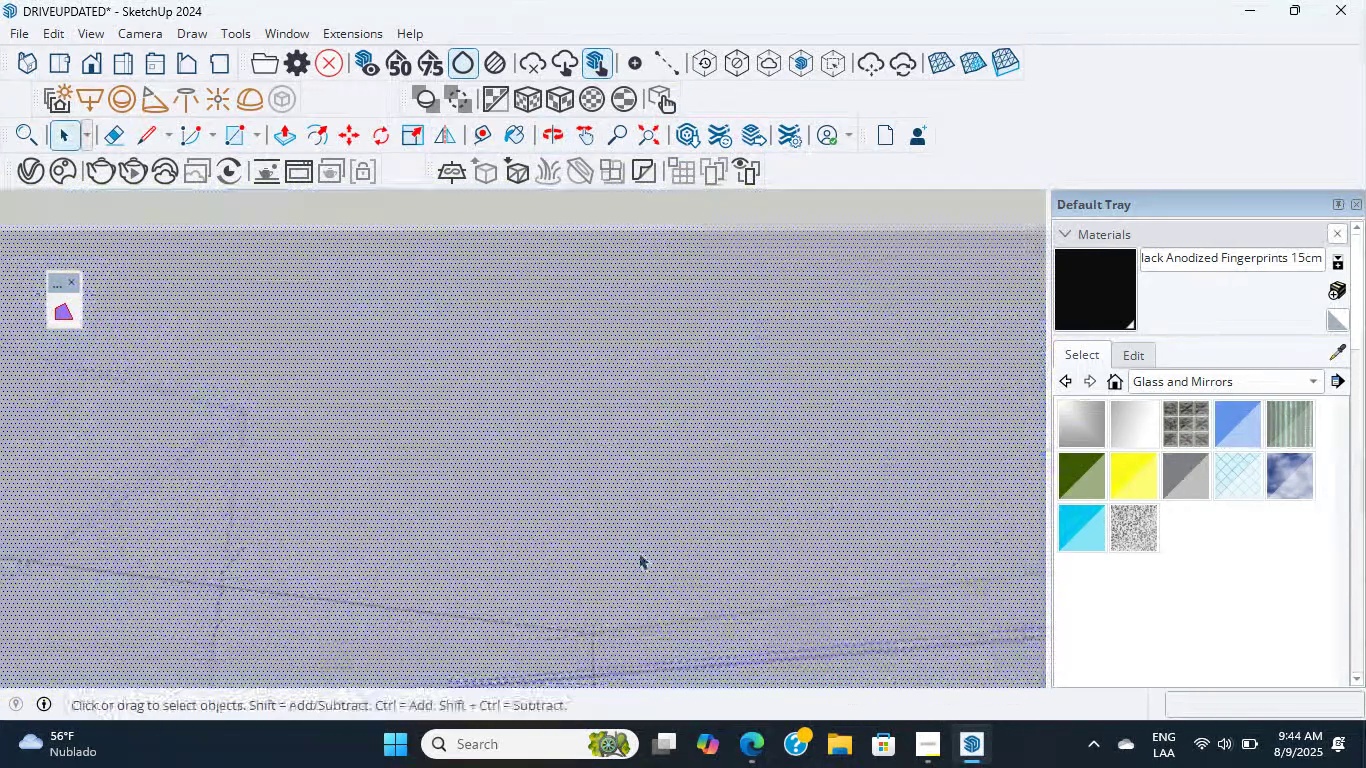 
key(Shift+ShiftLeft)
 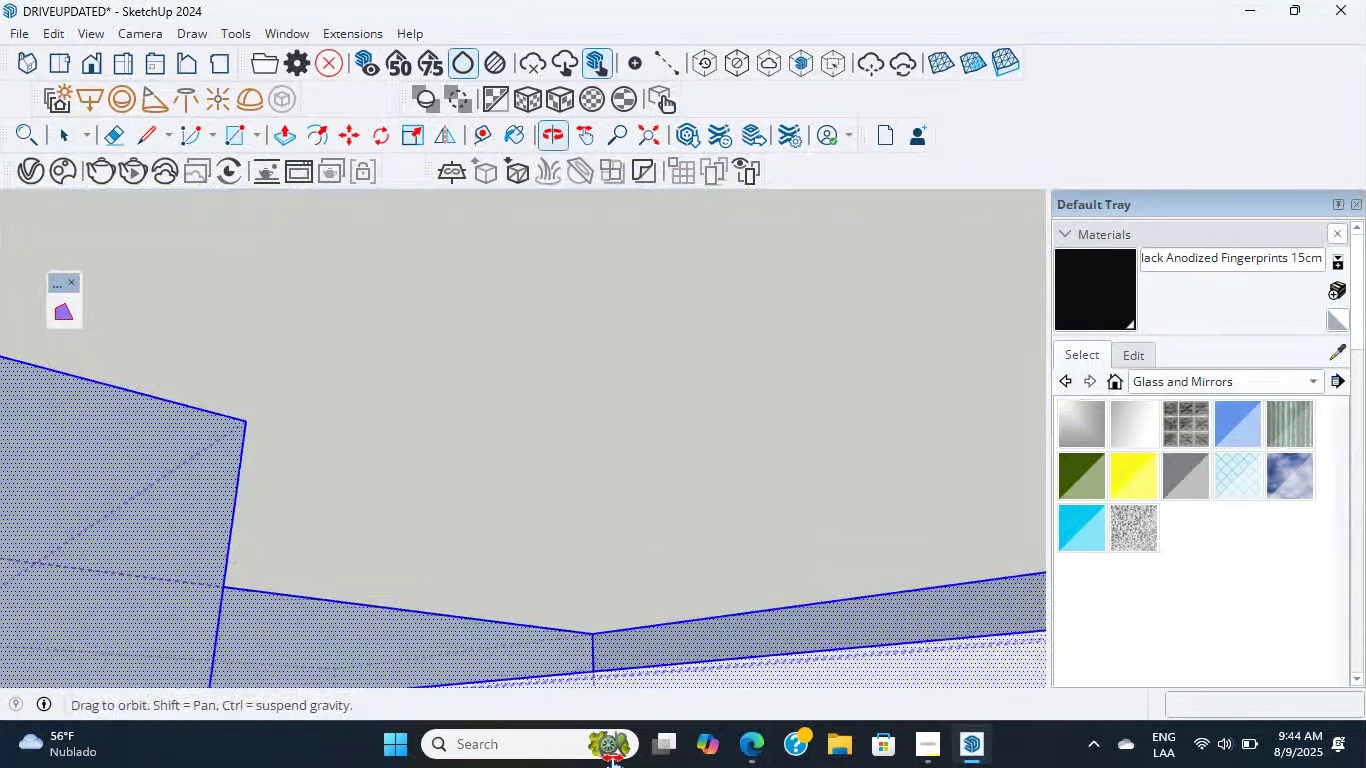 
scroll: coordinate [597, 564], scroll_direction: up, amount: 1.0
 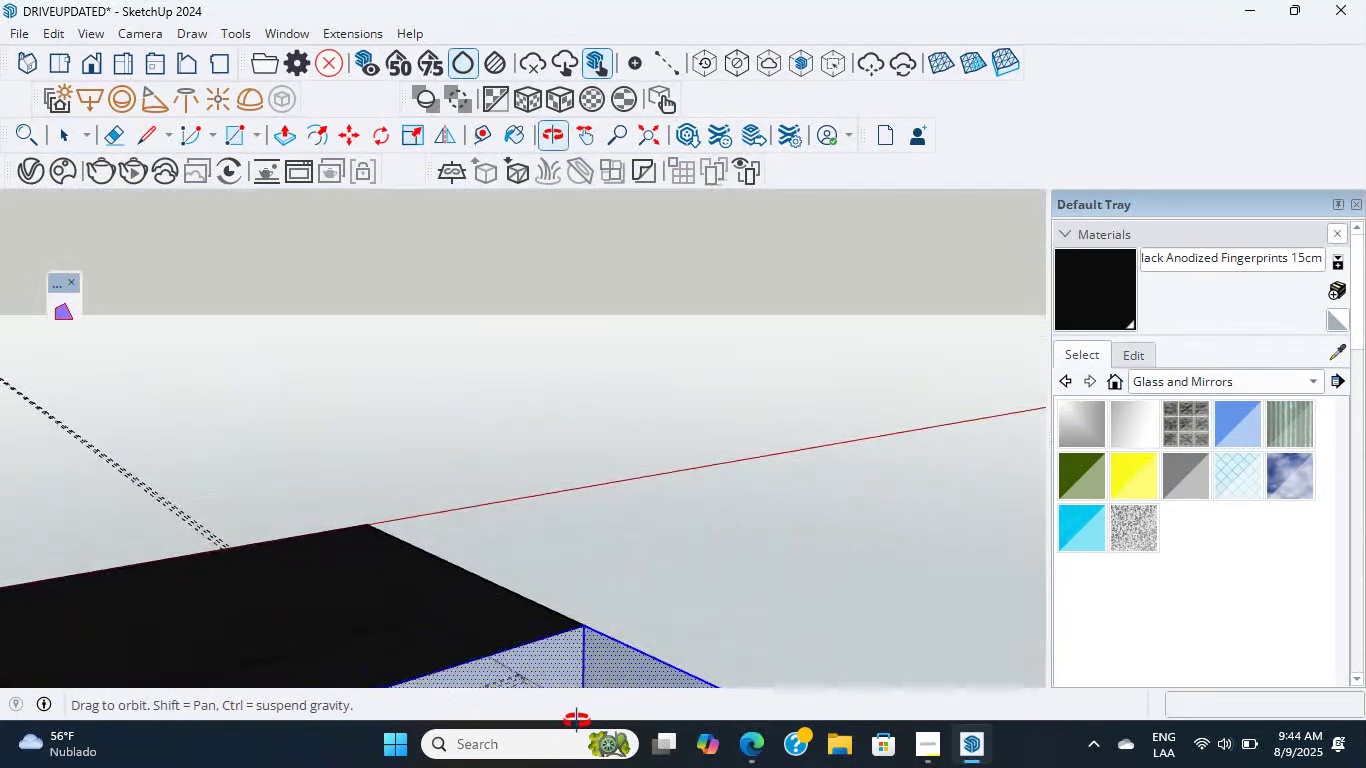 
scroll: coordinate [470, 665], scroll_direction: down, amount: 1.0
 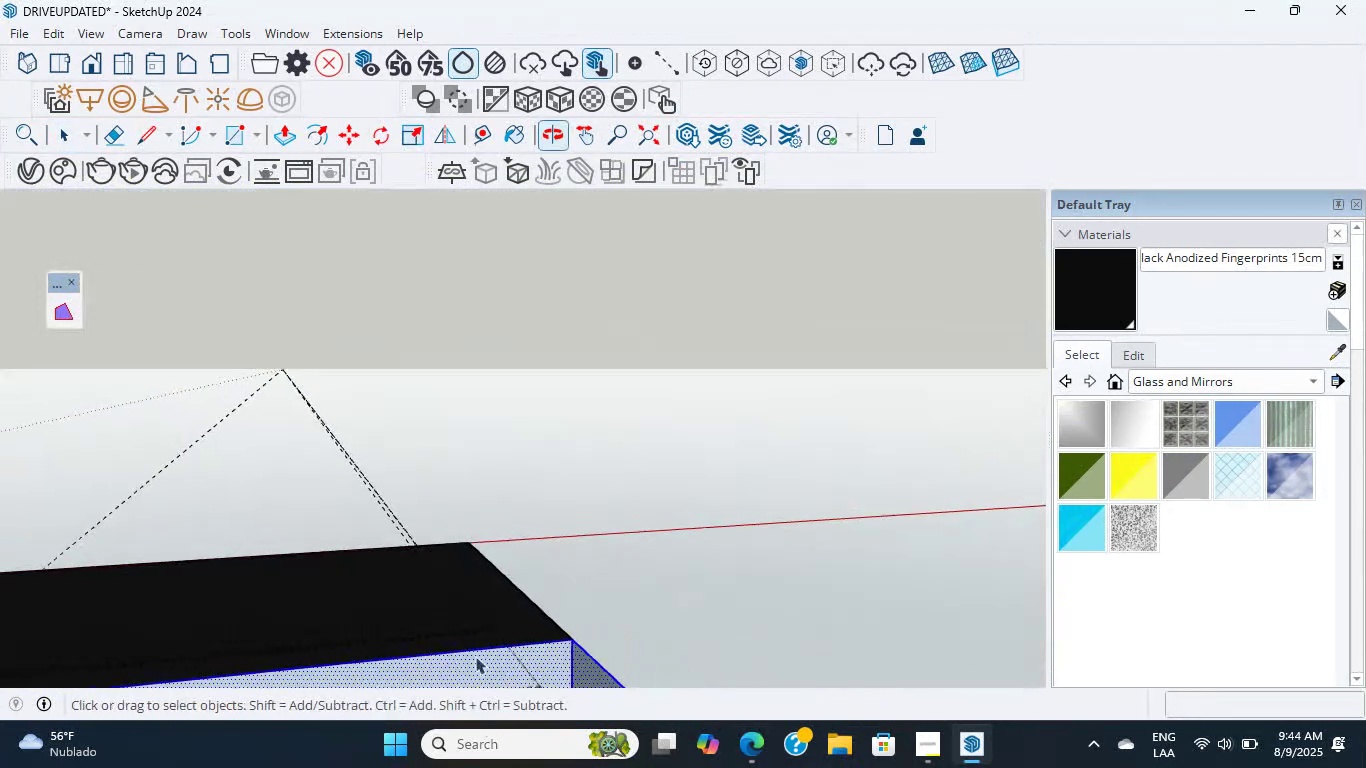 
hold_key(key=ShiftLeft, duration=1.26)
 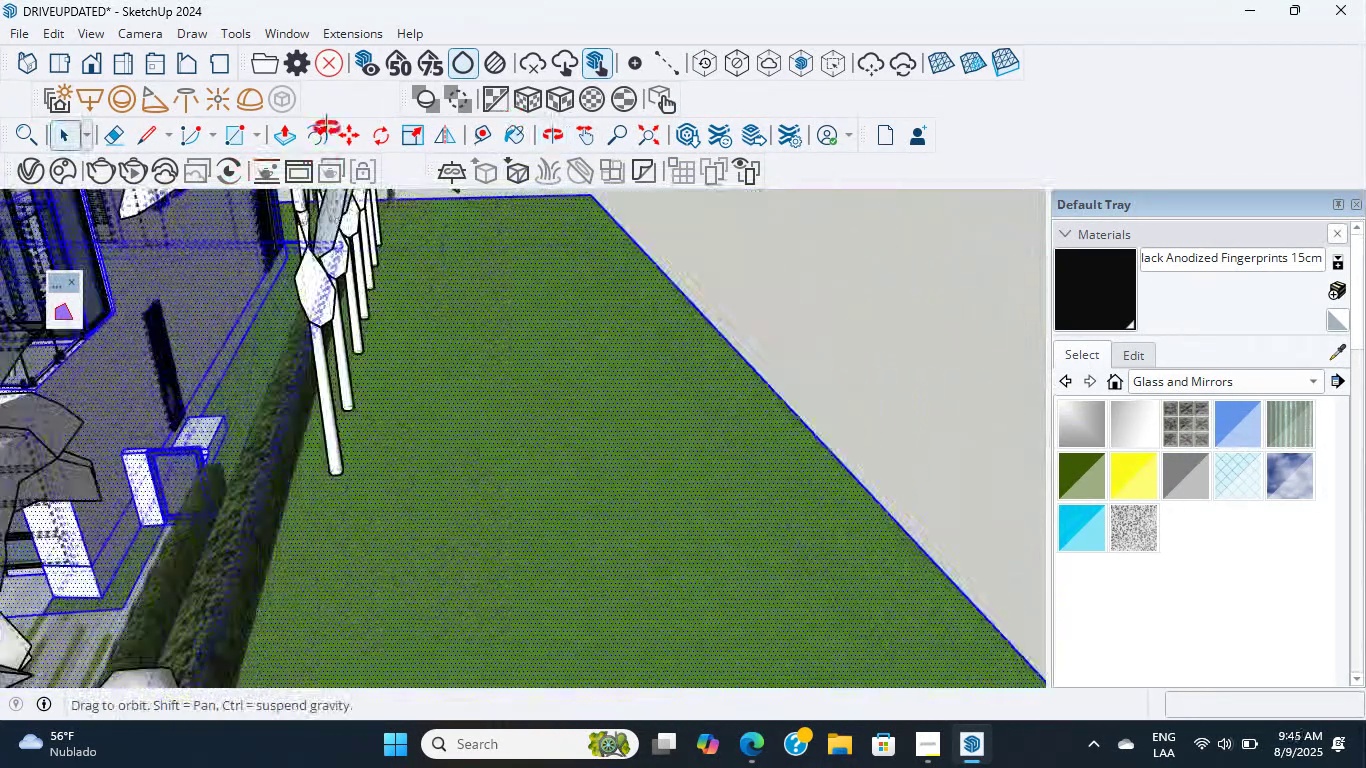 
hold_key(key=ShiftLeft, duration=1.67)
 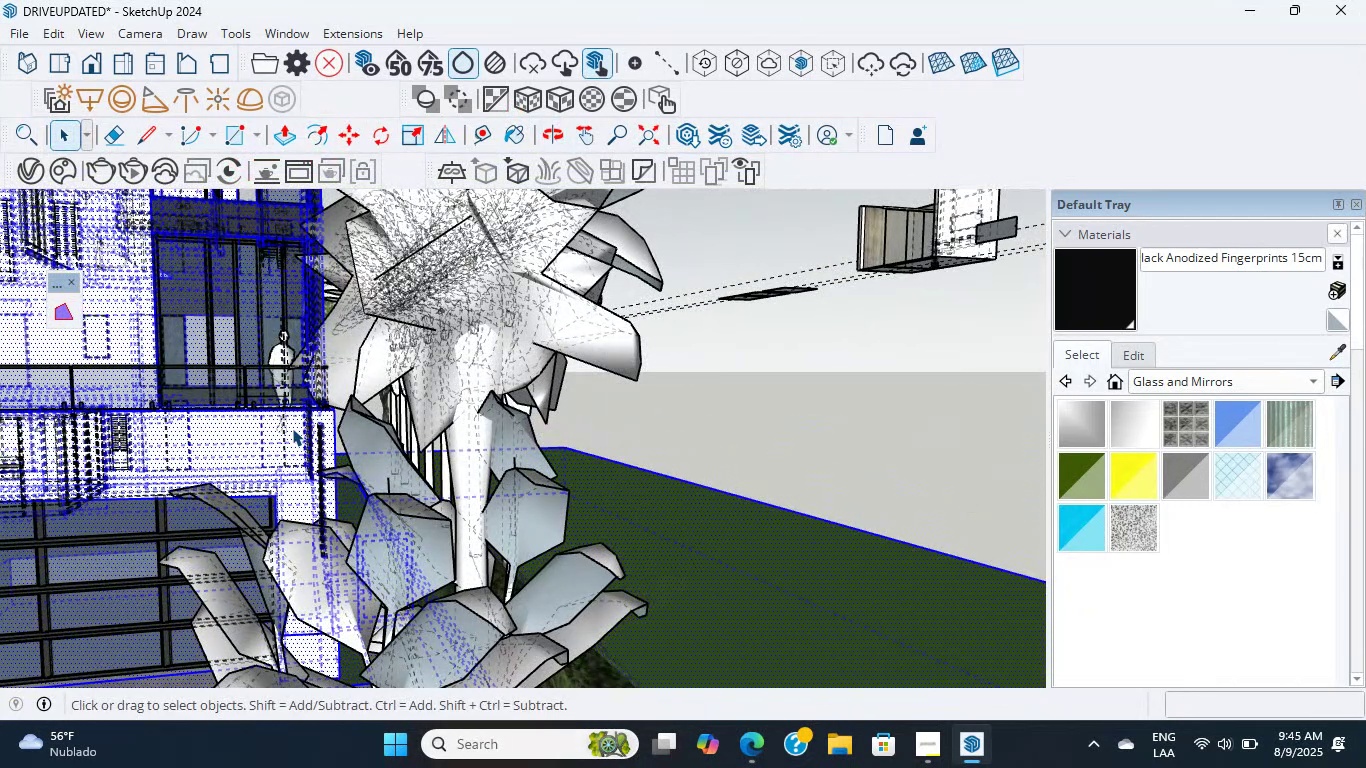 
hold_key(key=ShiftLeft, duration=0.69)
 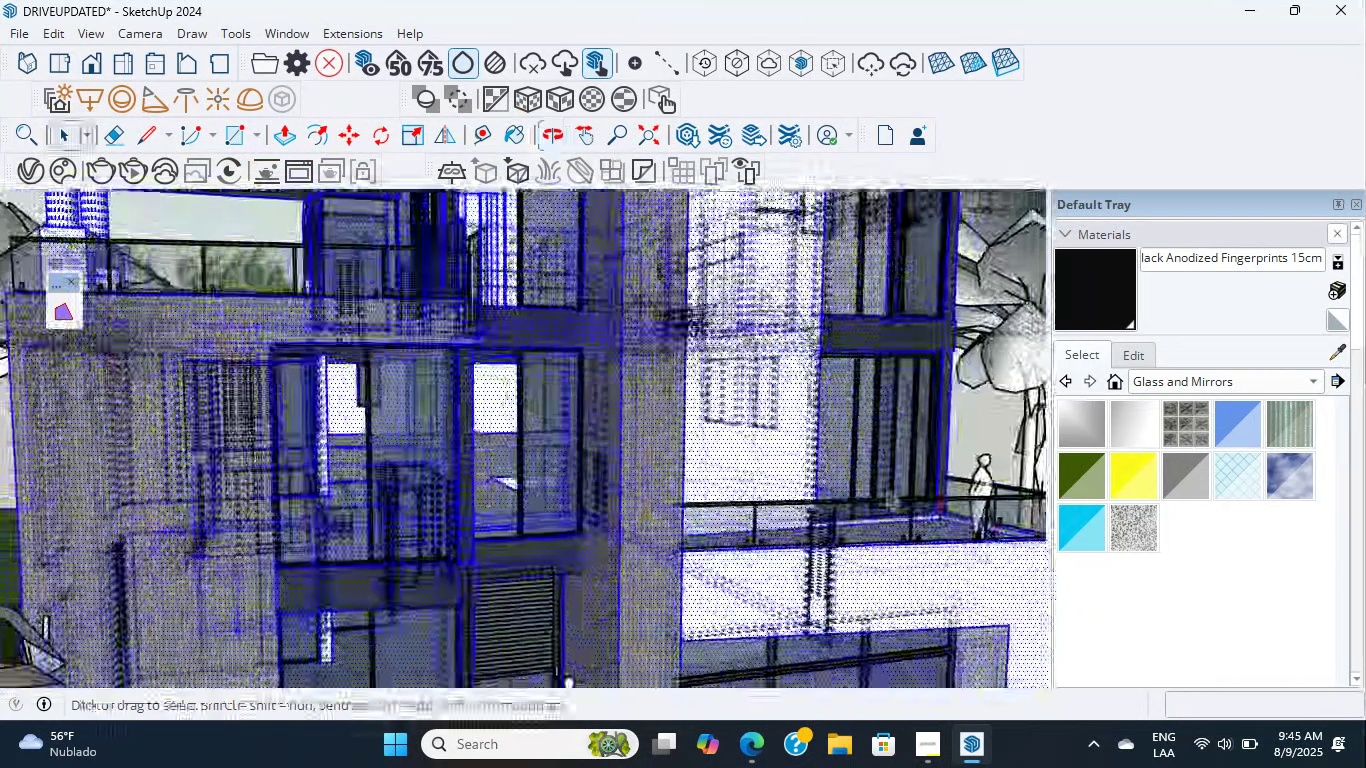 
scroll: coordinate [588, 481], scroll_direction: up, amount: 9.0
 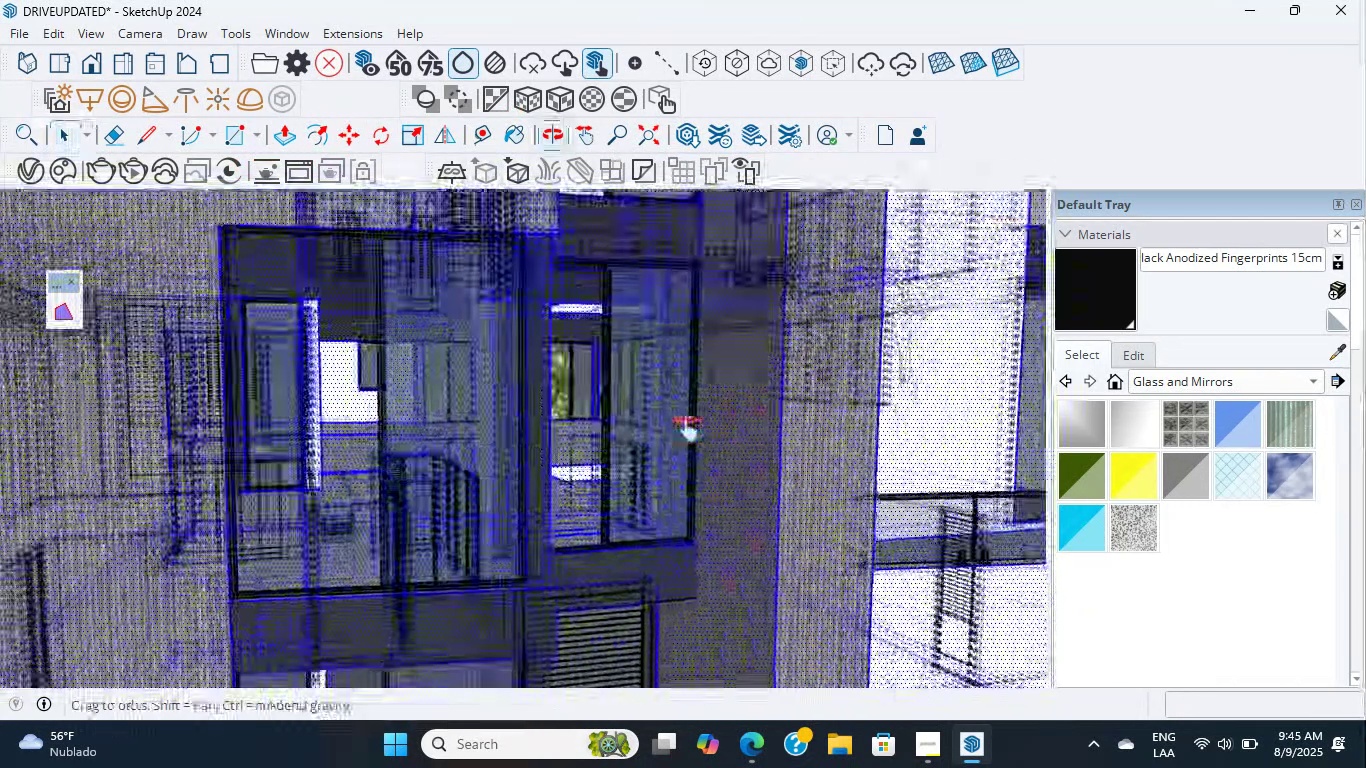 
hold_key(key=ShiftLeft, duration=0.6)
 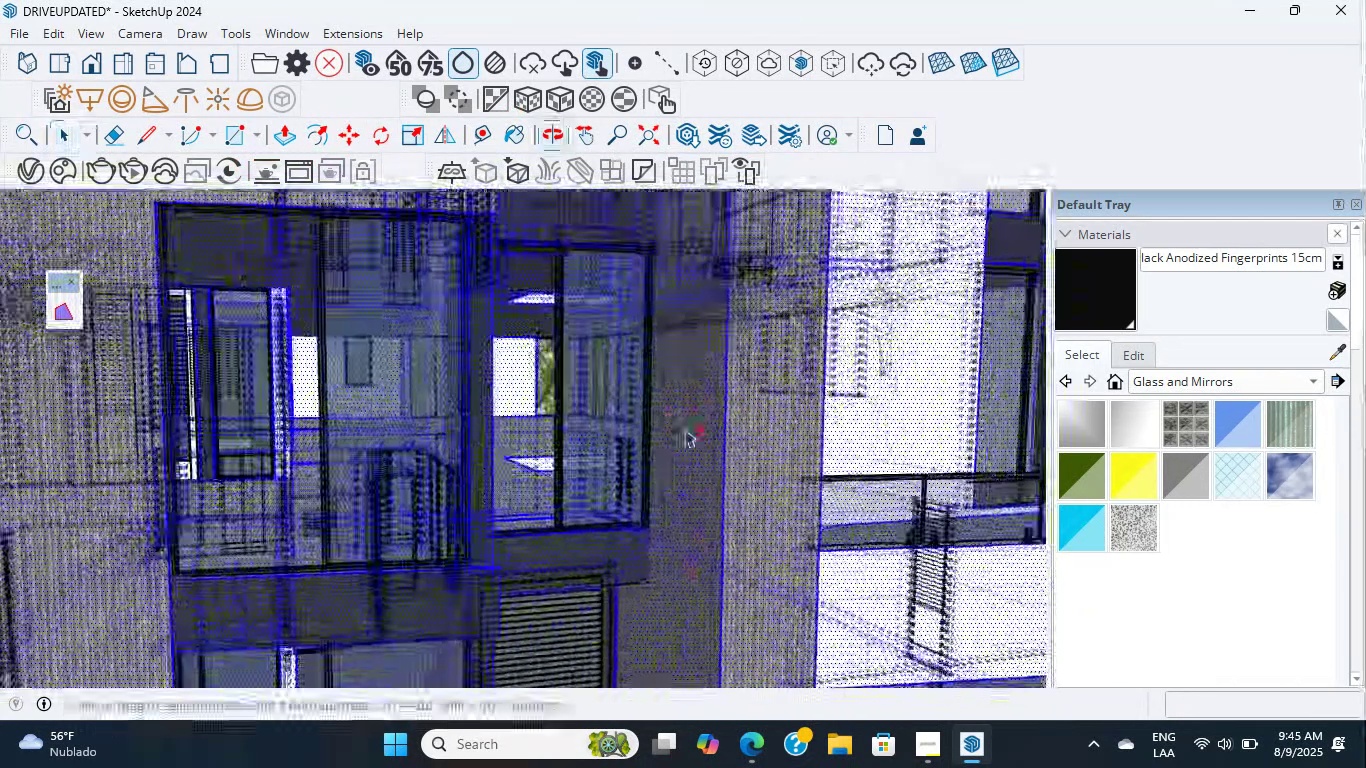 
scroll: coordinate [683, 439], scroll_direction: down, amount: 3.0
 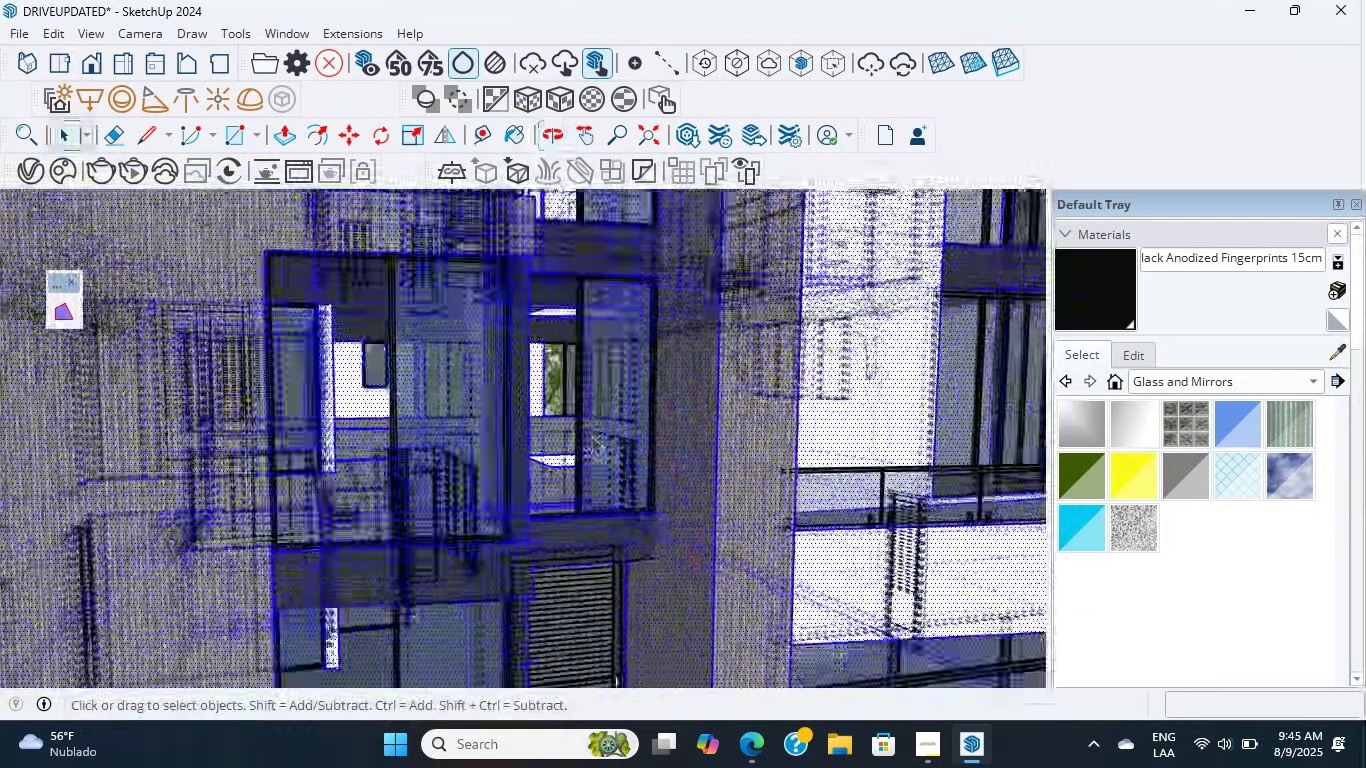 
hold_key(key=ShiftLeft, duration=0.74)
scroll: coordinate [669, 452], scroll_direction: down, amount: 4.0
 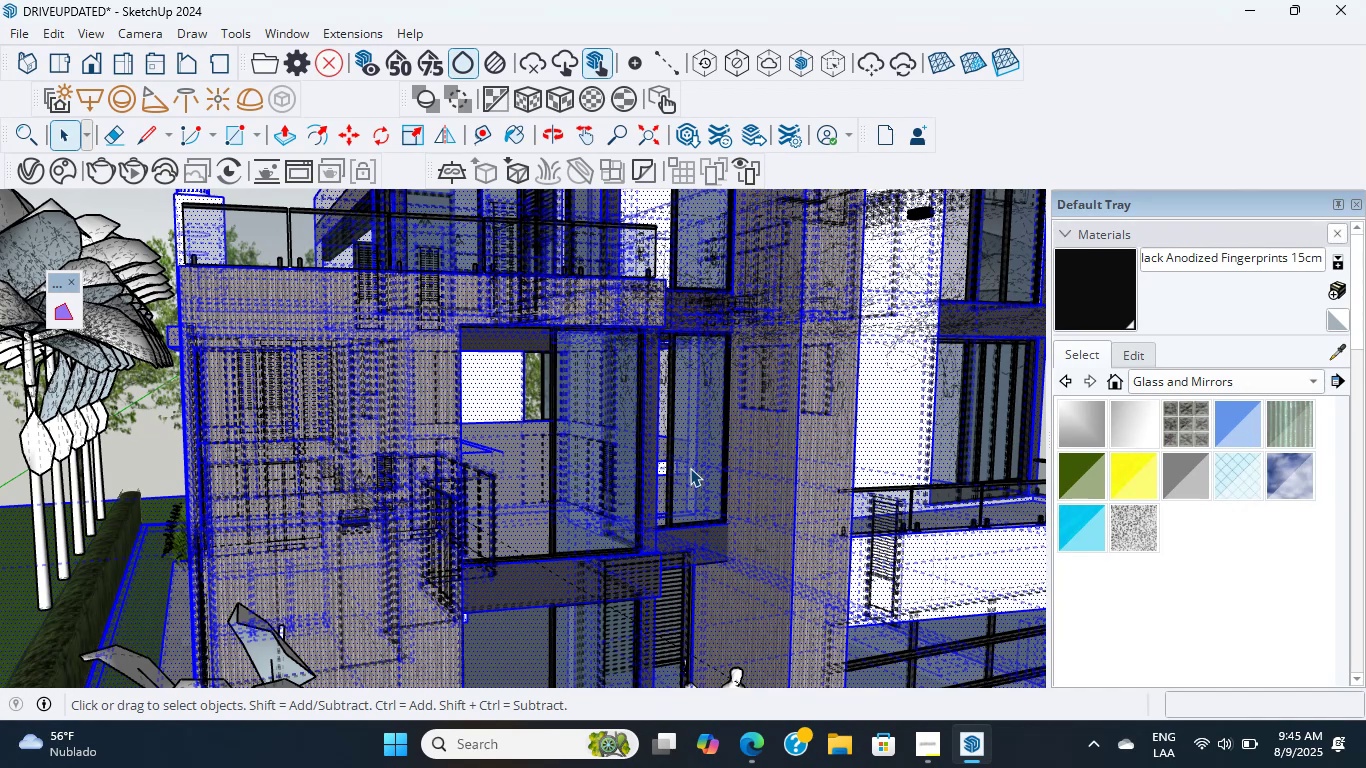 
wait(6.92)
 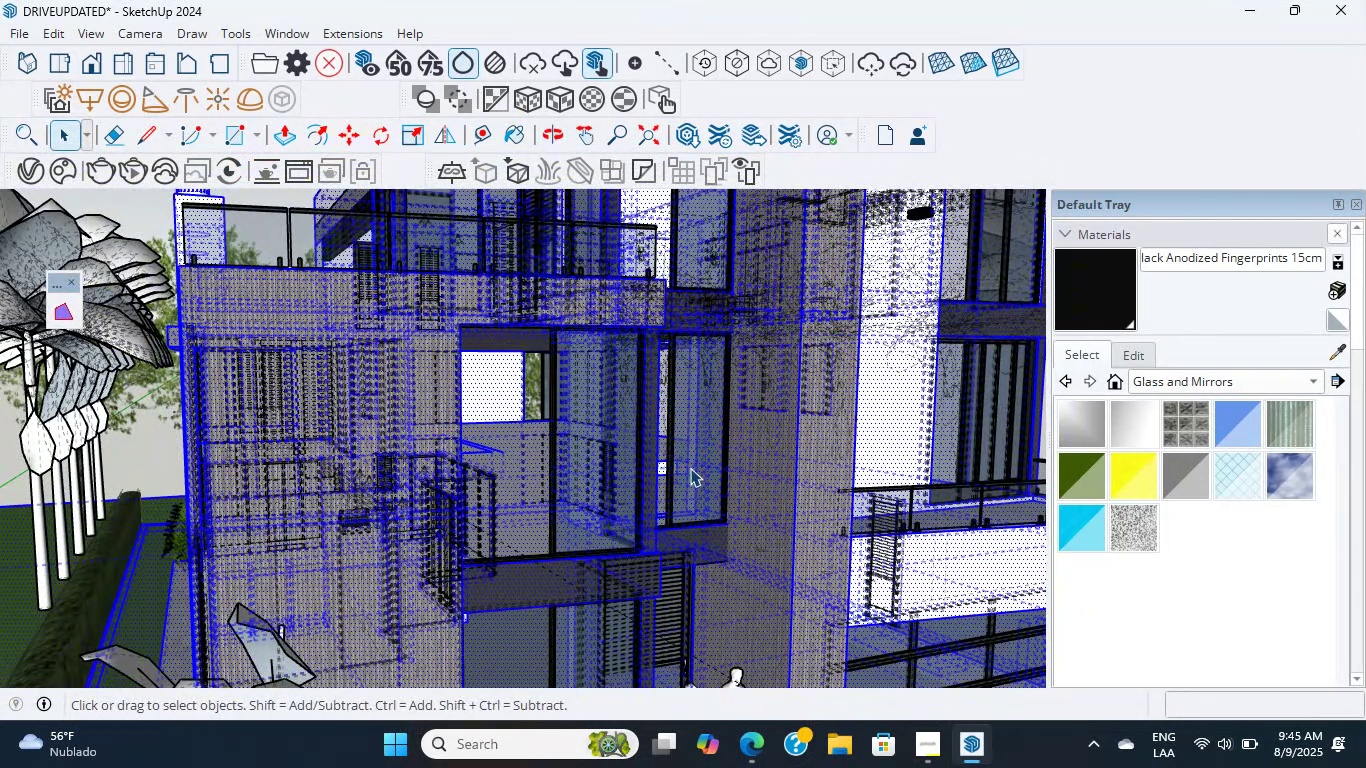 
scroll: coordinate [714, 478], scroll_direction: up, amount: 5.0
 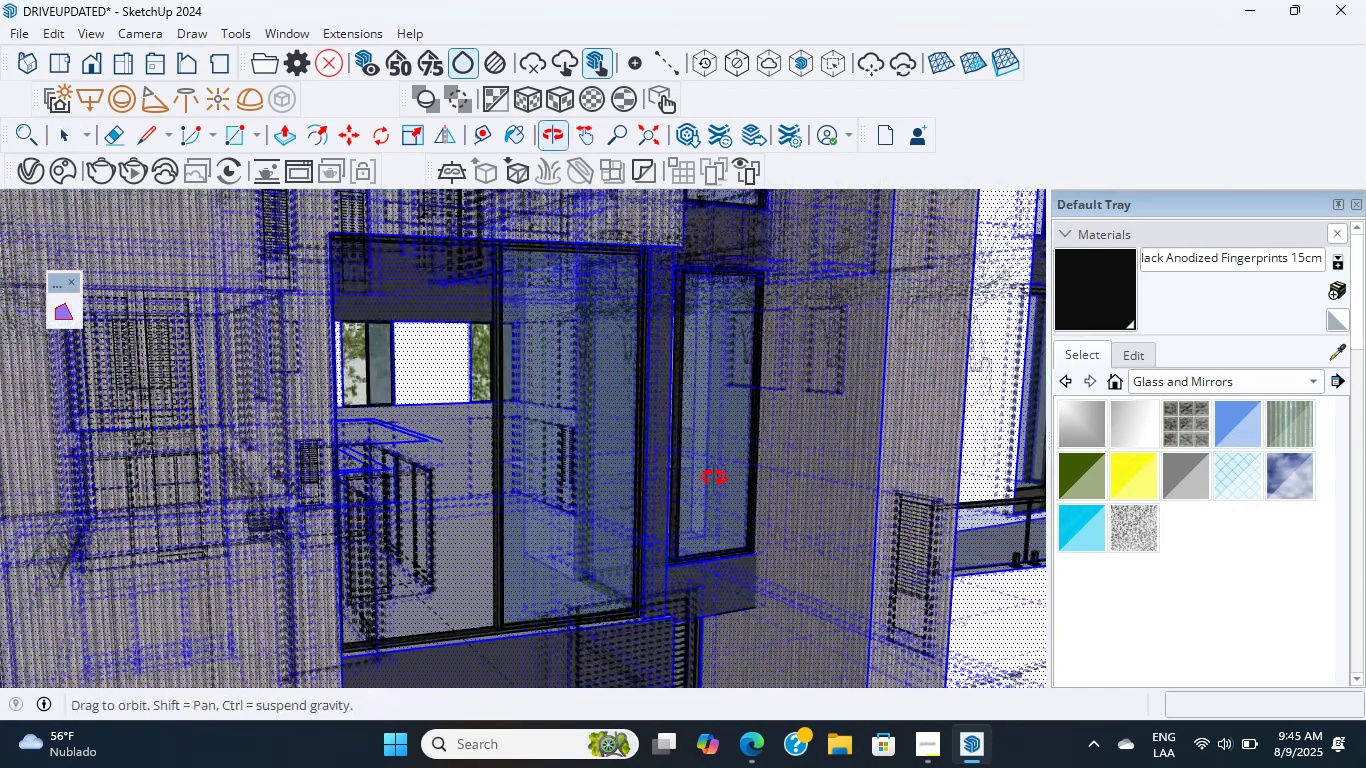 
middle_click([714, 478])
 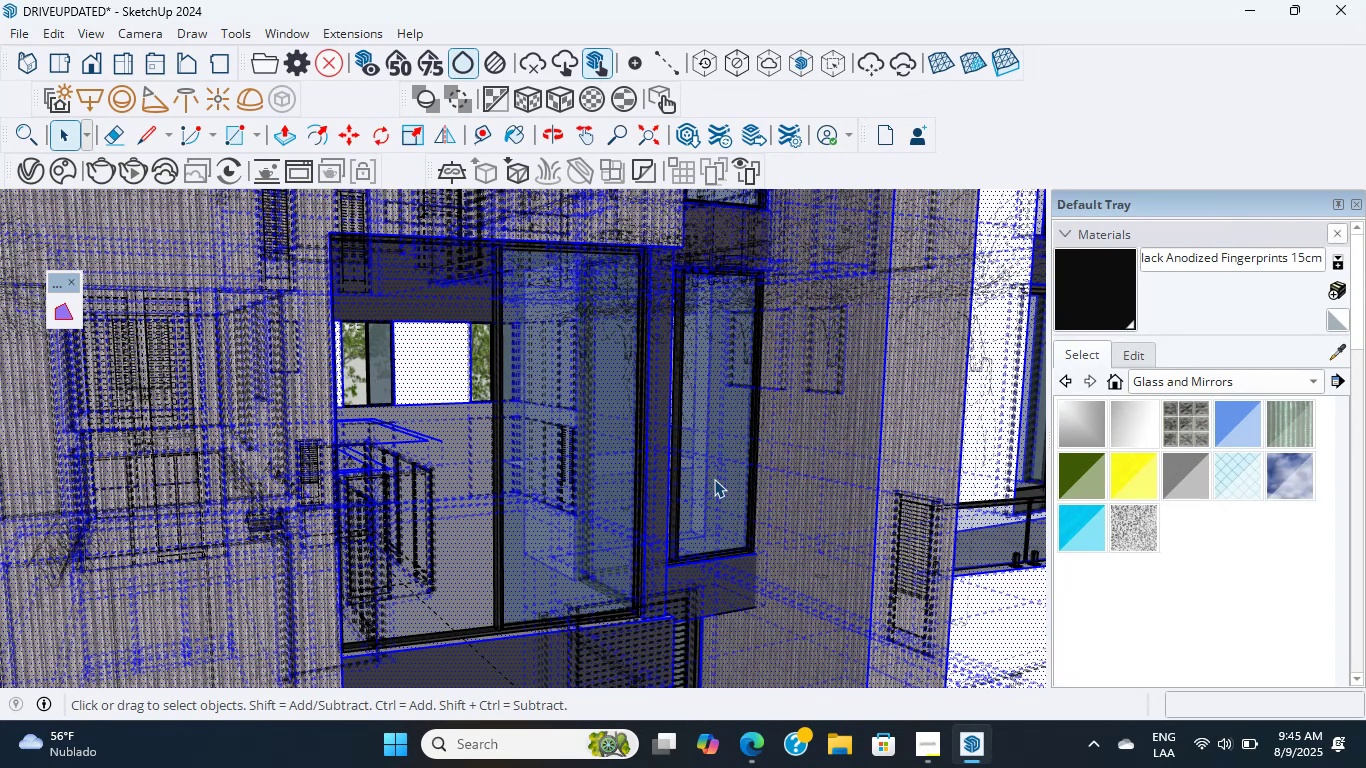 
wait(15.44)
 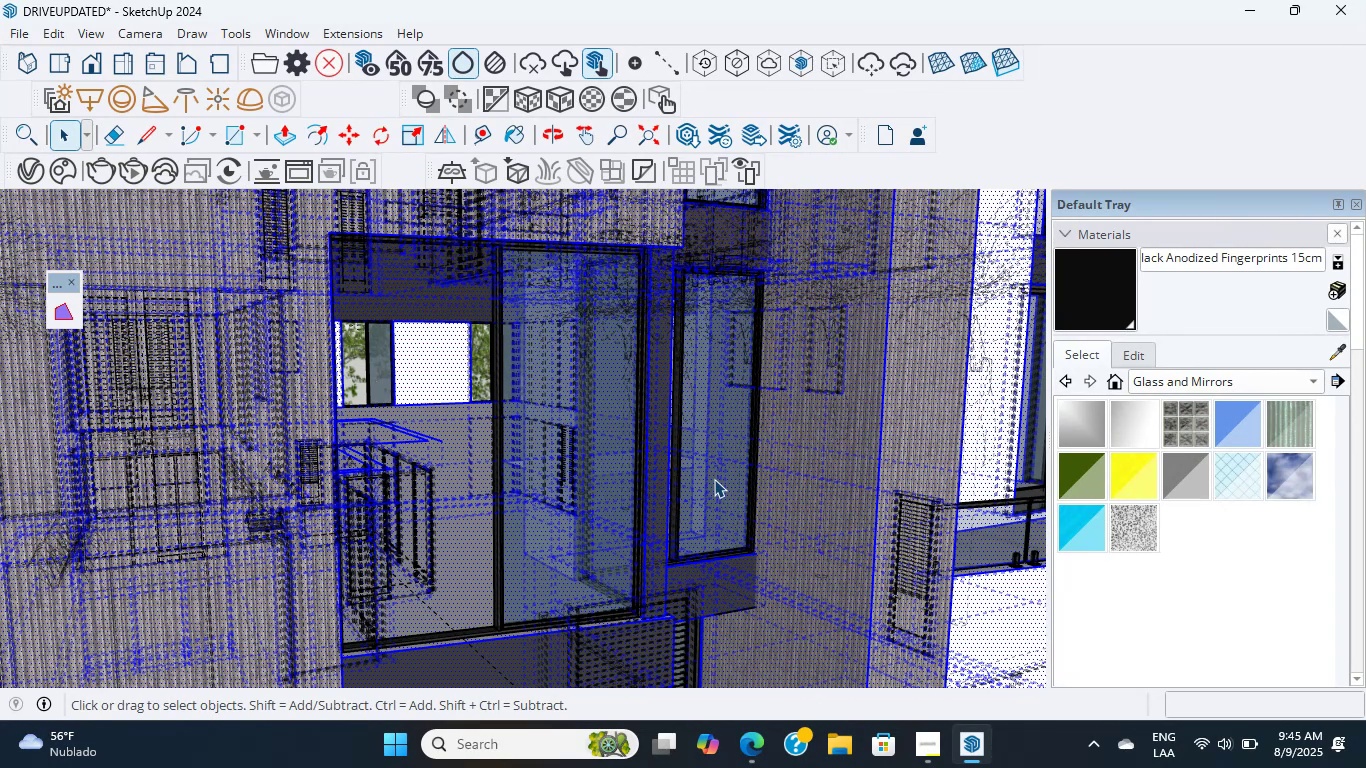 
scroll: coordinate [724, 492], scroll_direction: down, amount: 3.0
 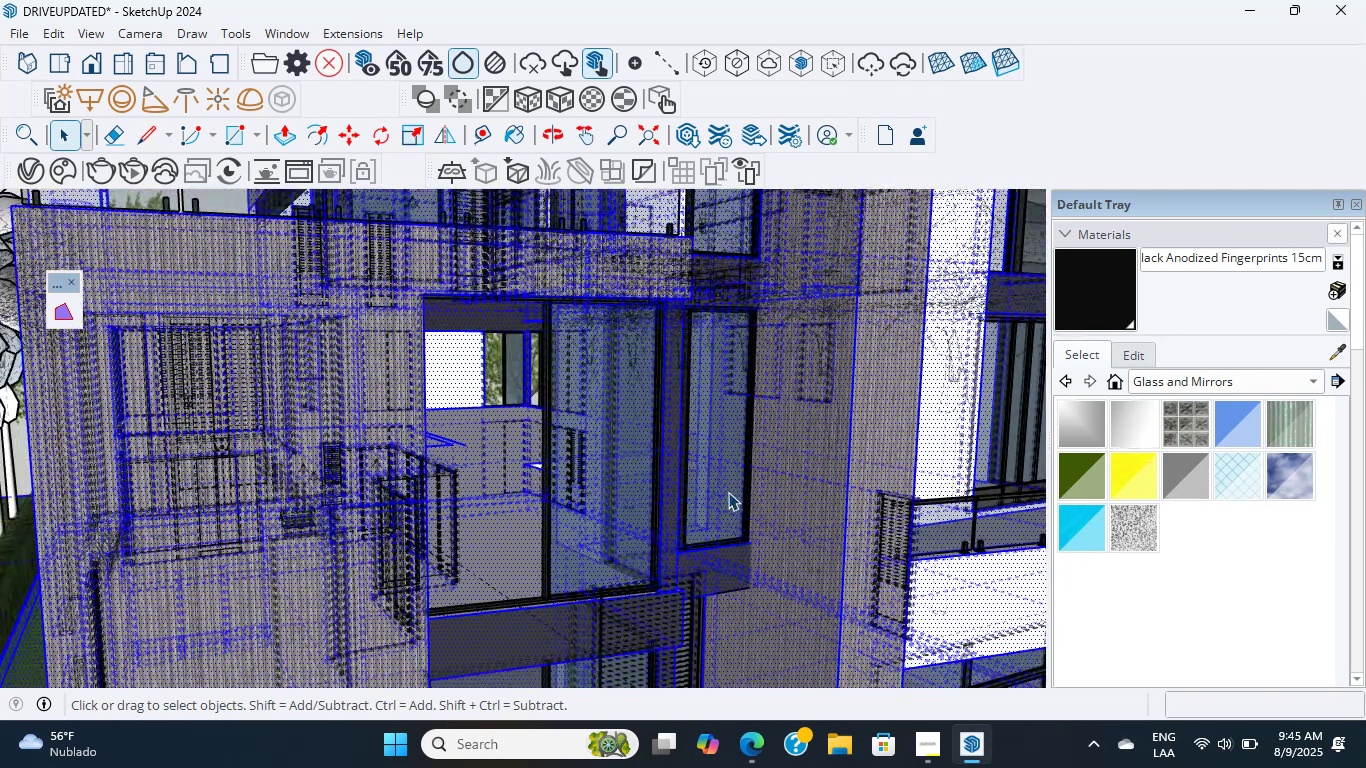 
scroll: coordinate [326, 540], scroll_direction: up, amount: 17.0
 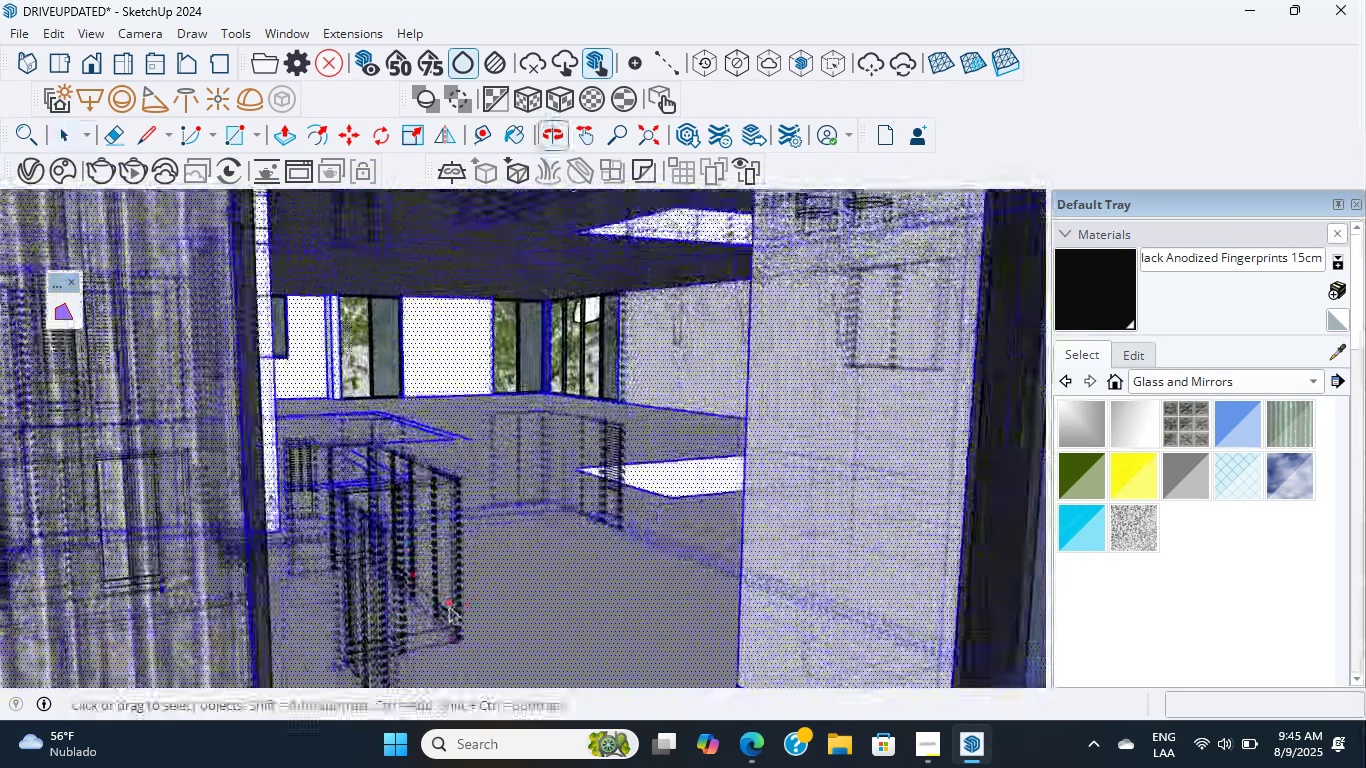 
hold_key(key=ShiftLeft, duration=0.8)
 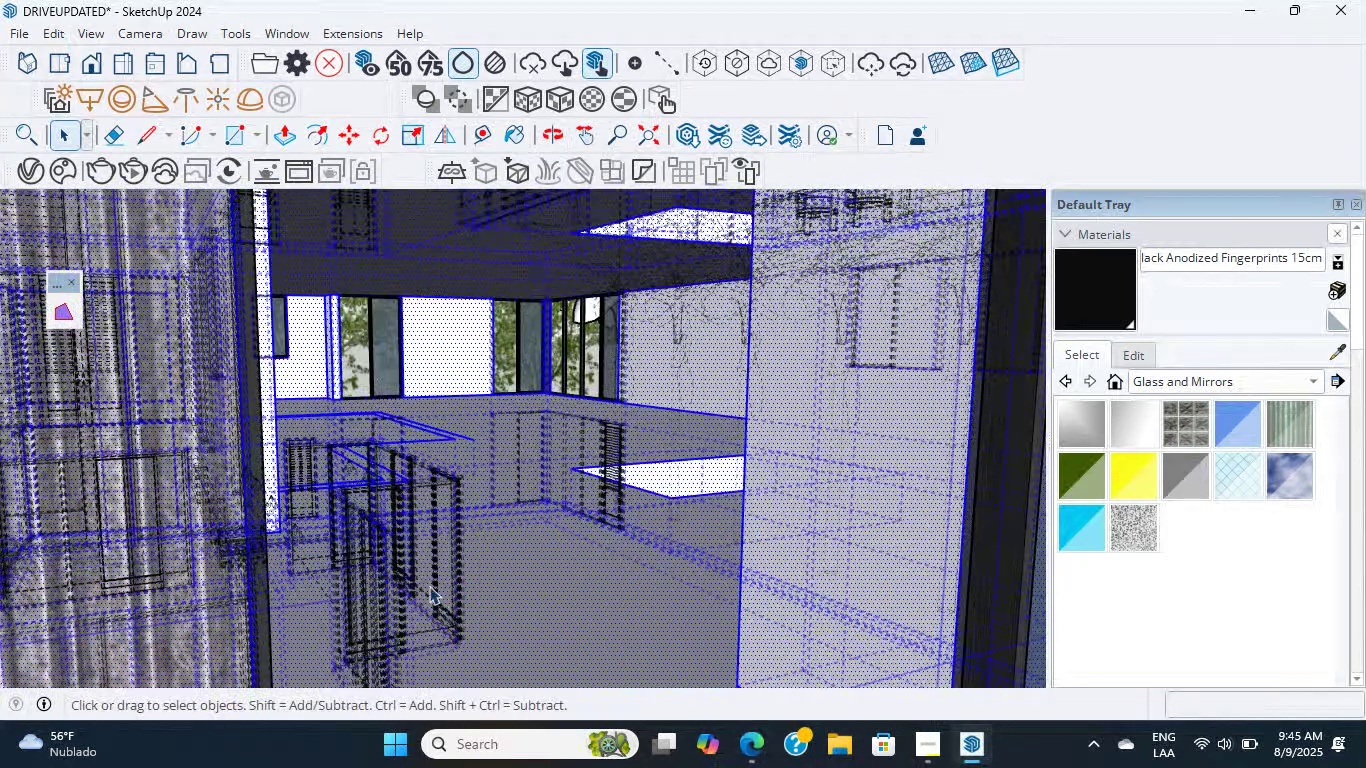 
scroll: coordinate [597, 397], scroll_direction: up, amount: 10.0
 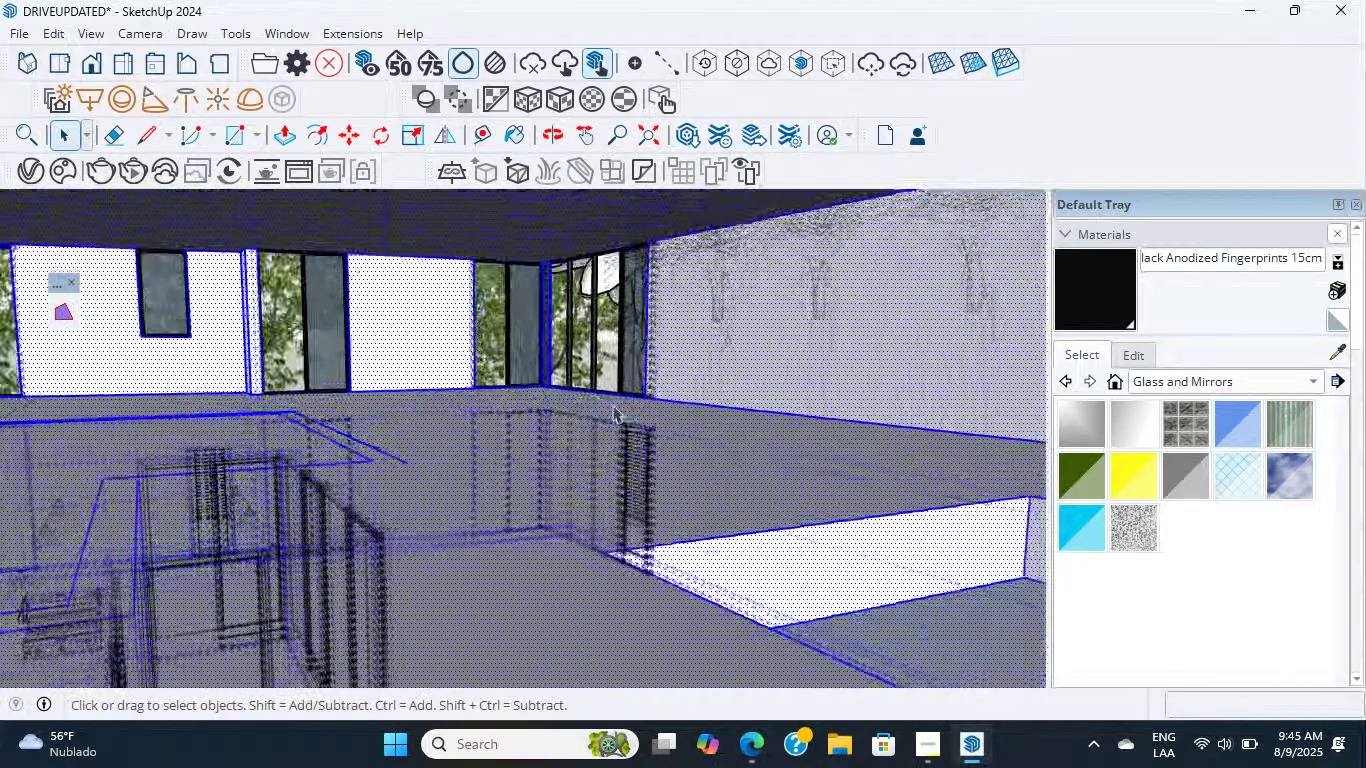 
hold_key(key=ShiftLeft, duration=3.29)
scroll: coordinate [575, 412], scroll_direction: down, amount: 6.0
 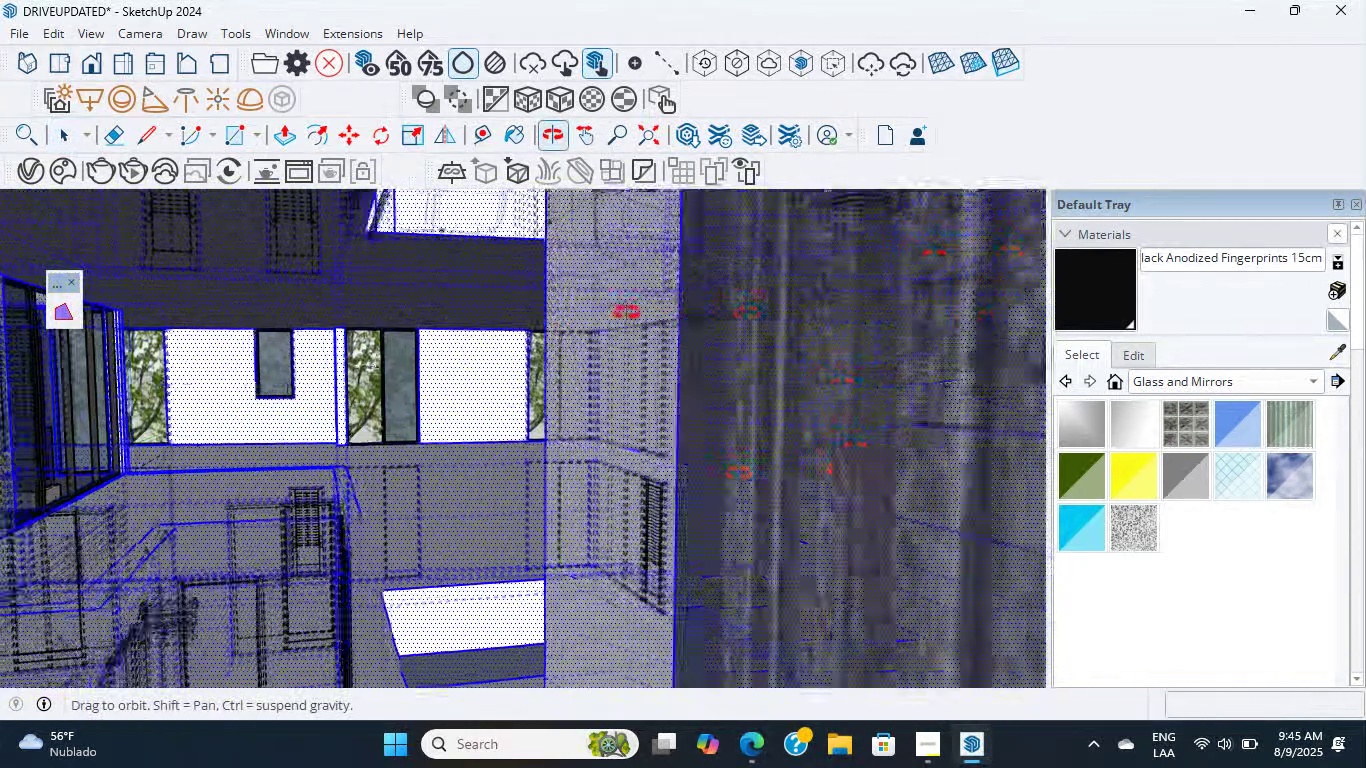 
scroll: coordinate [703, 306], scroll_direction: up, amount: 1.0
 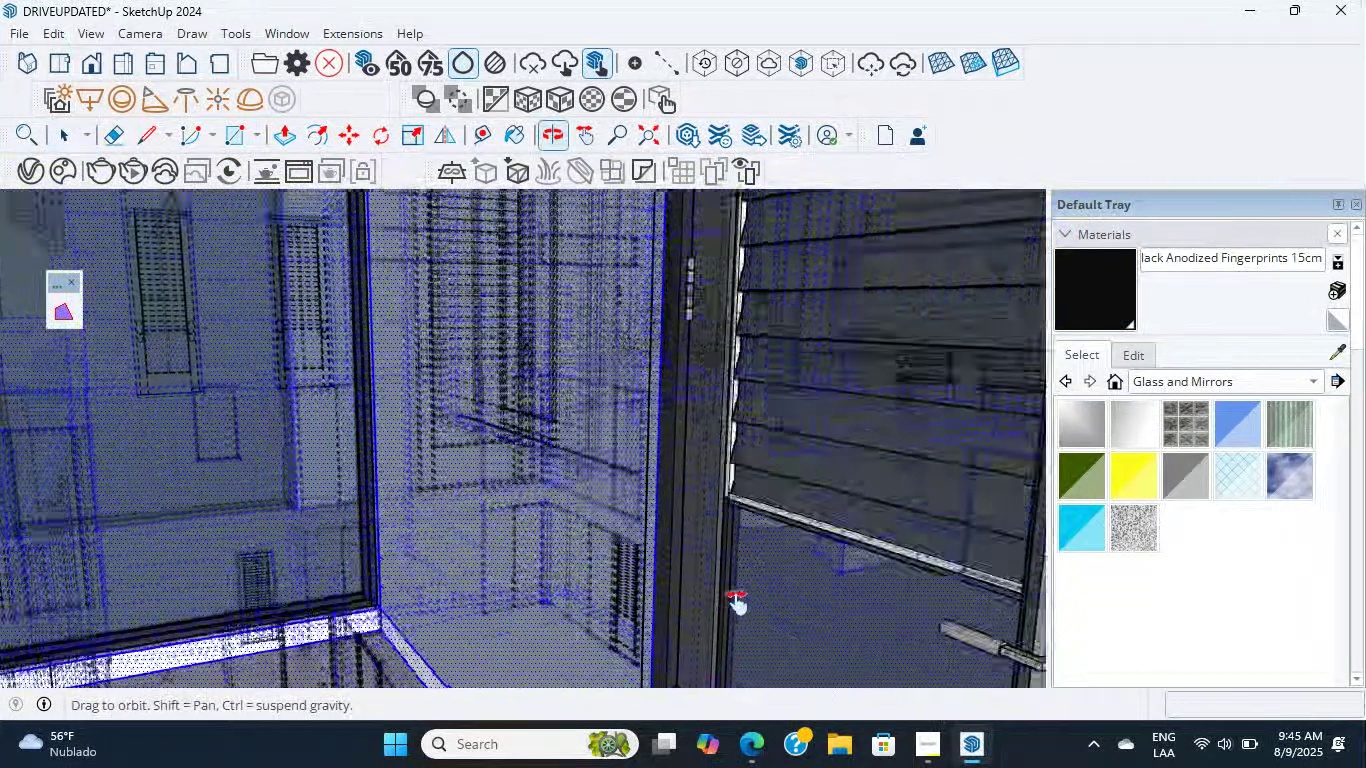 
hold_key(key=ShiftLeft, duration=1.2)
 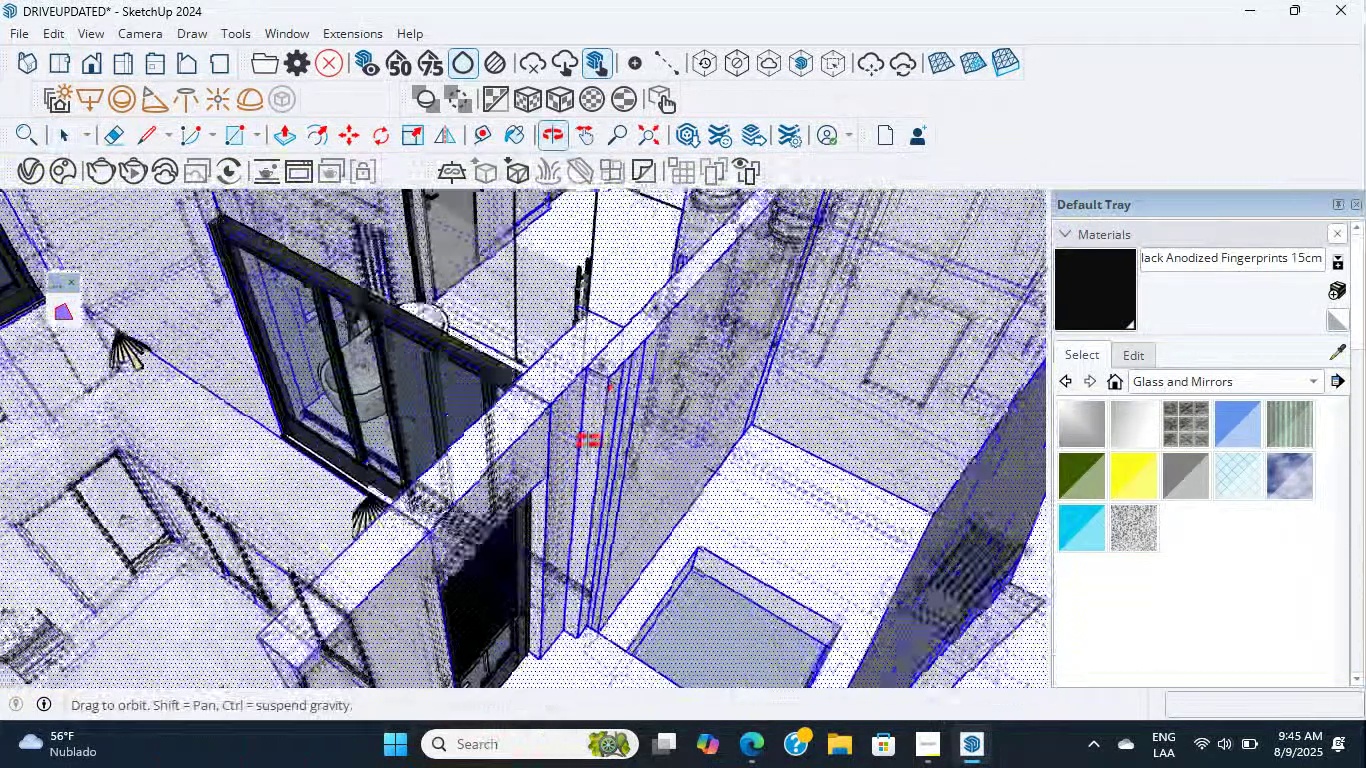 
hold_key(key=ShiftLeft, duration=1.49)
scroll: coordinate [518, 345], scroll_direction: up, amount: 10.0
 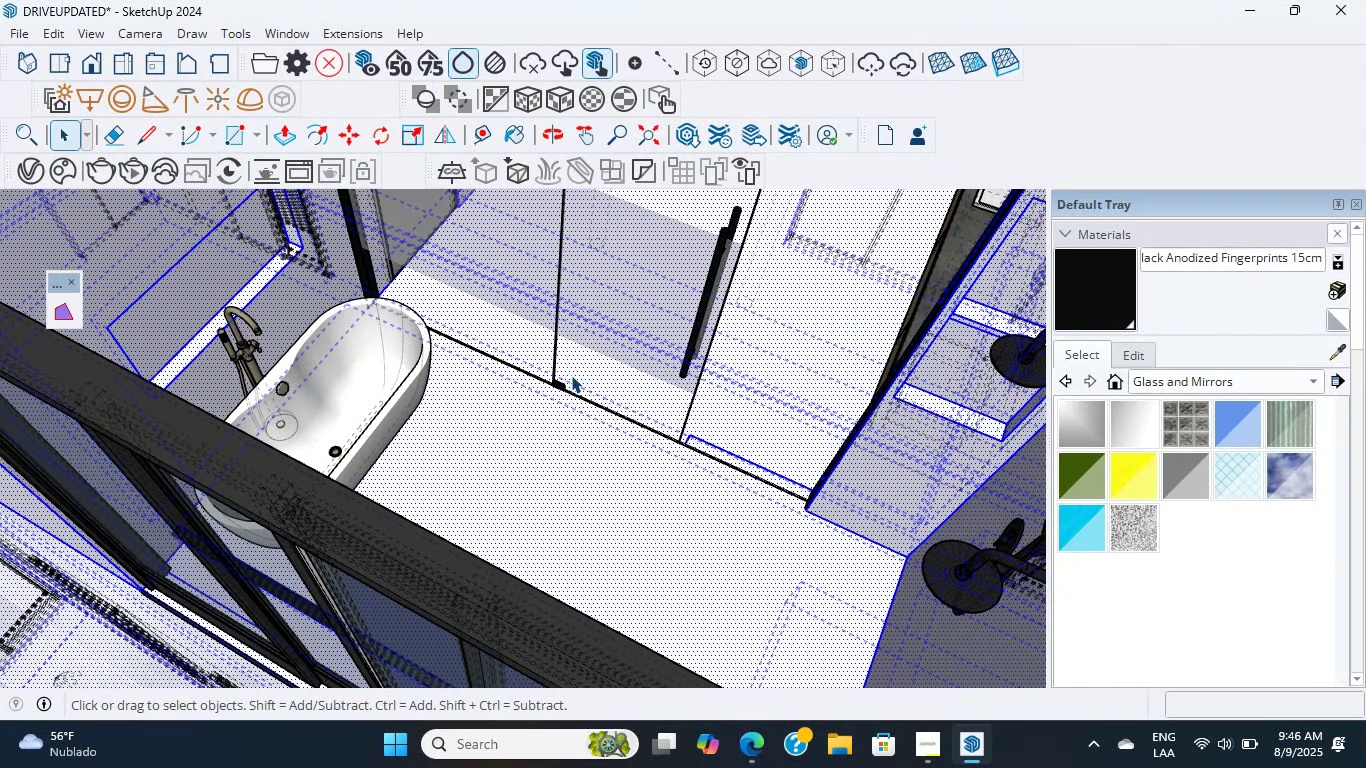 
wait(27.48)
 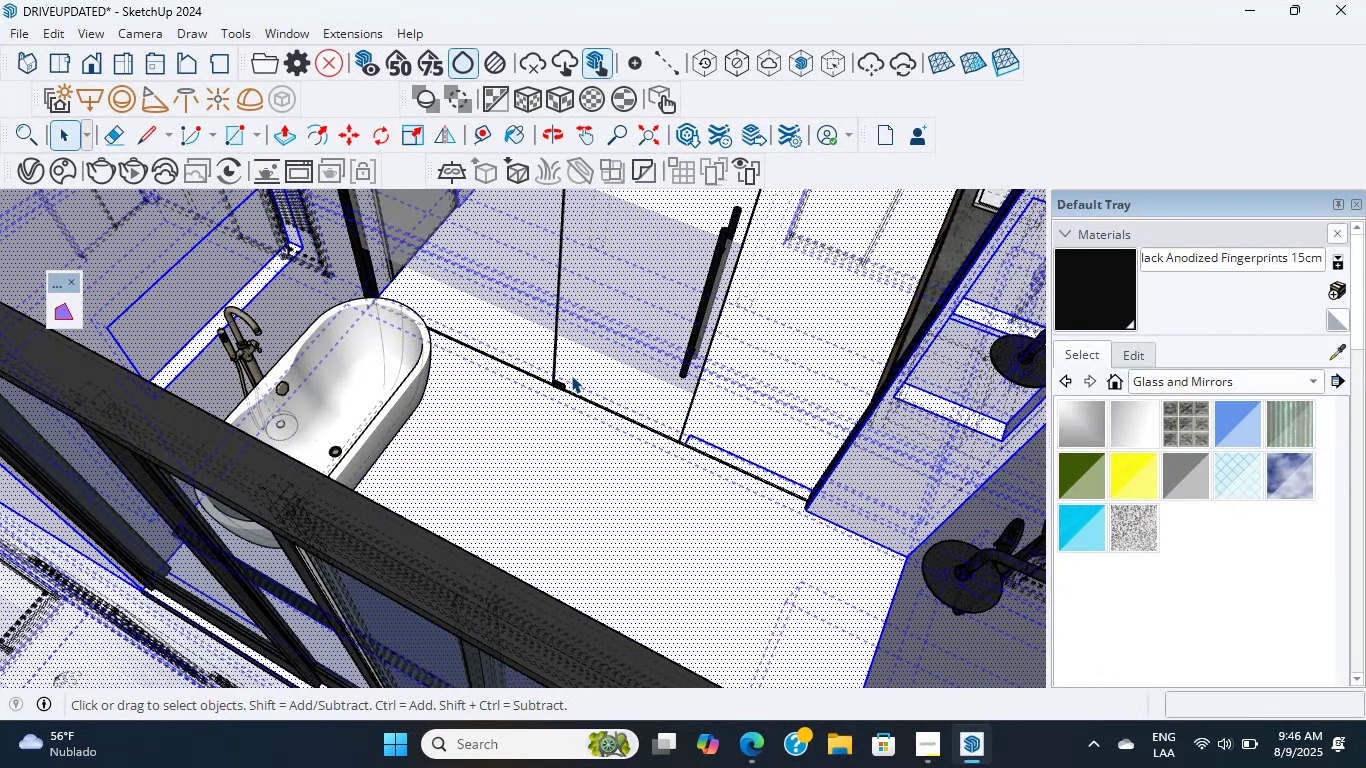 
scroll: coordinate [565, 360], scroll_direction: up, amount: 9.0
 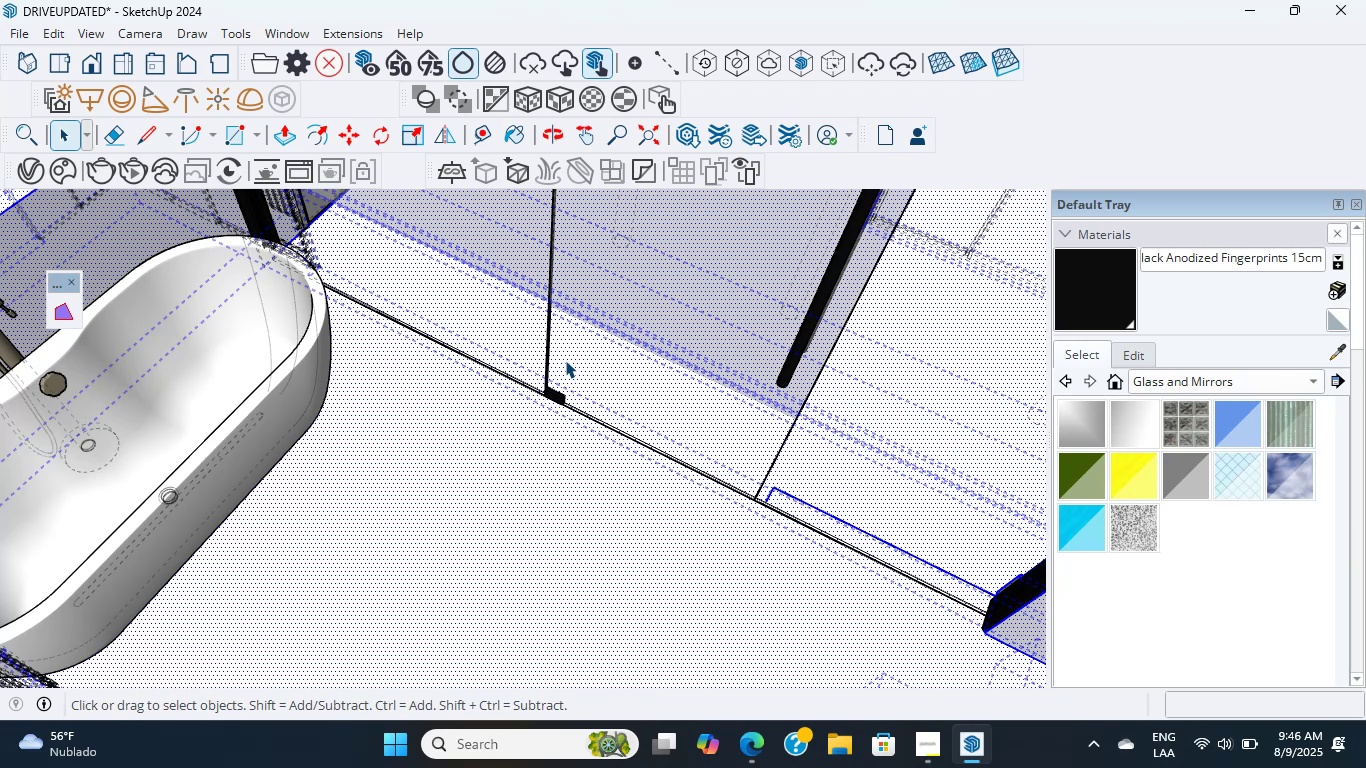 
wait(22.14)
 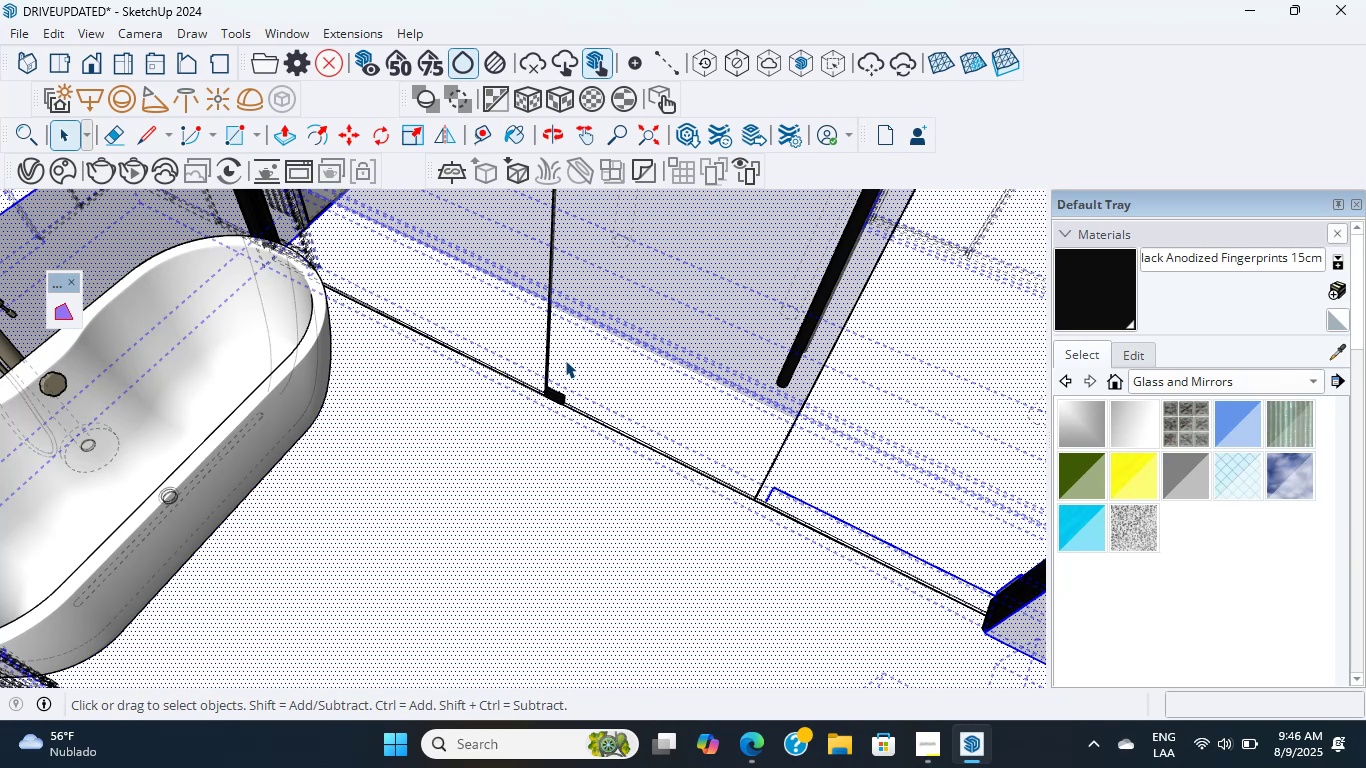 
scroll: coordinate [565, 357], scroll_direction: up, amount: 6.0
 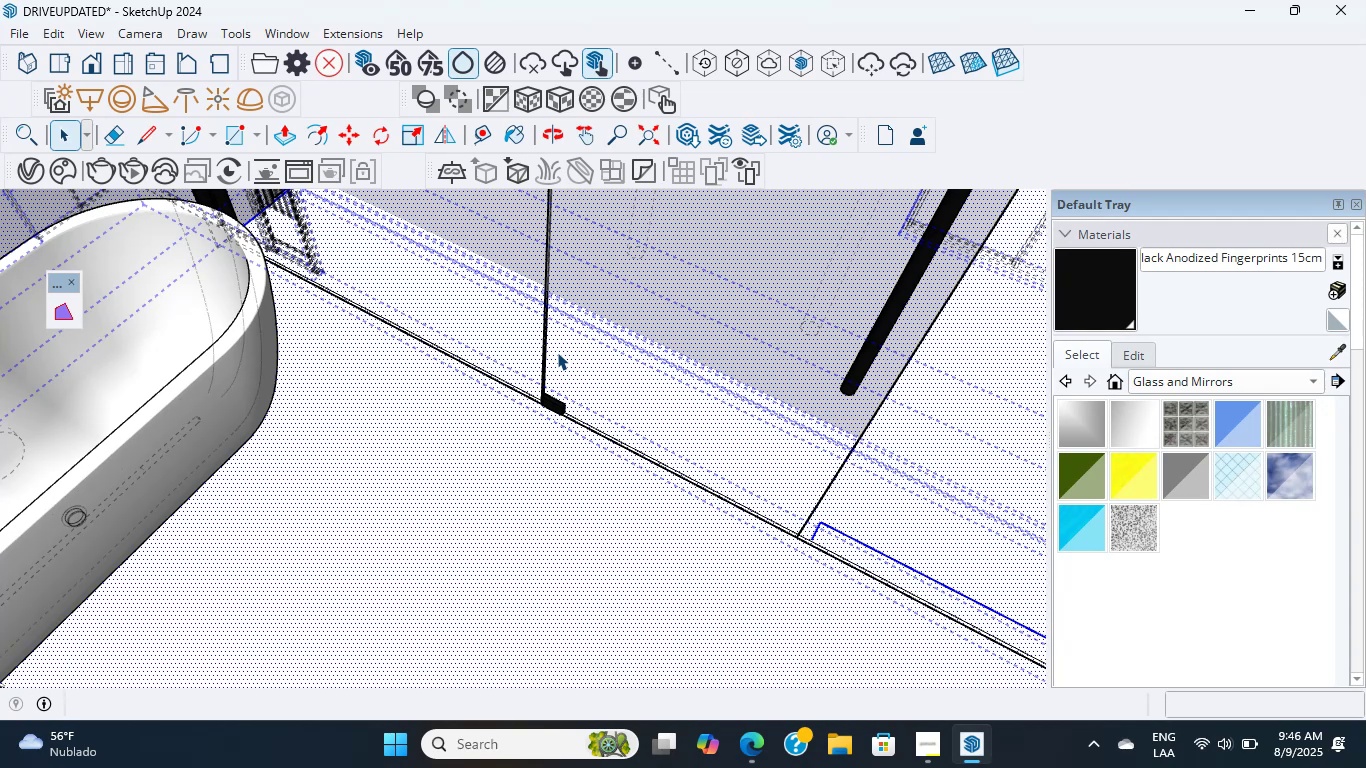 
wait(16.76)
 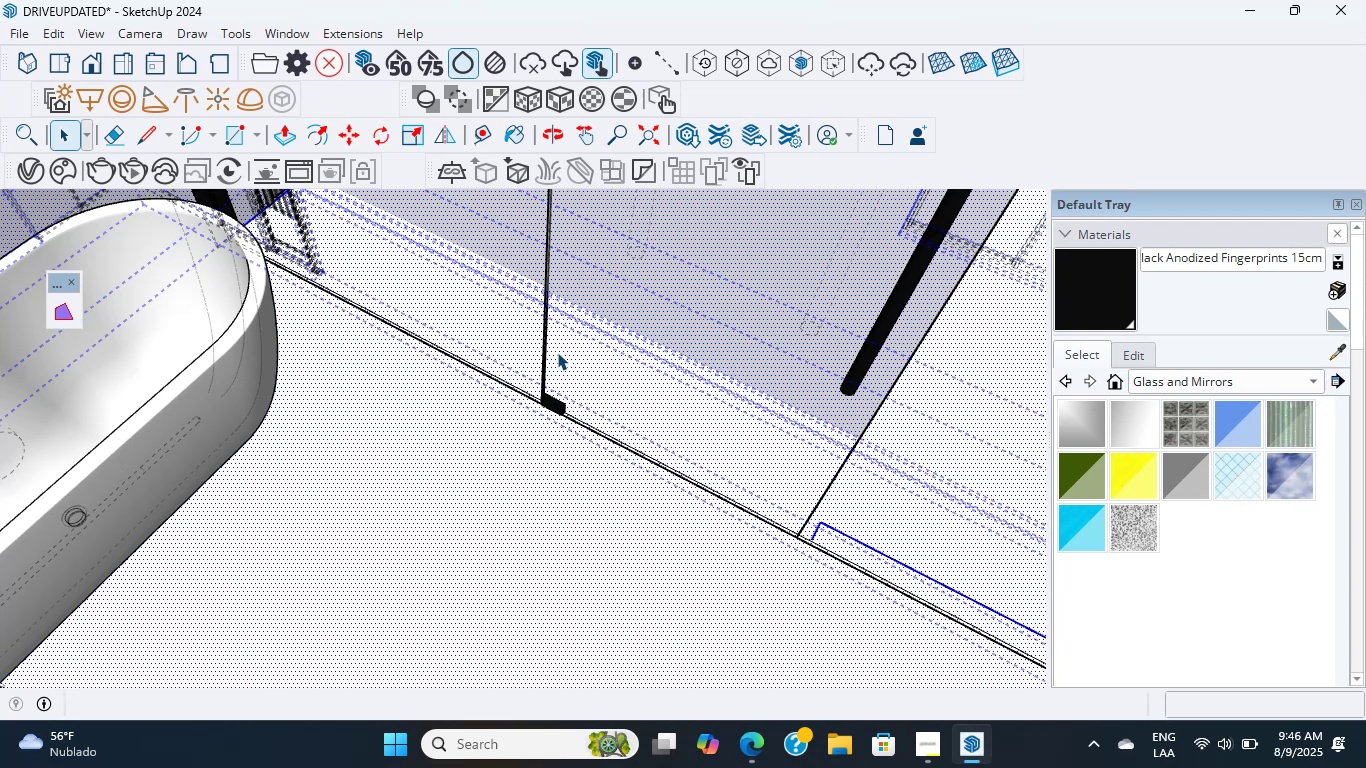 
scroll: coordinate [556, 371], scroll_direction: up, amount: 6.0
 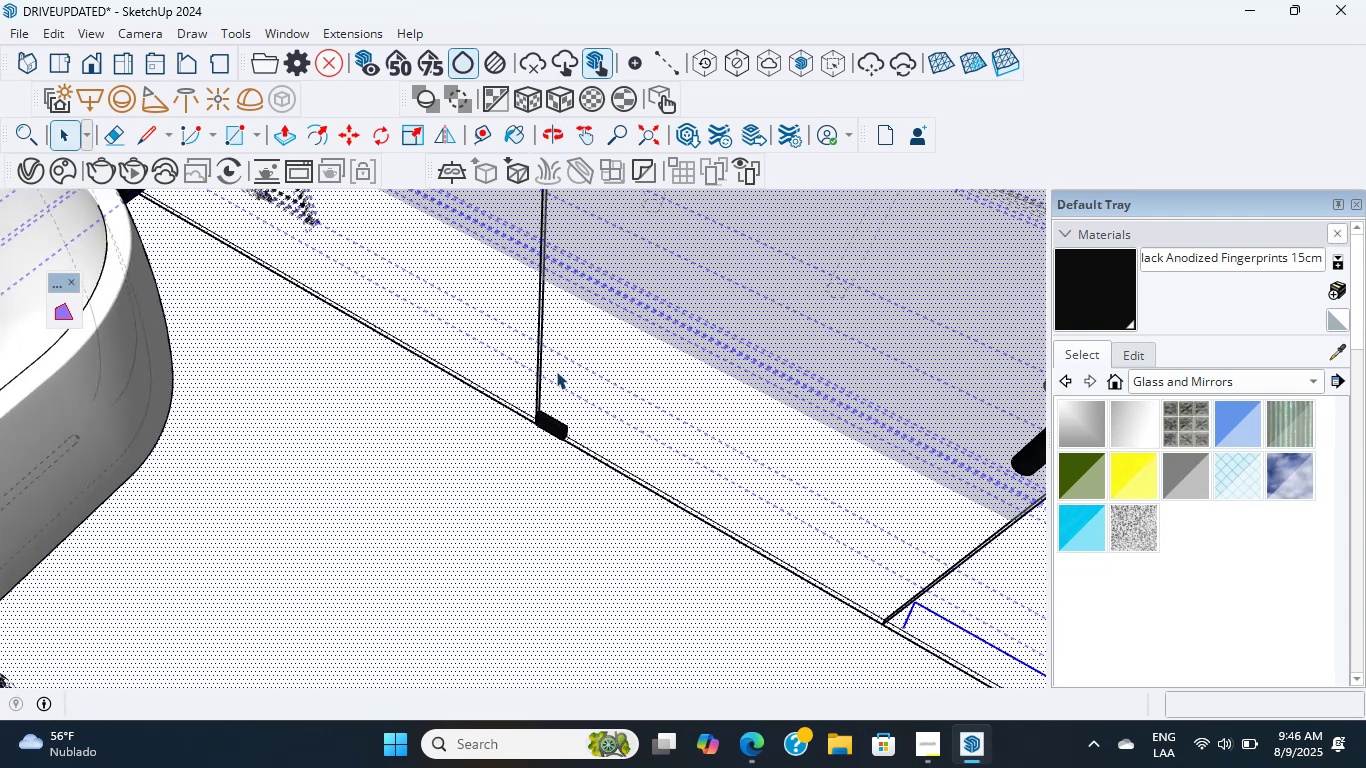 
middle_click([556, 371])
 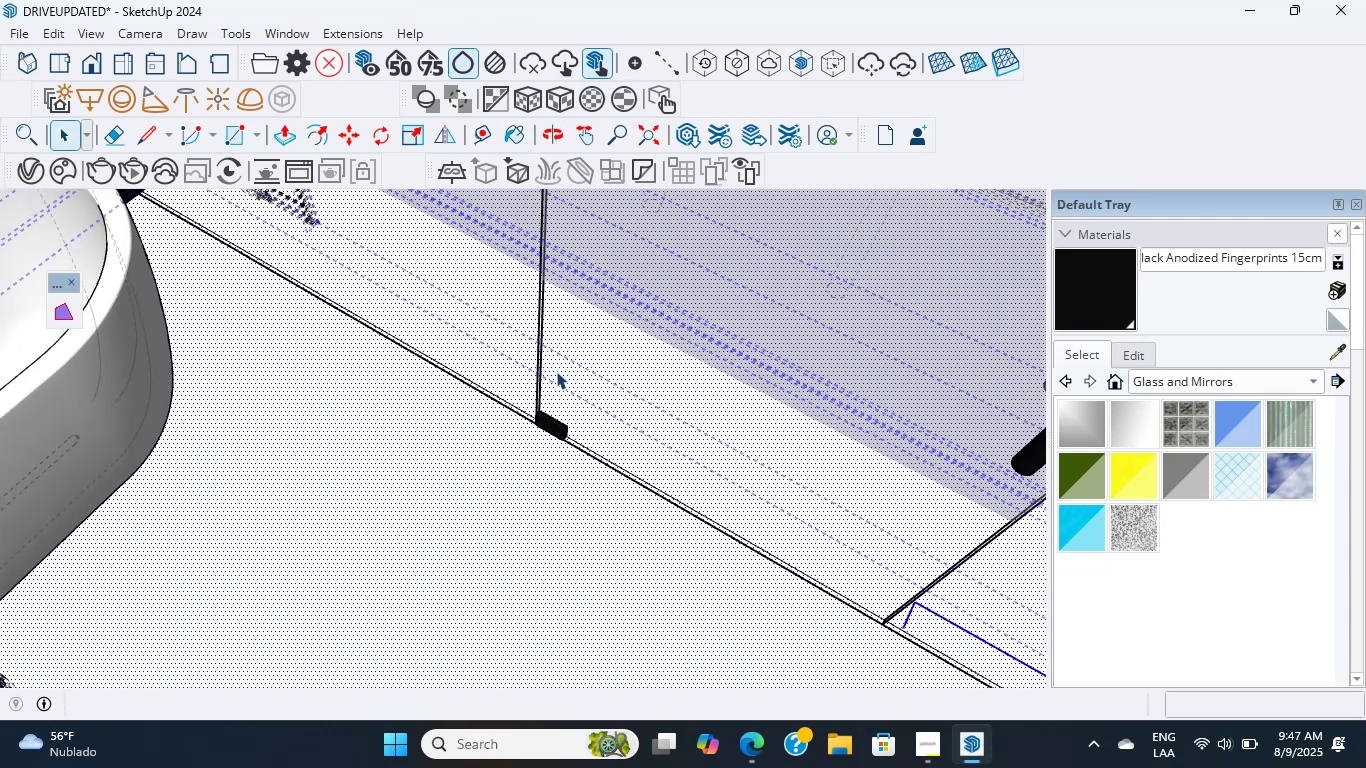 
scroll: coordinate [556, 371], scroll_direction: up, amount: 12.0
 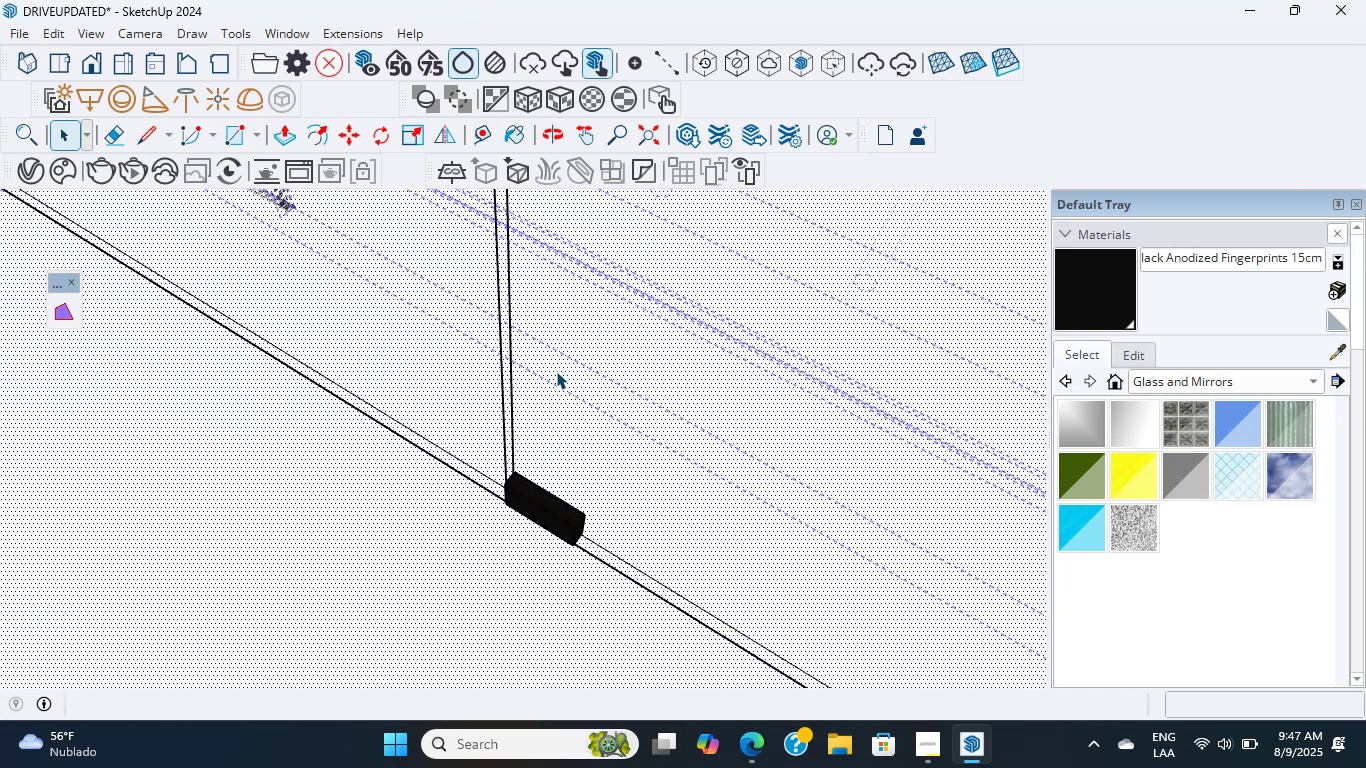 
scroll: coordinate [556, 371], scroll_direction: none, amount: 0.0
 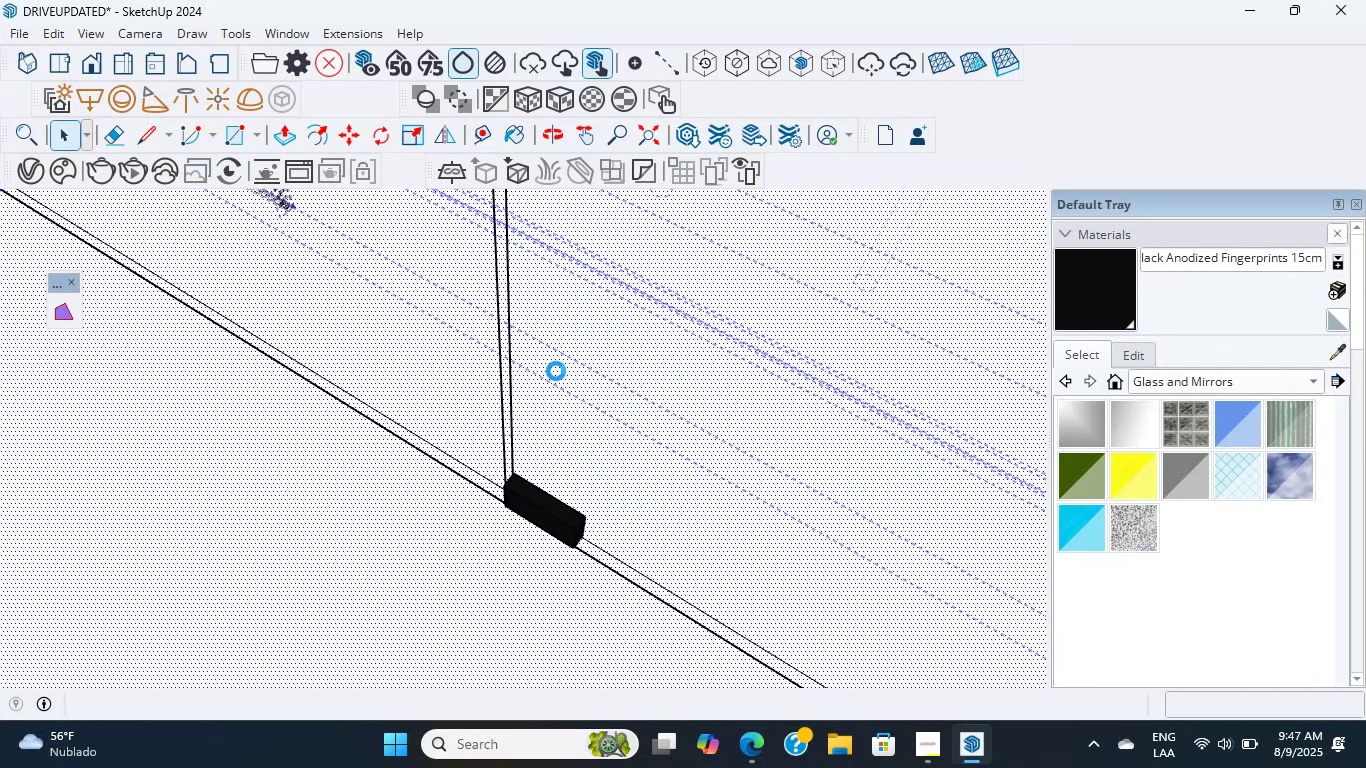 
wait(6.73)
 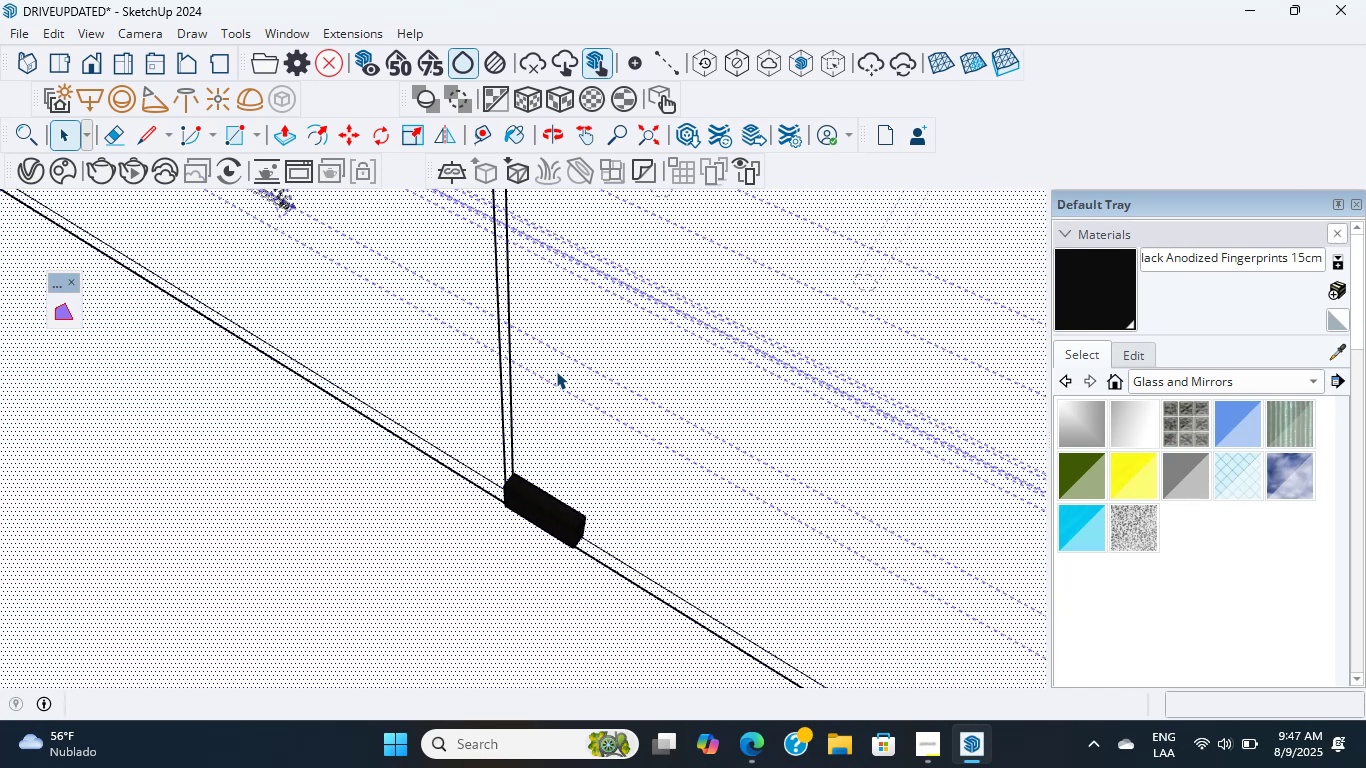 
scroll: coordinate [556, 371], scroll_direction: down, amount: 2.0
 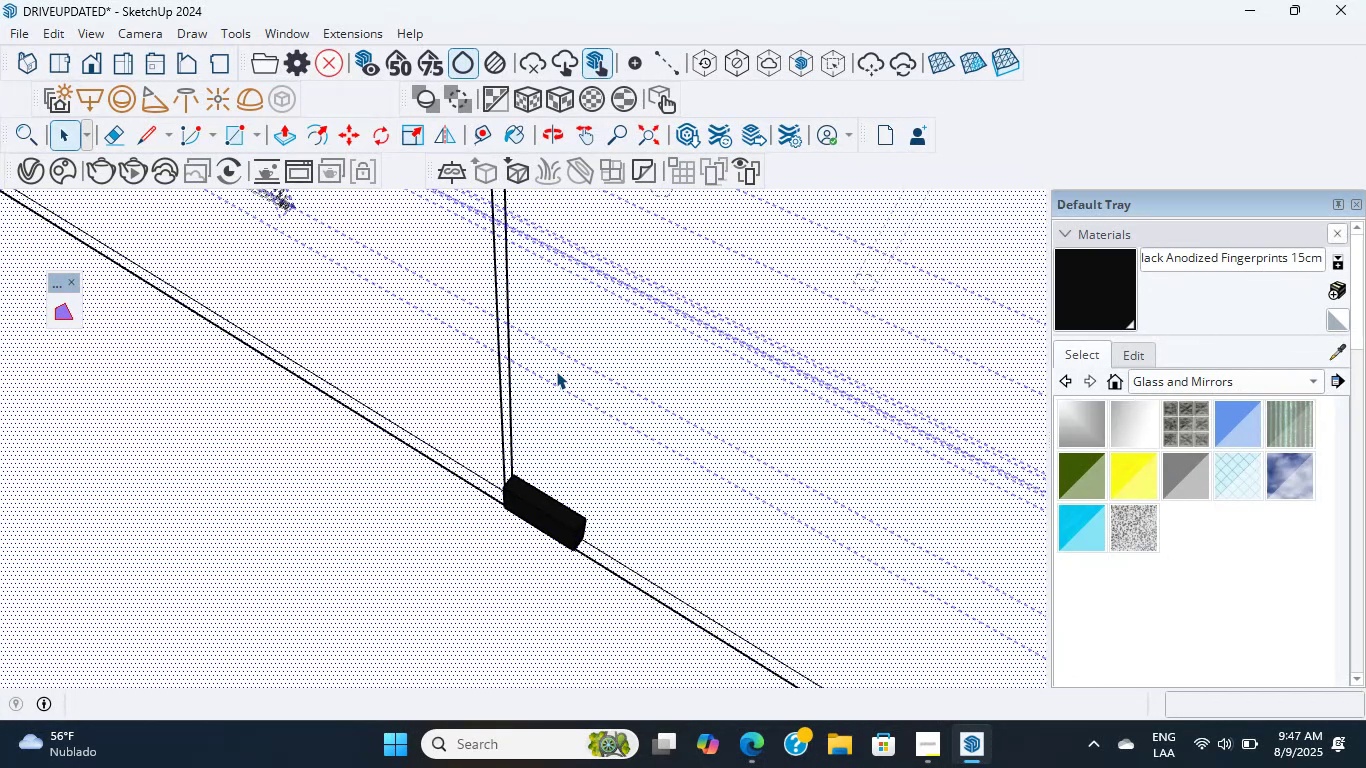 
scroll: coordinate [556, 371], scroll_direction: up, amount: 6.0
 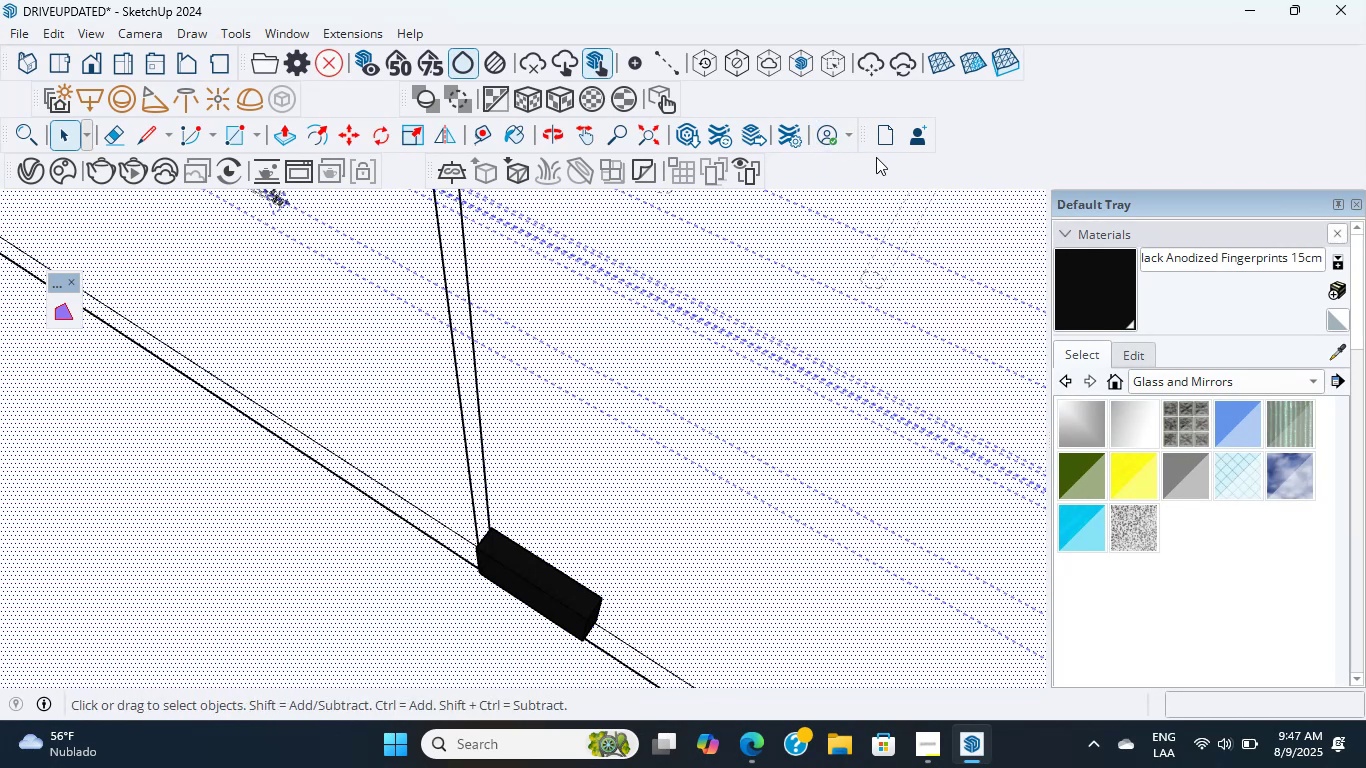 
wait(9.94)
 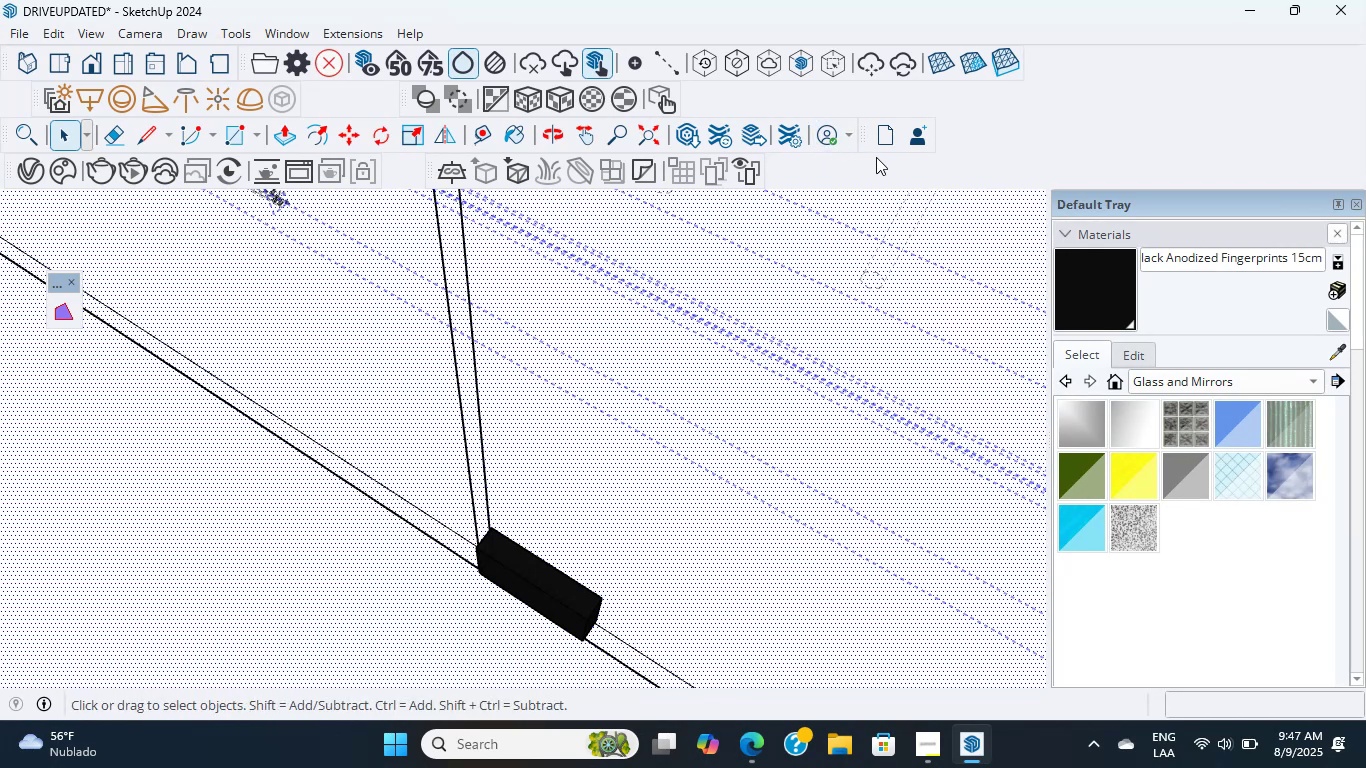 
scroll: coordinate [622, 255], scroll_direction: down, amount: 15.0
 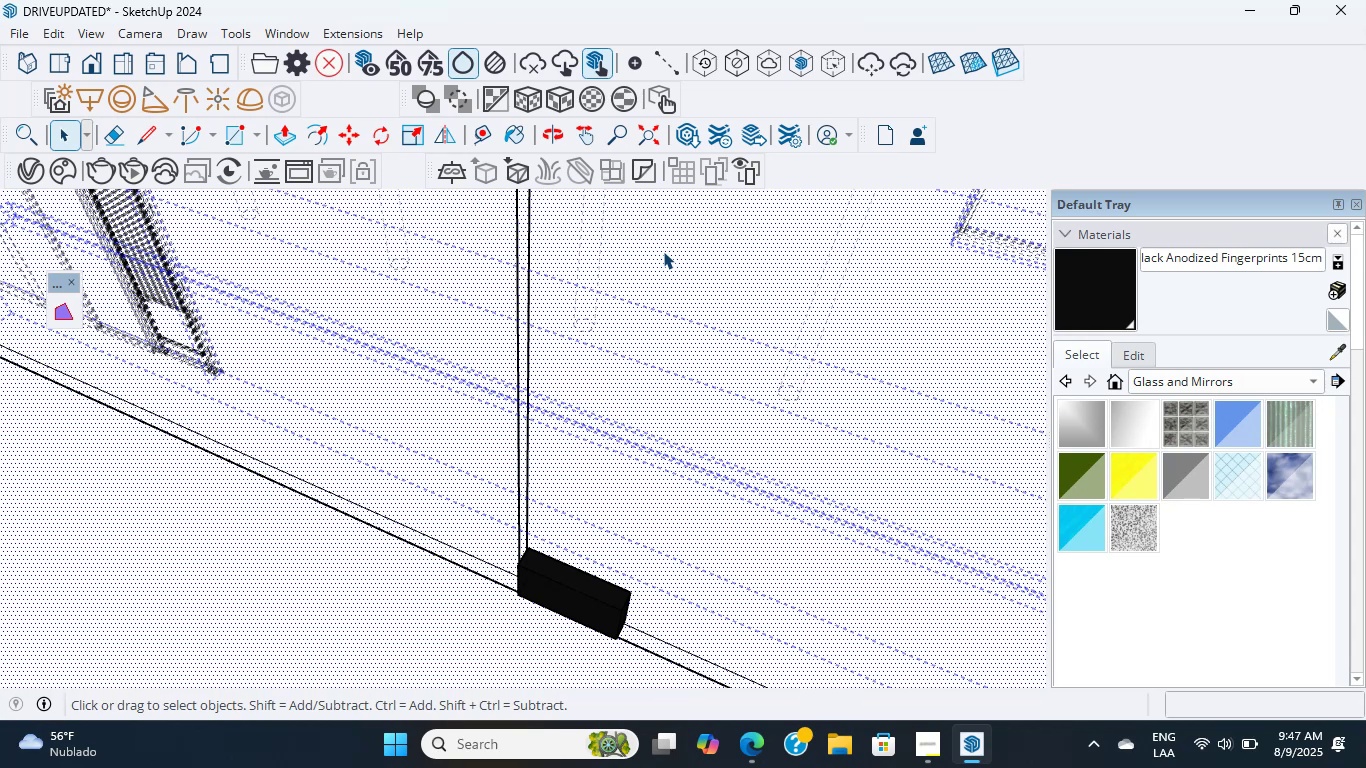 
wait(17.65)
 